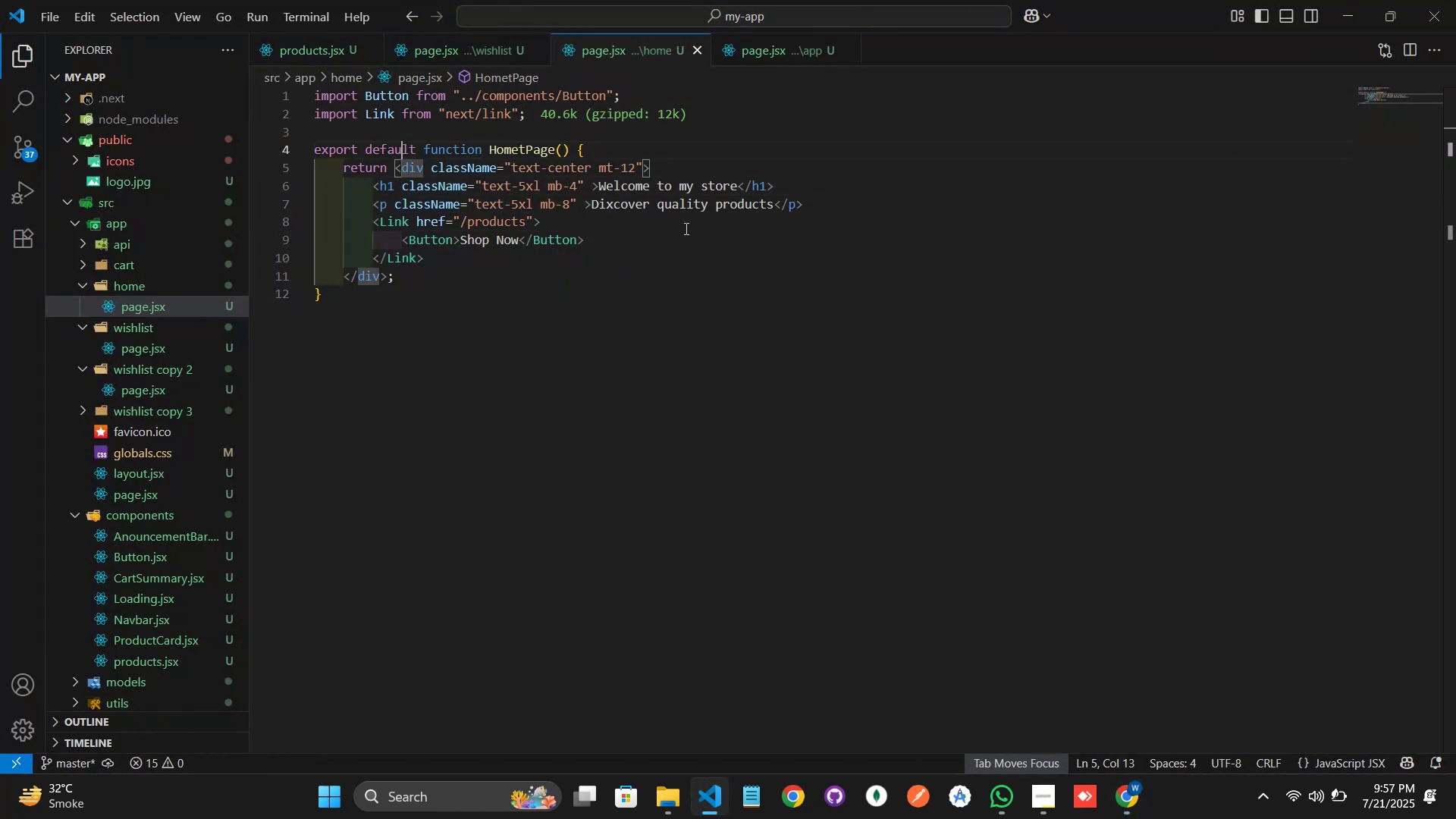 
key(ArrowUp)
 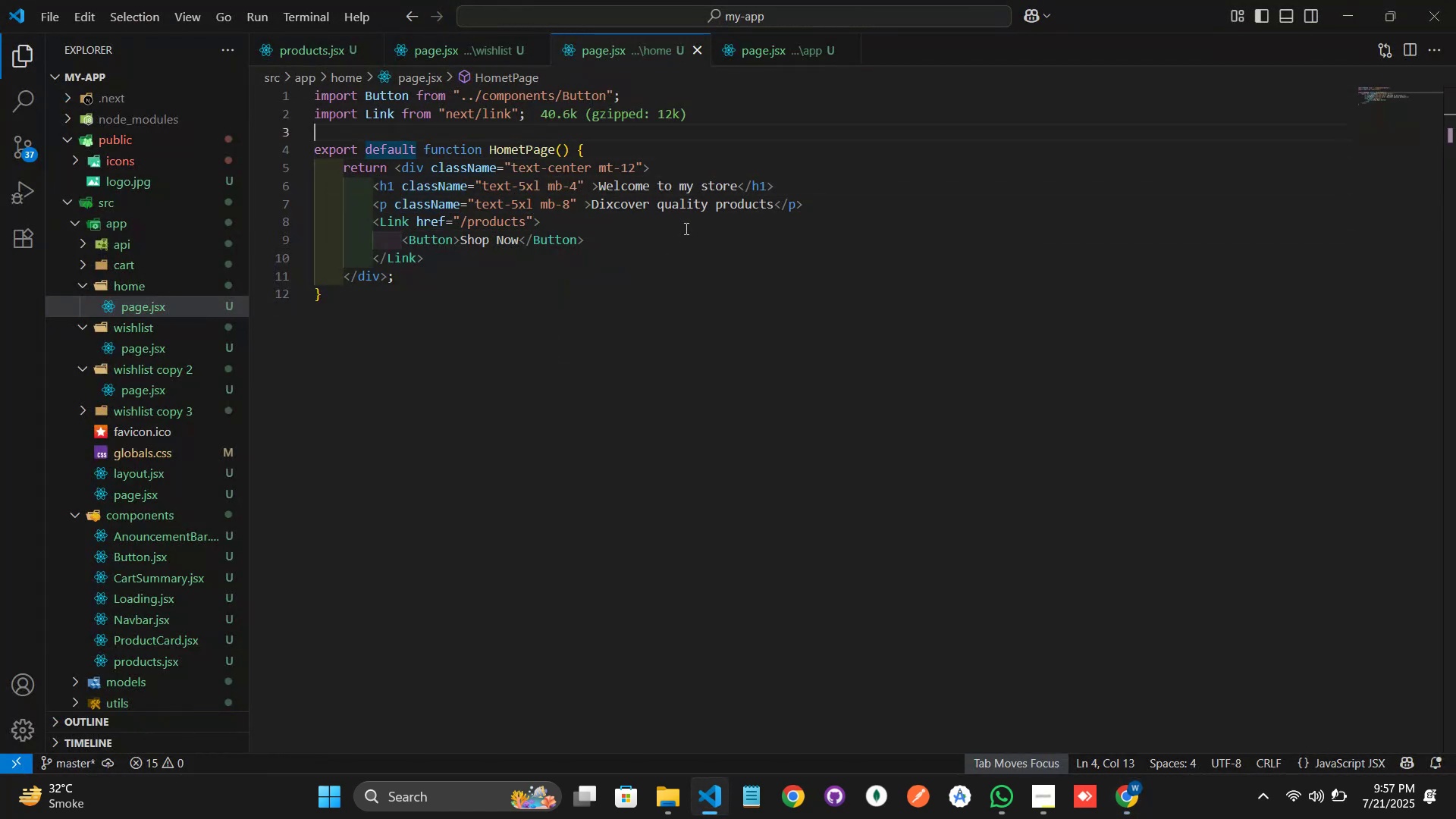 
key(ArrowUp)
 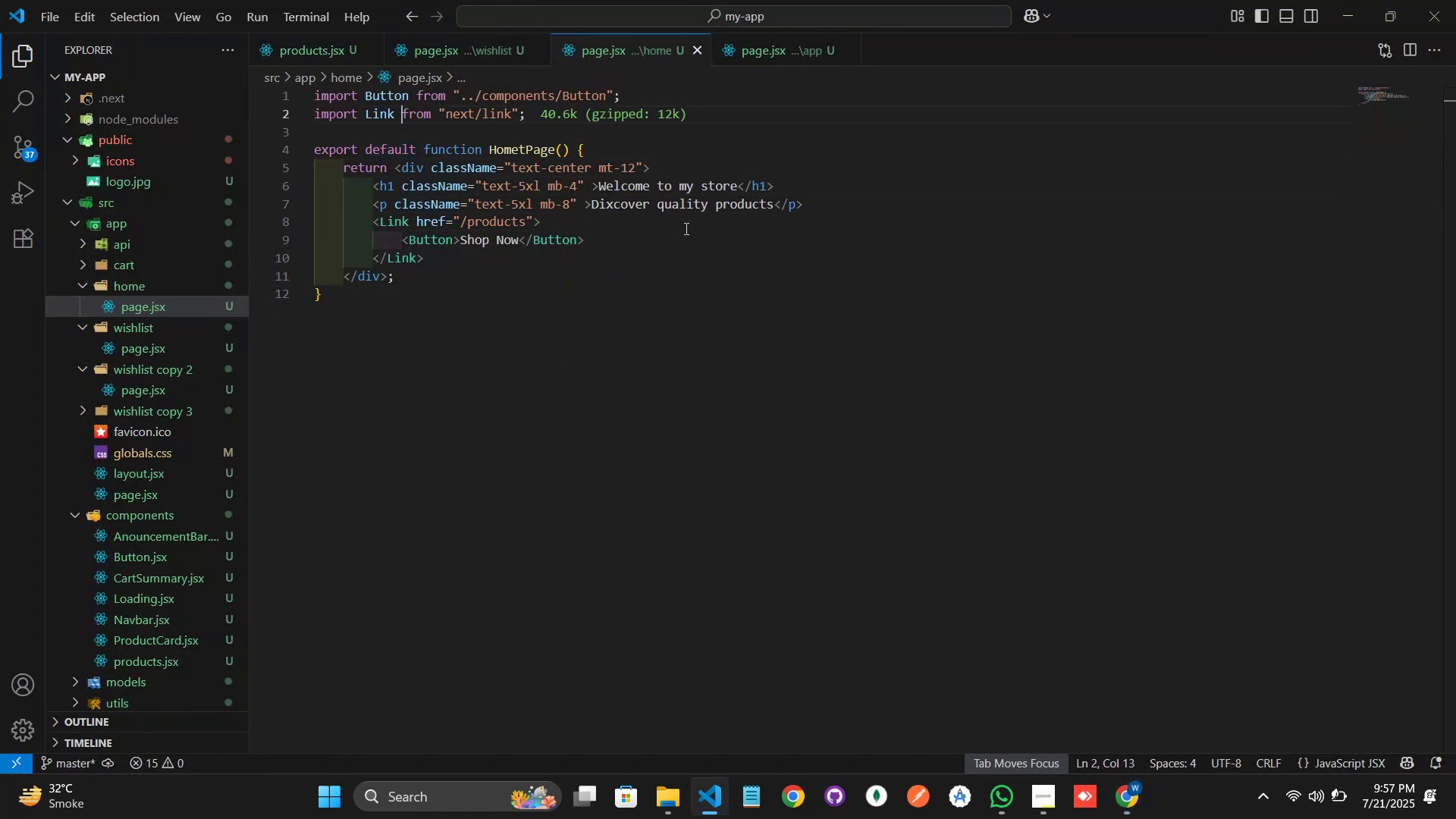 
key(ArrowUp)
 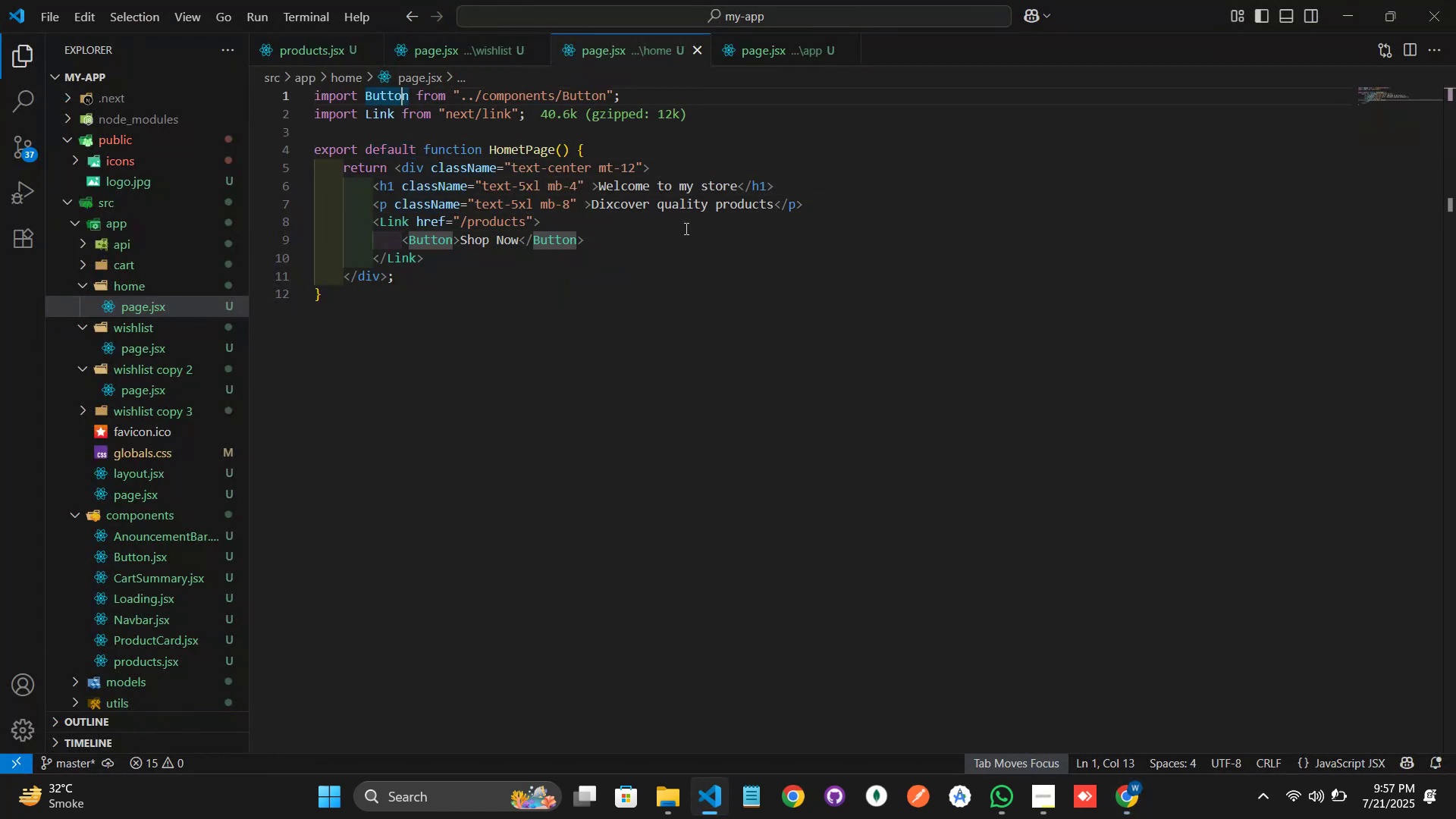 
hold_key(key=ArrowRight, duration=0.88)
 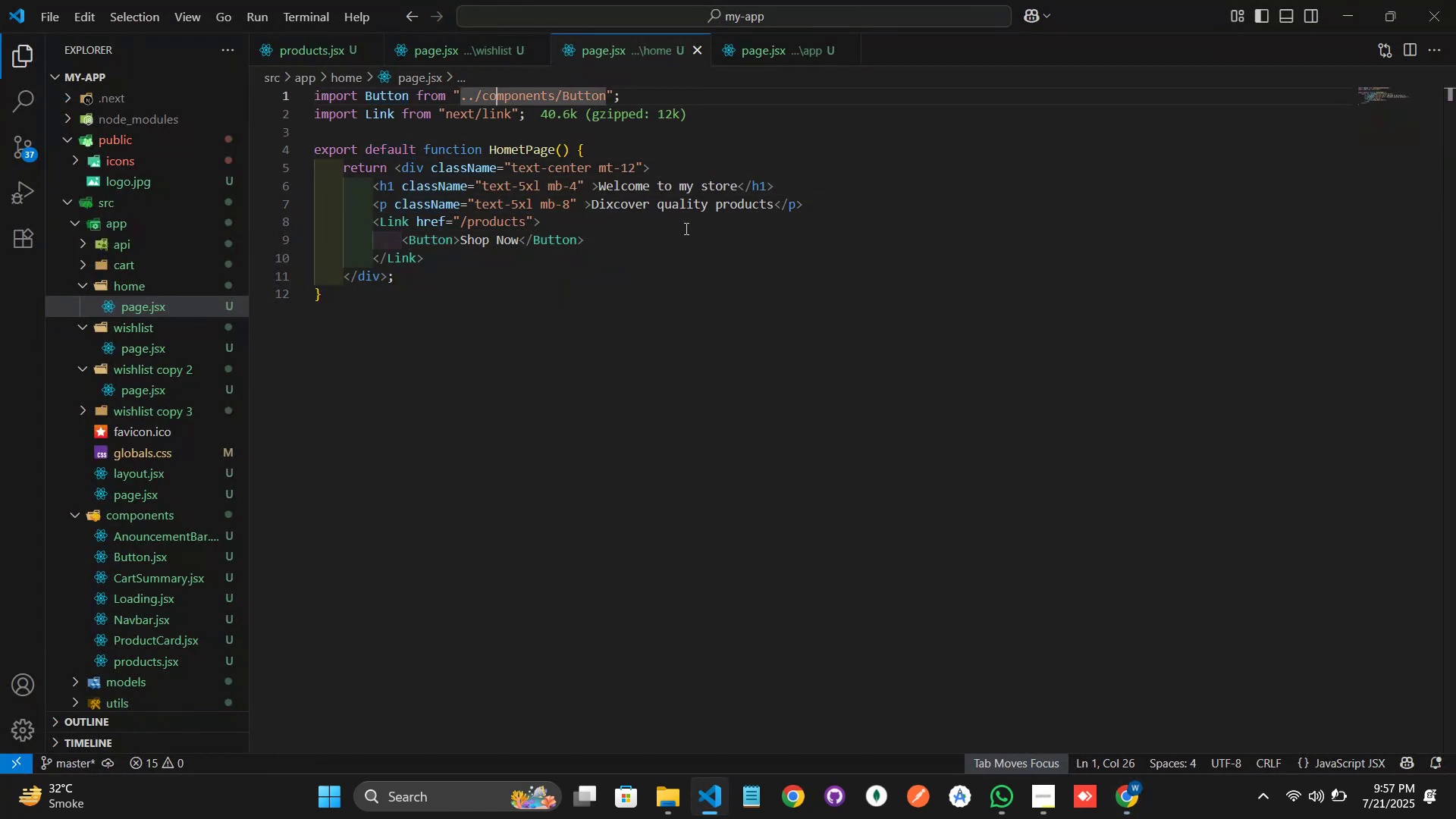 
key(ArrowRight)
 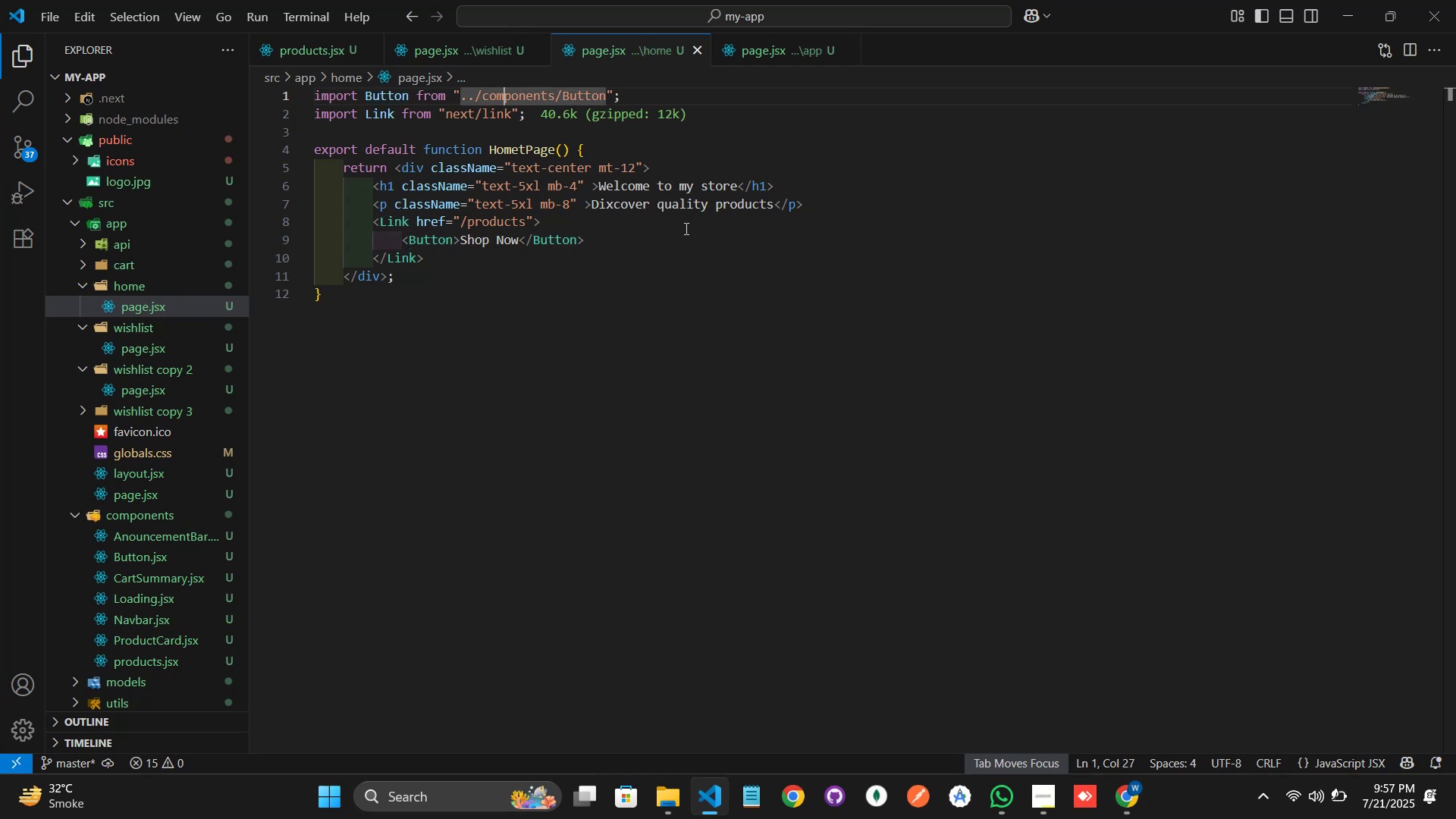 
key(ArrowLeft)
 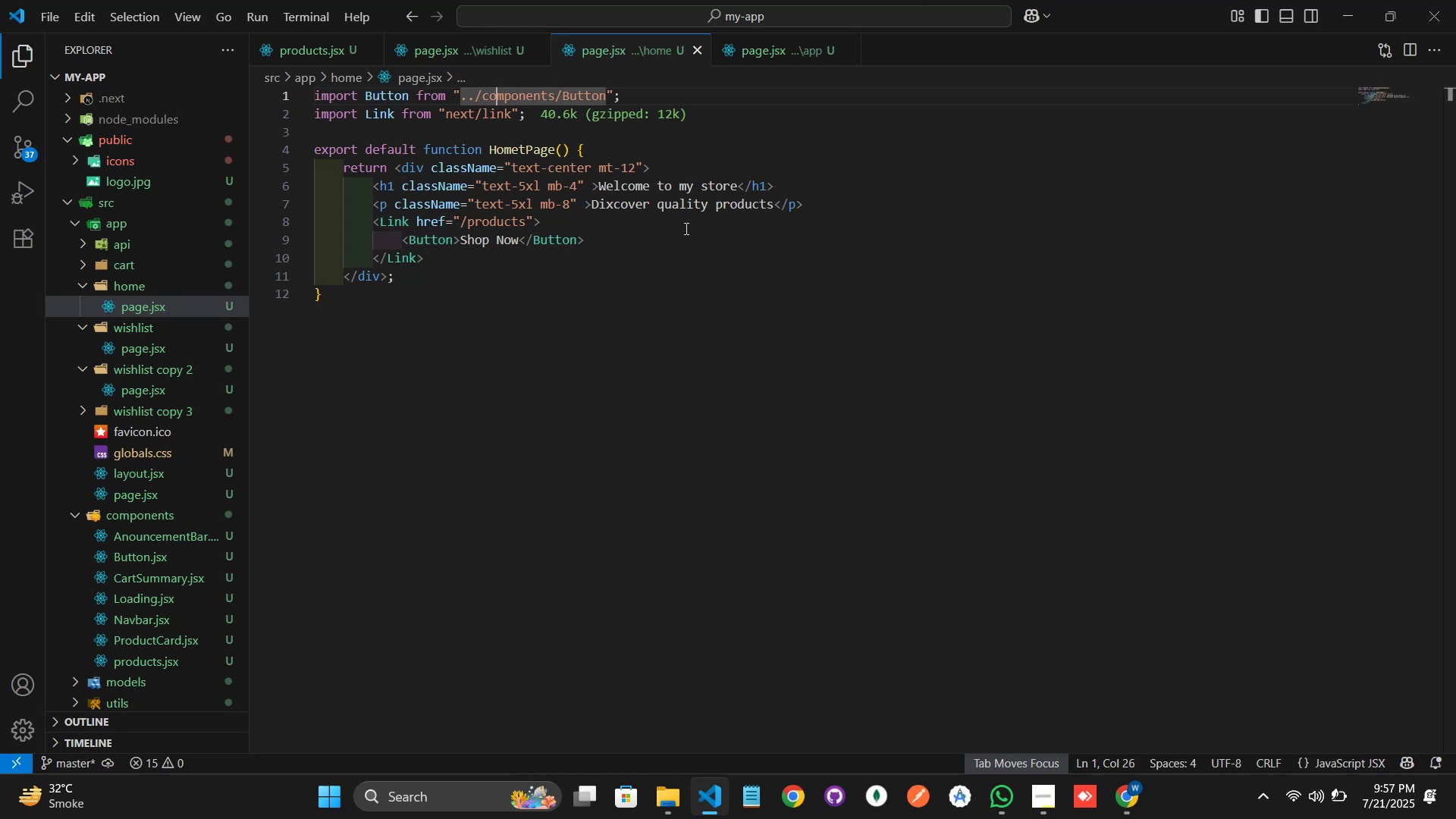 
key(ArrowLeft)
 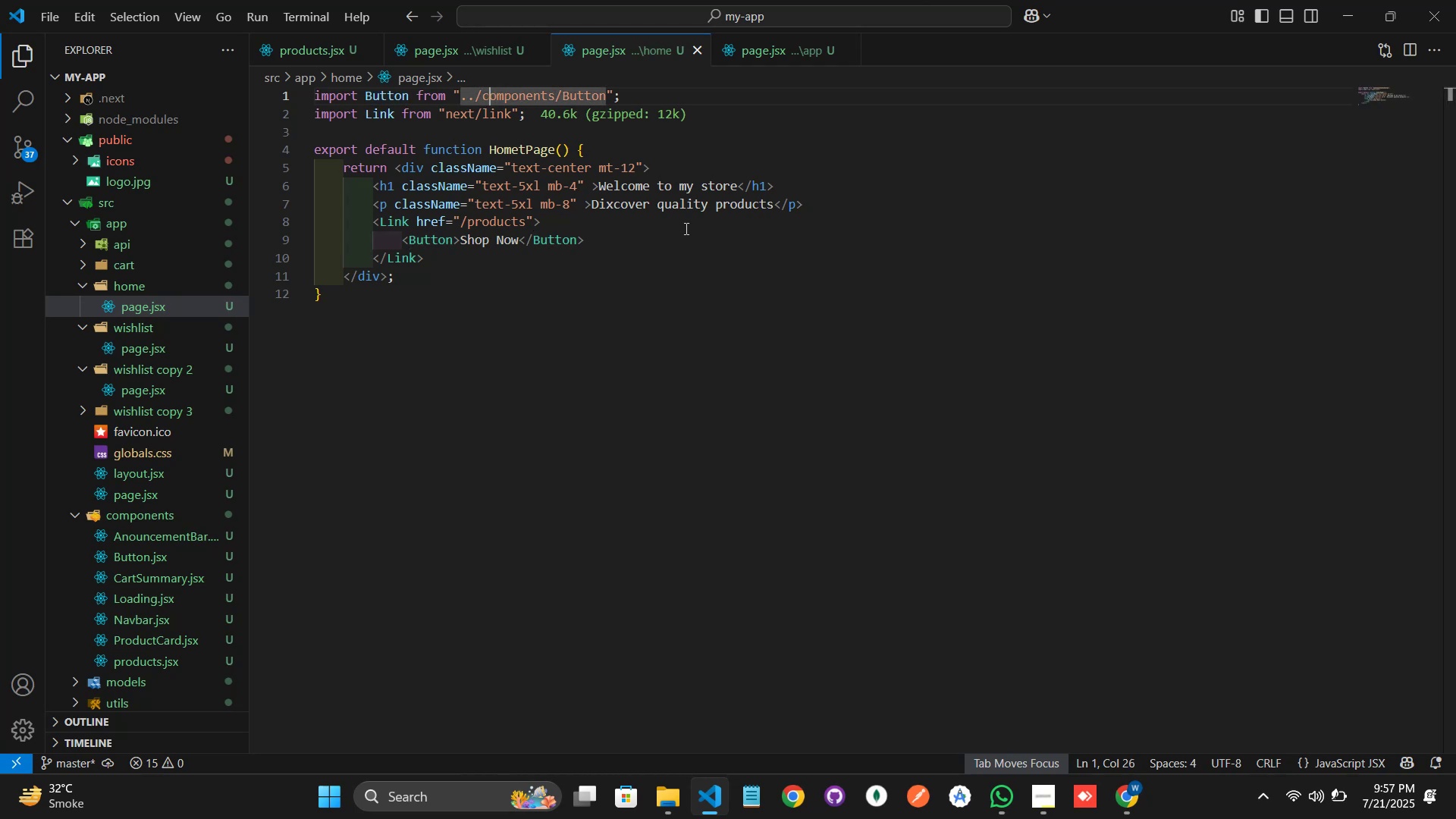 
key(ArrowLeft)
 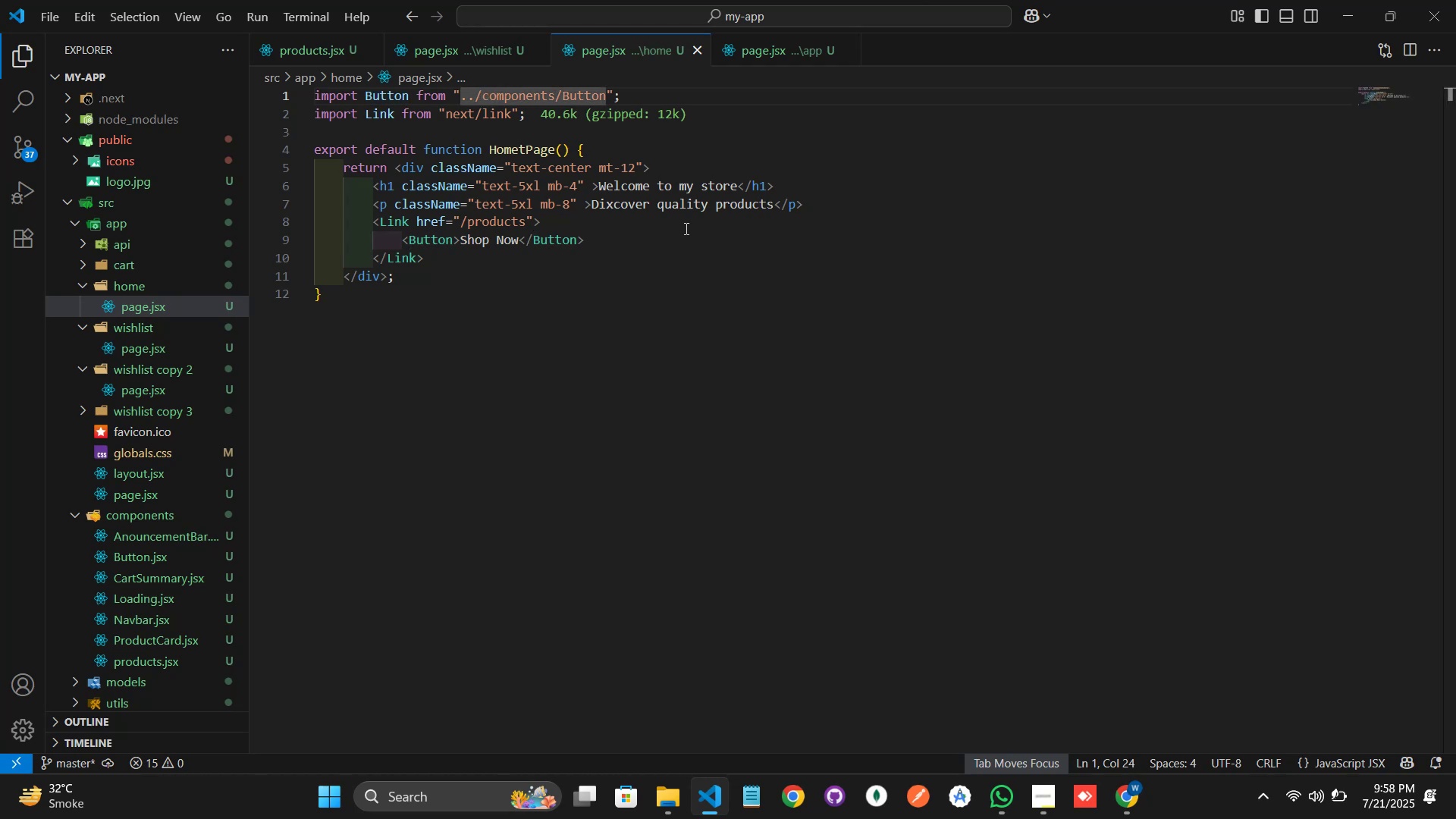 
key(Period)
 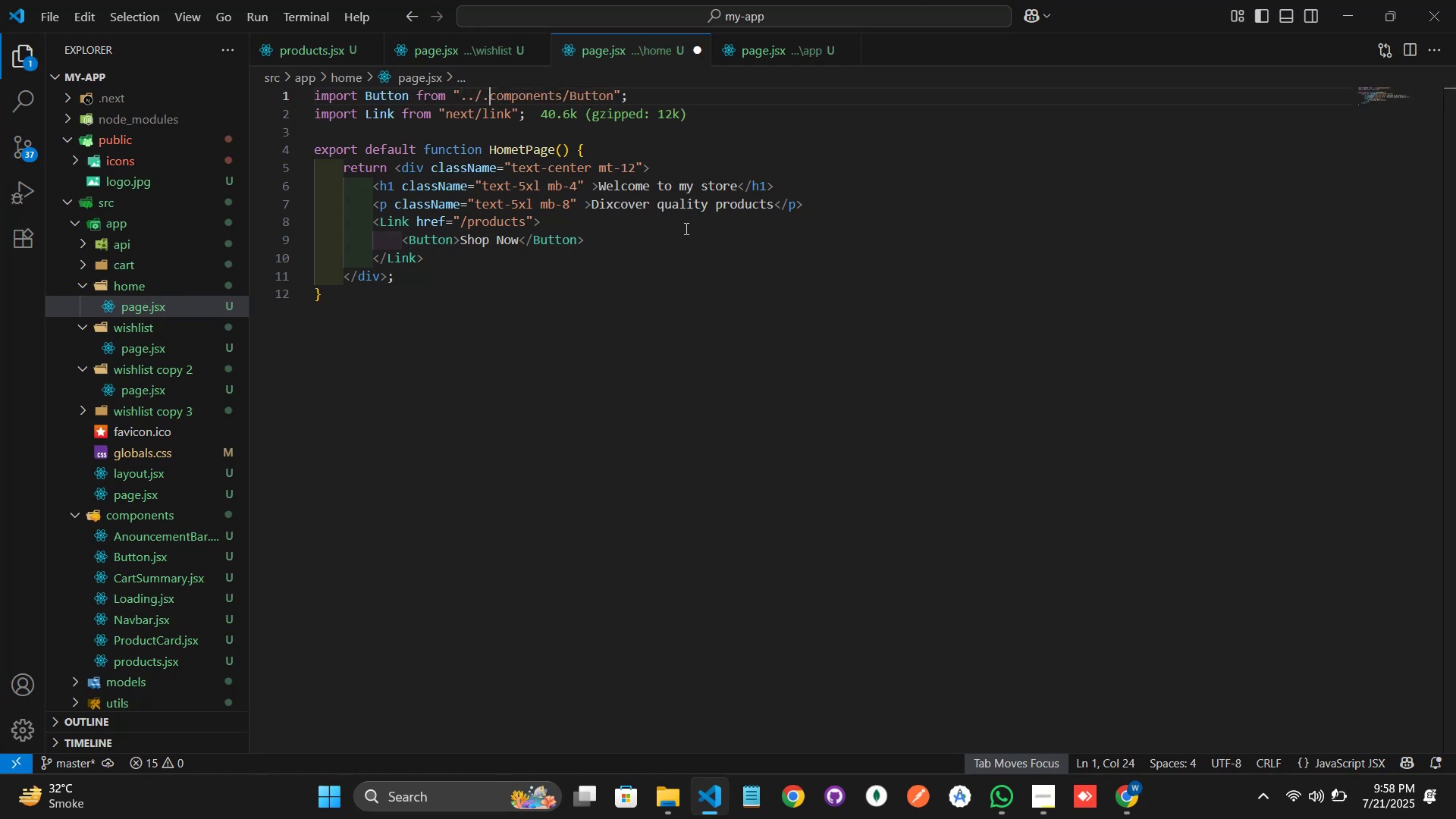 
key(Period)
 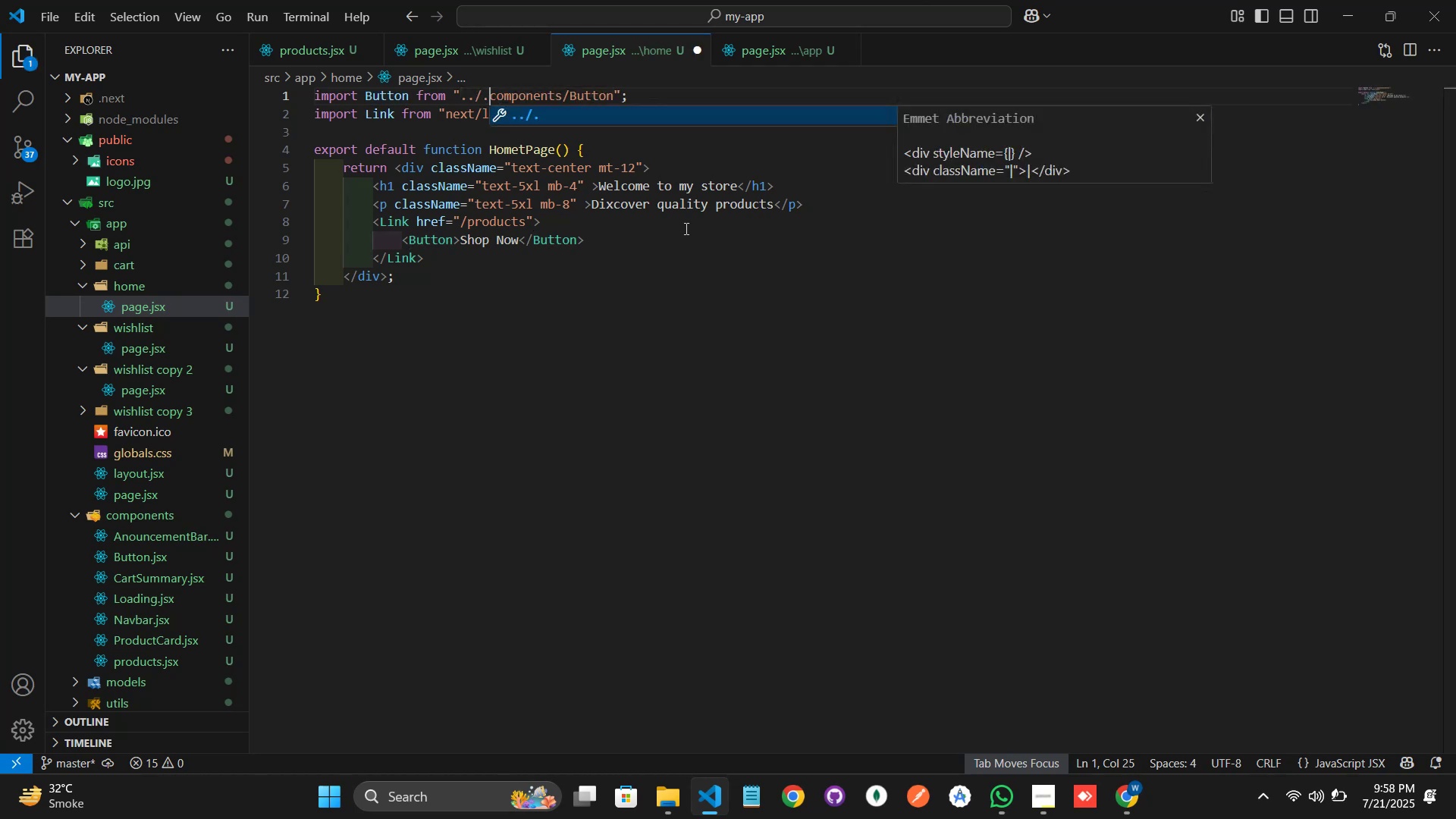 
key(Slash)
 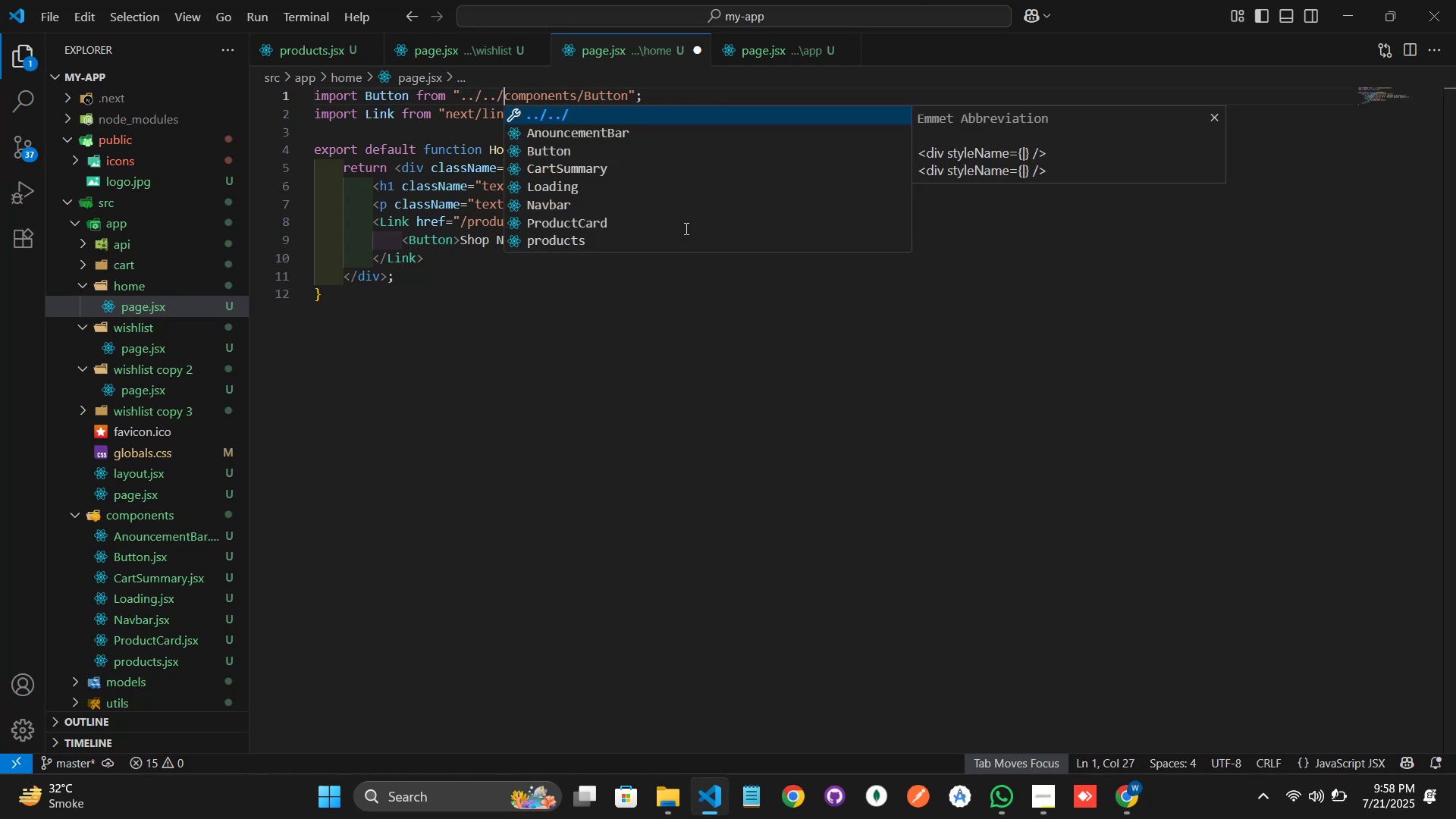 
key(Control+S)
 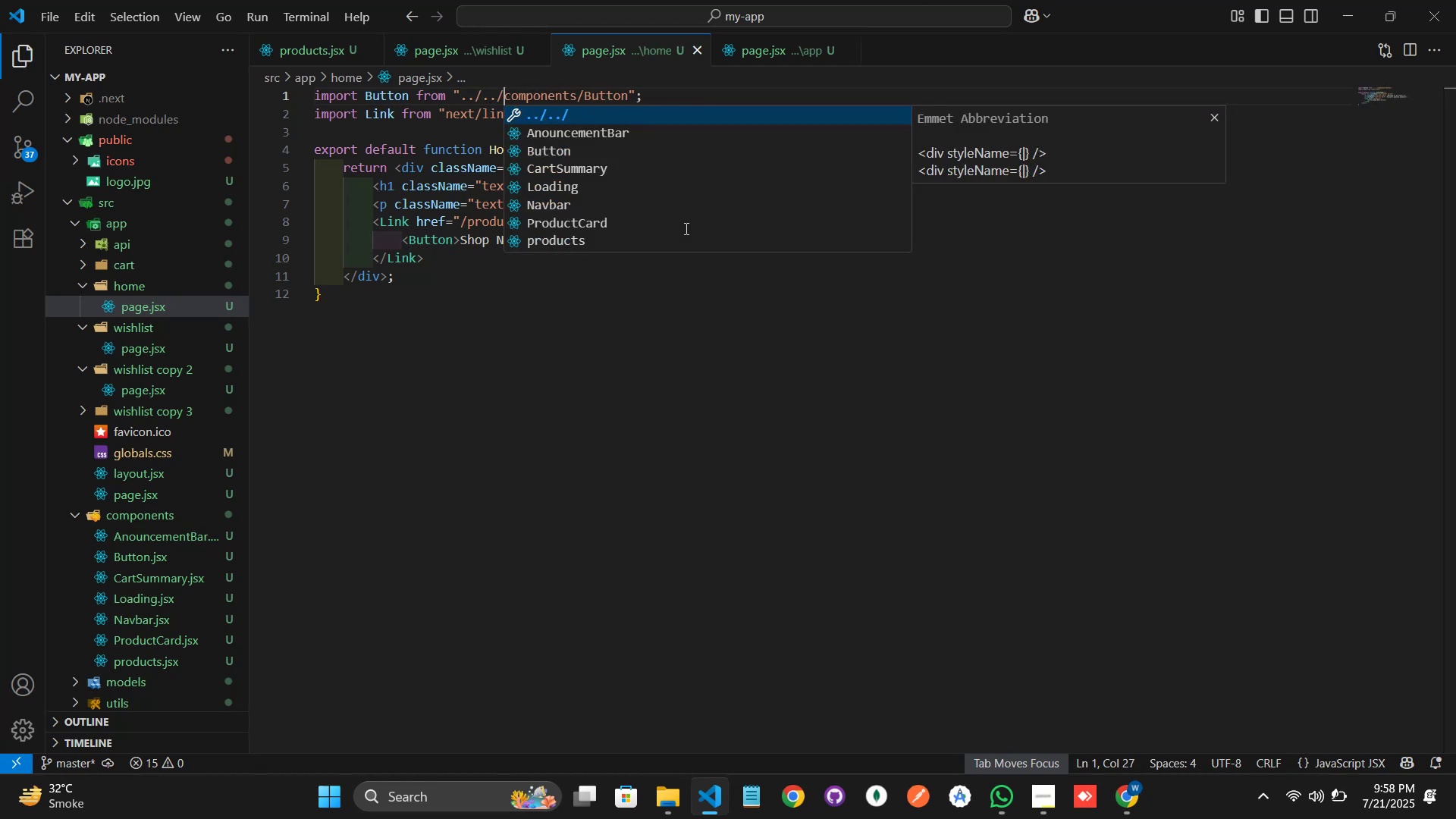 
key(Alt+AltLeft)
 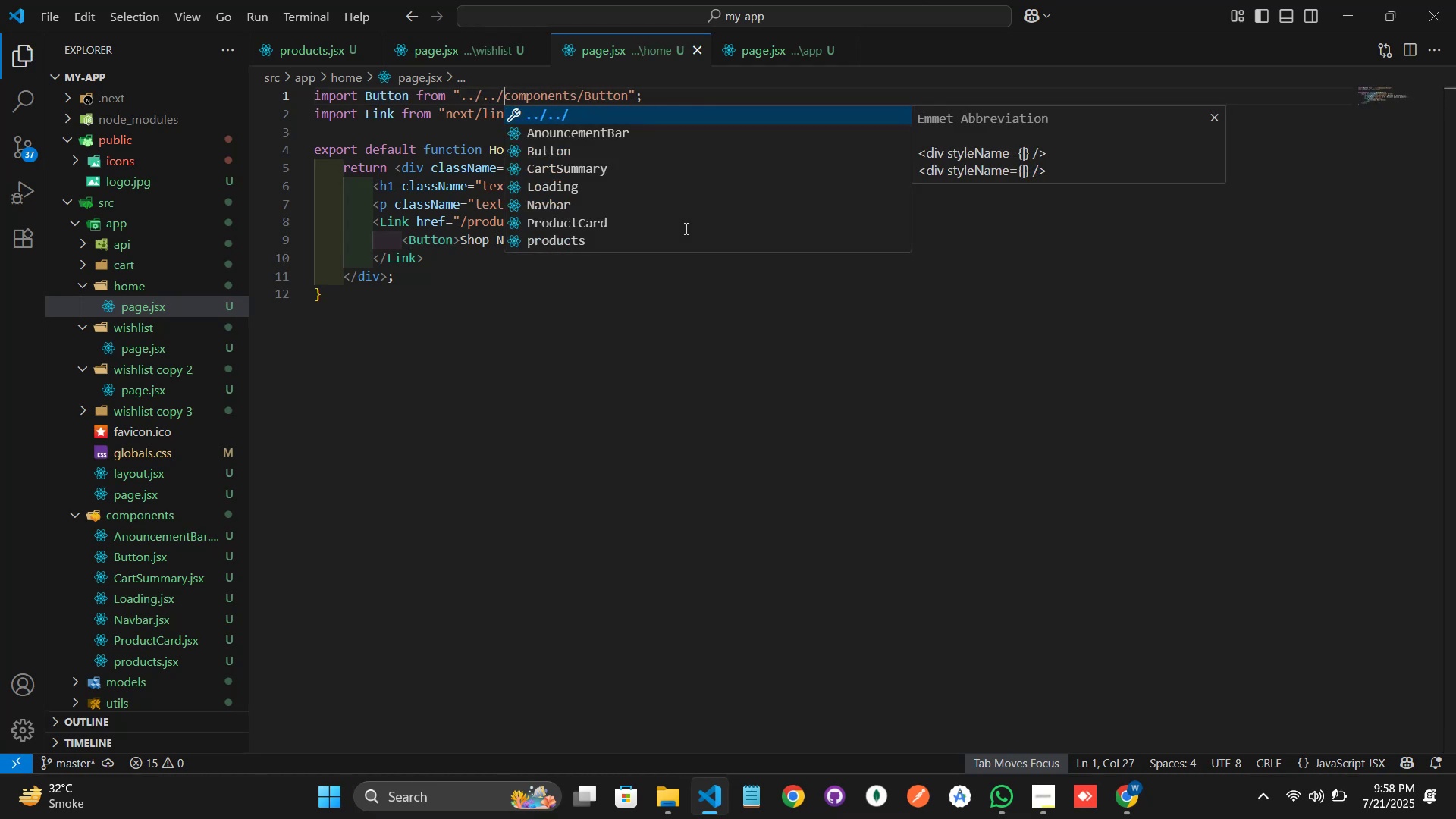 
key(Alt+Tab)
 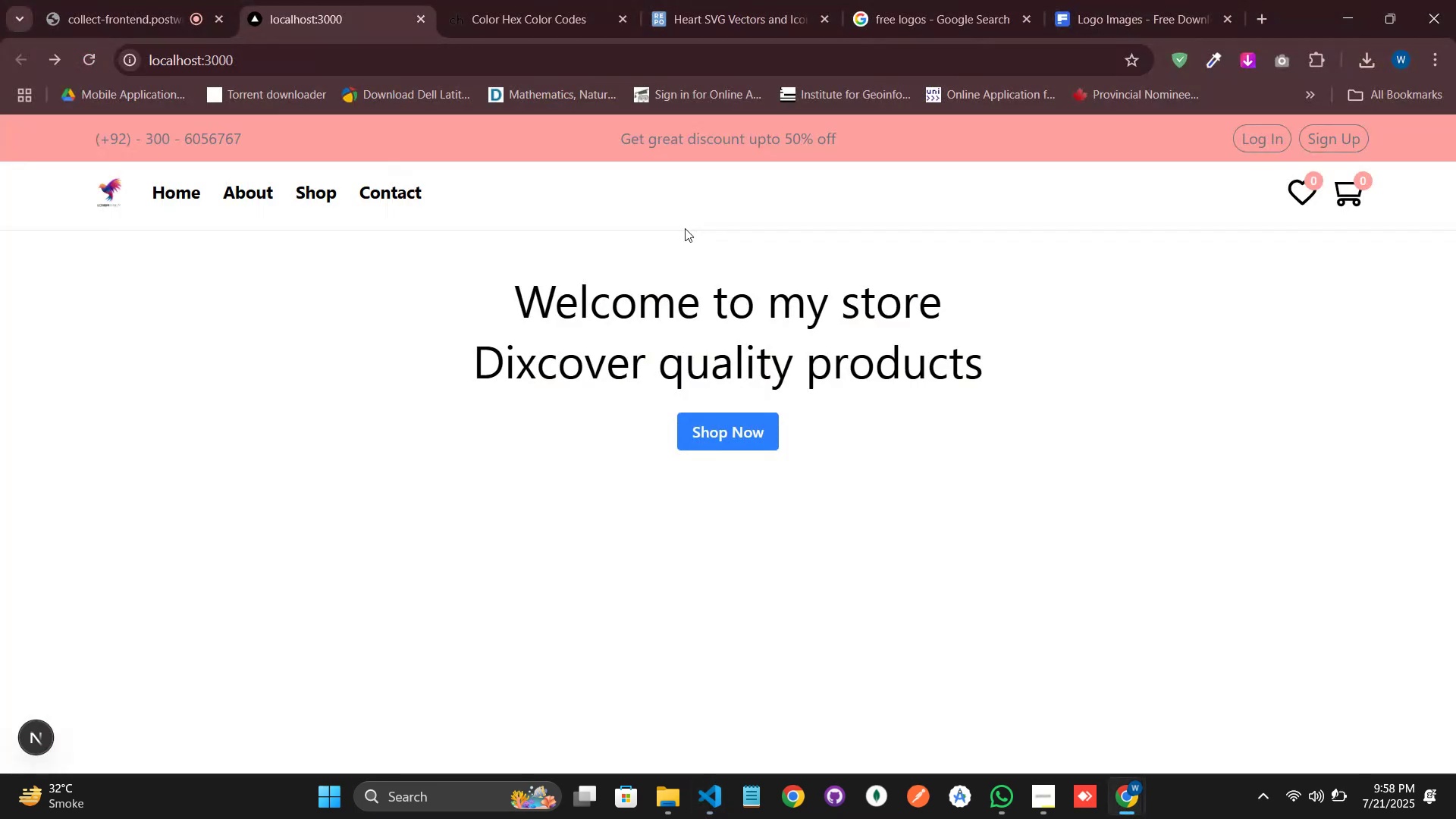 
key(Alt+AltLeft)
 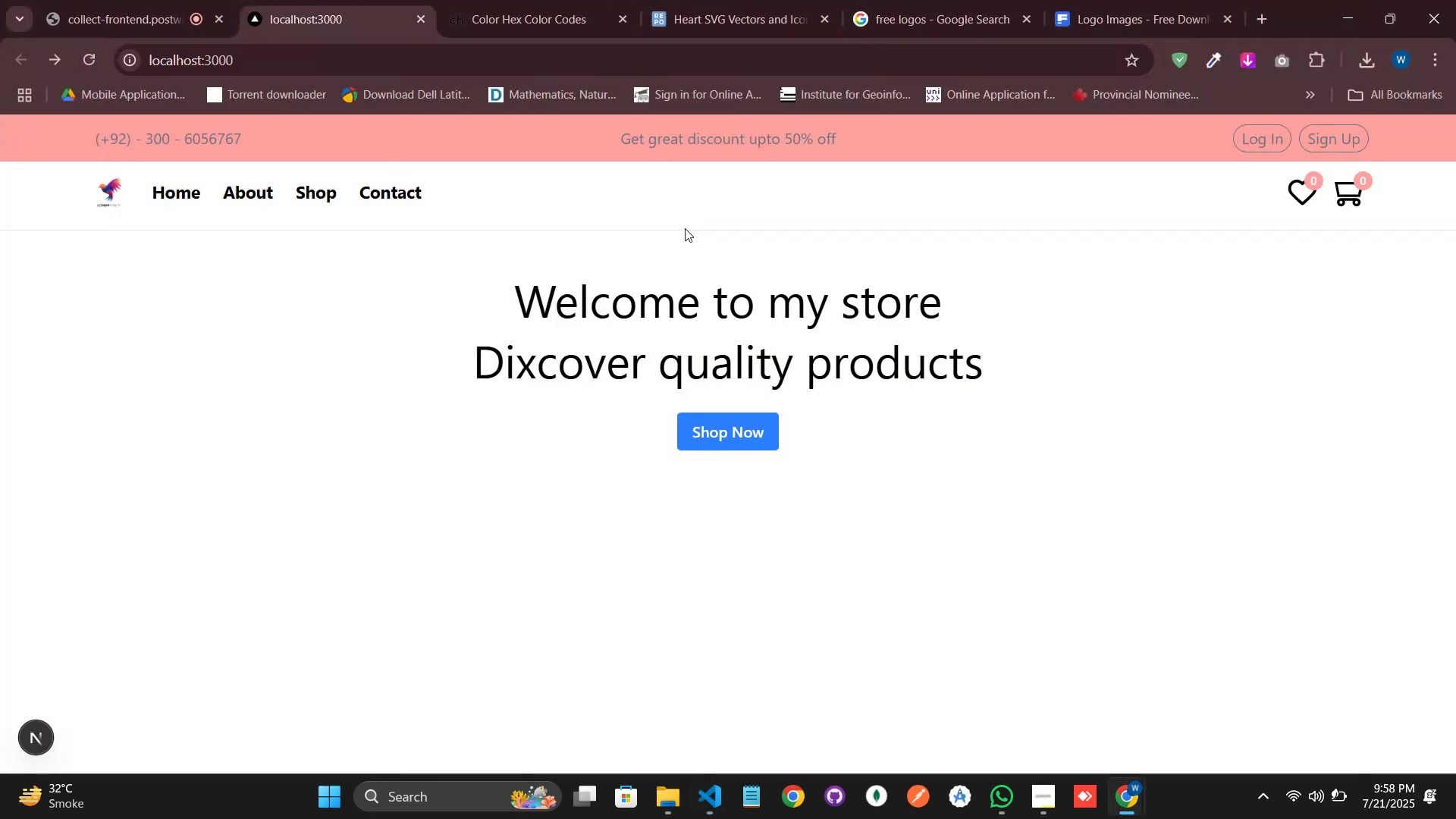 
key(Alt+Tab)
 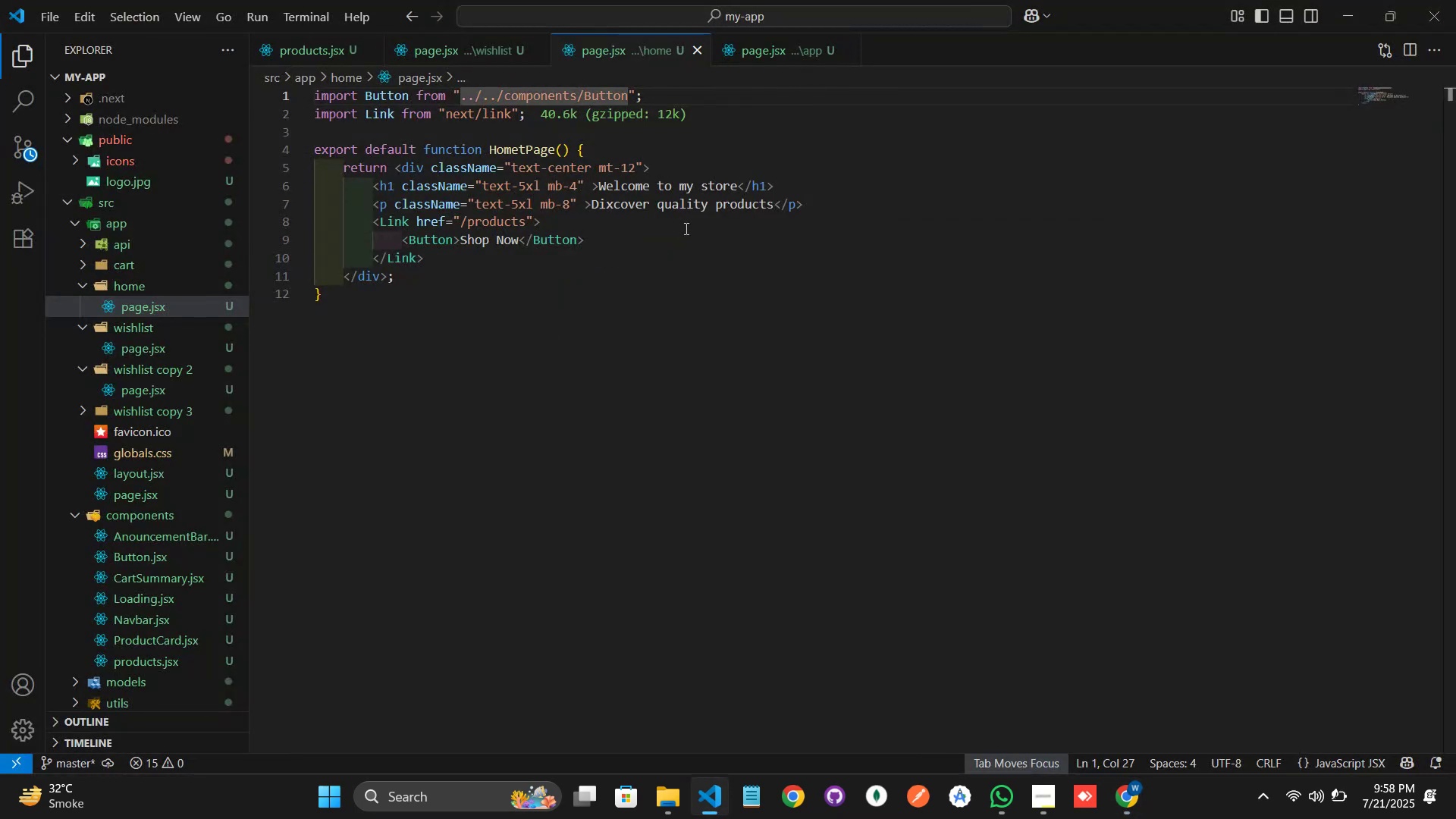 
key(ArrowDown)
 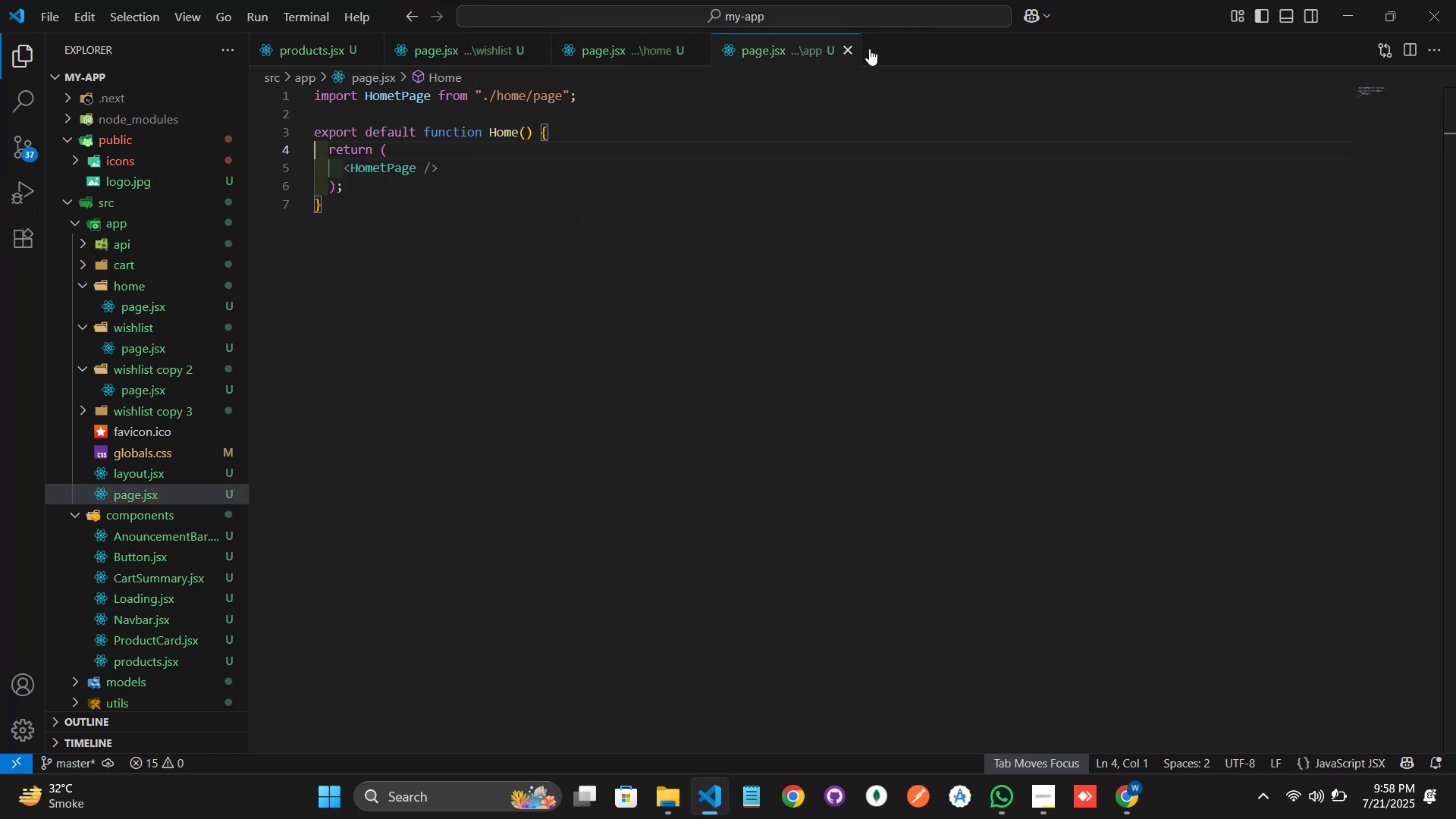 
wait(5.31)
 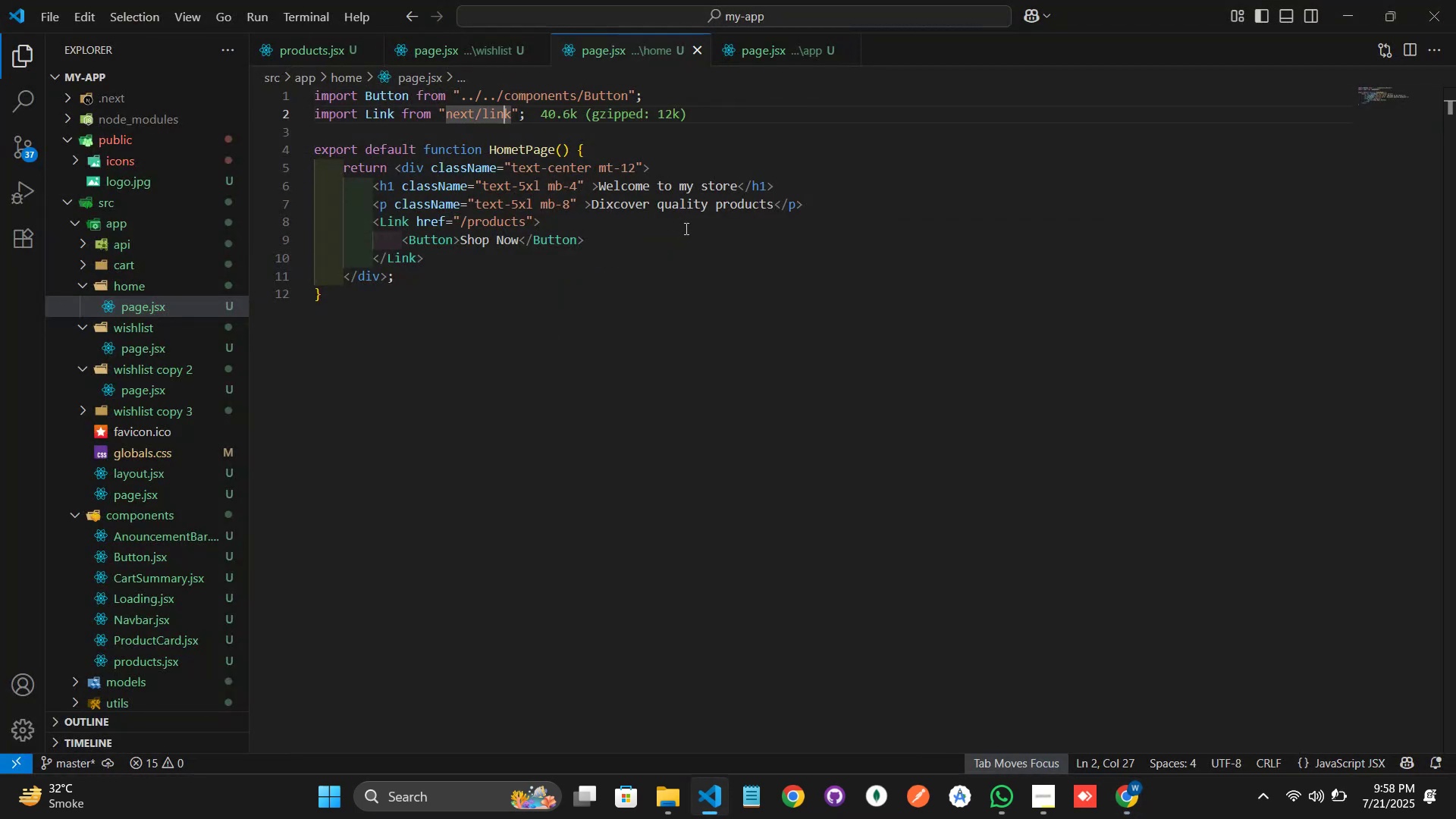 
left_click([849, 50])
 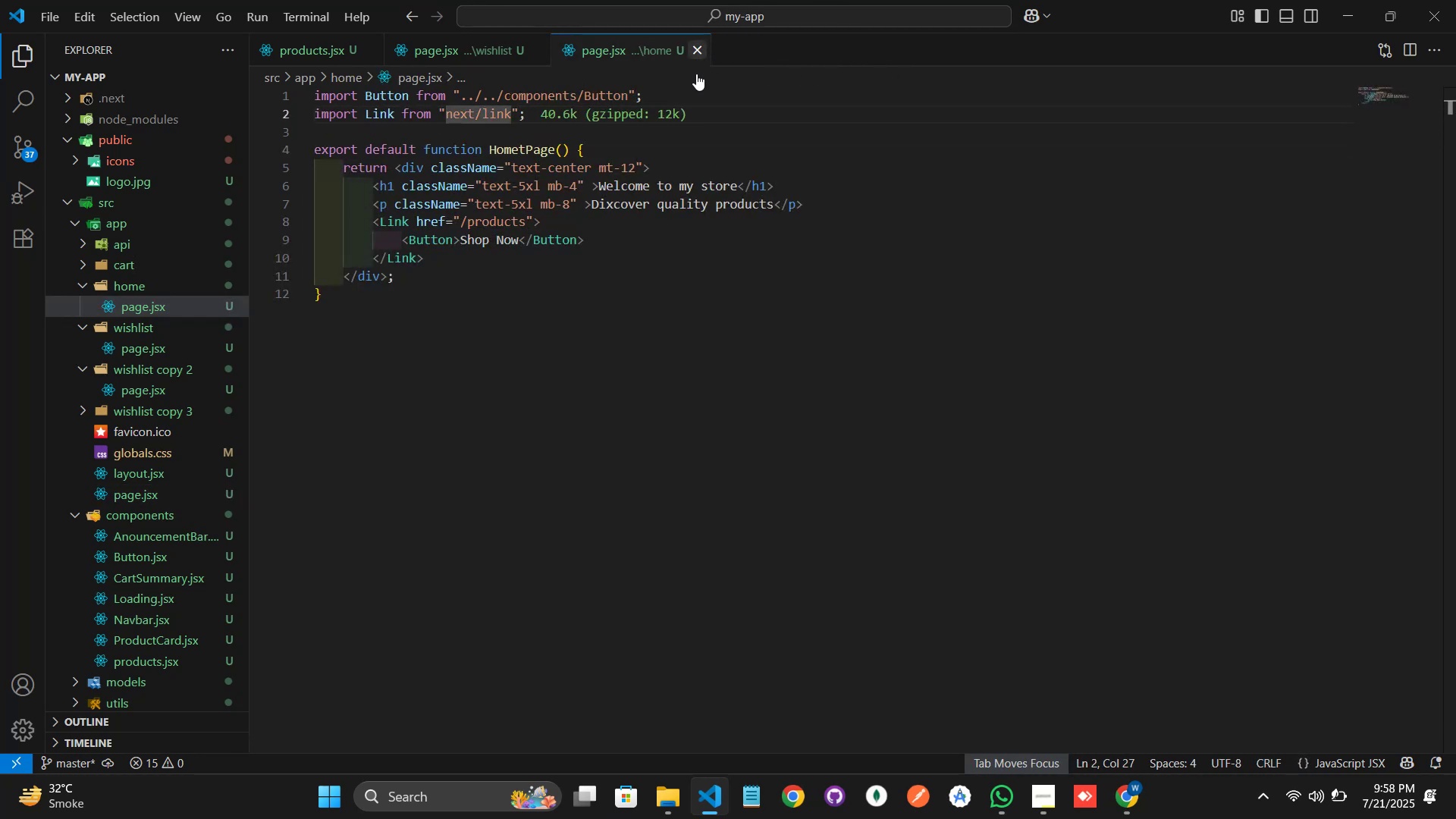 
left_click([628, 314])
 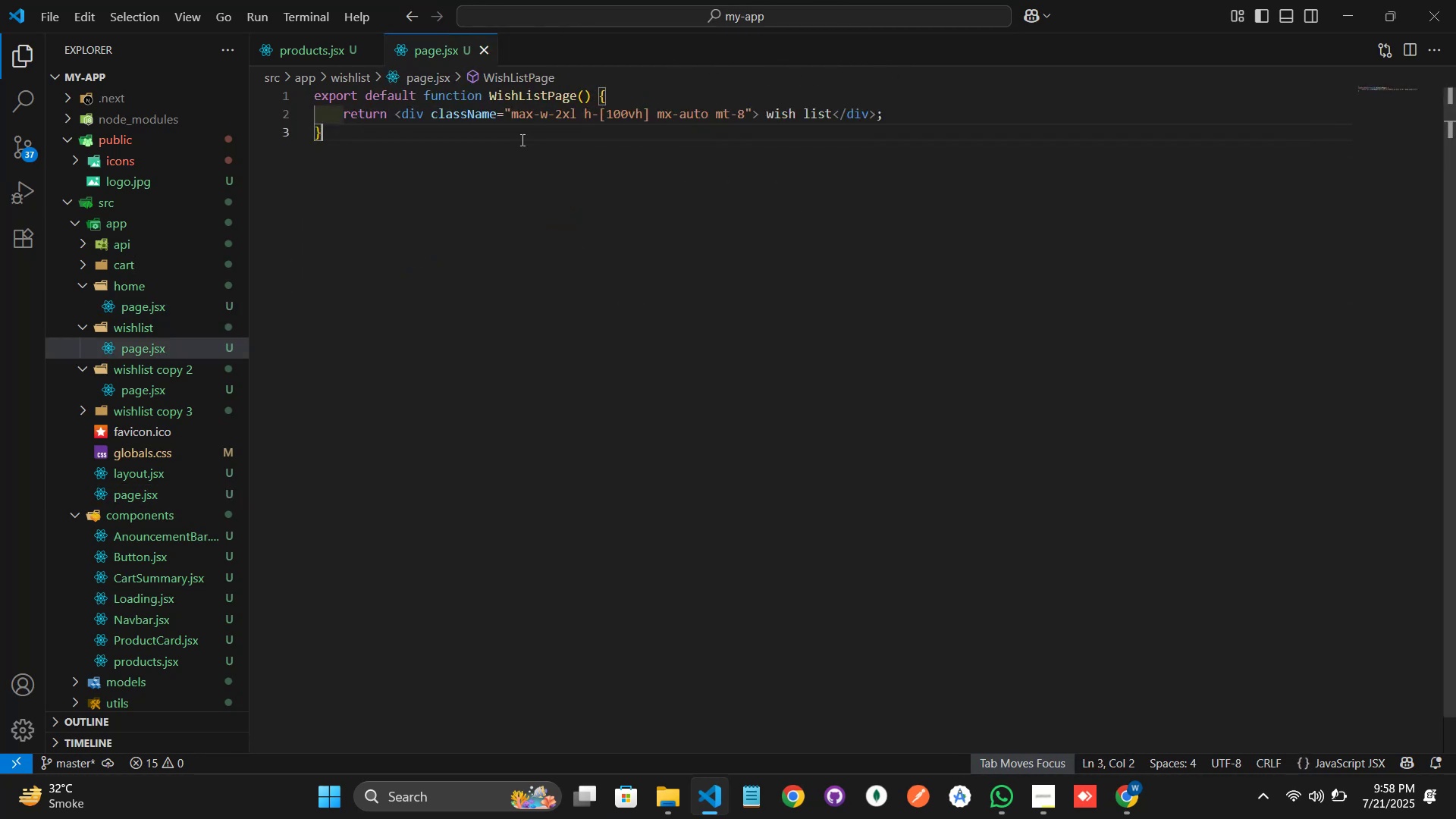 
left_click([533, 237])
 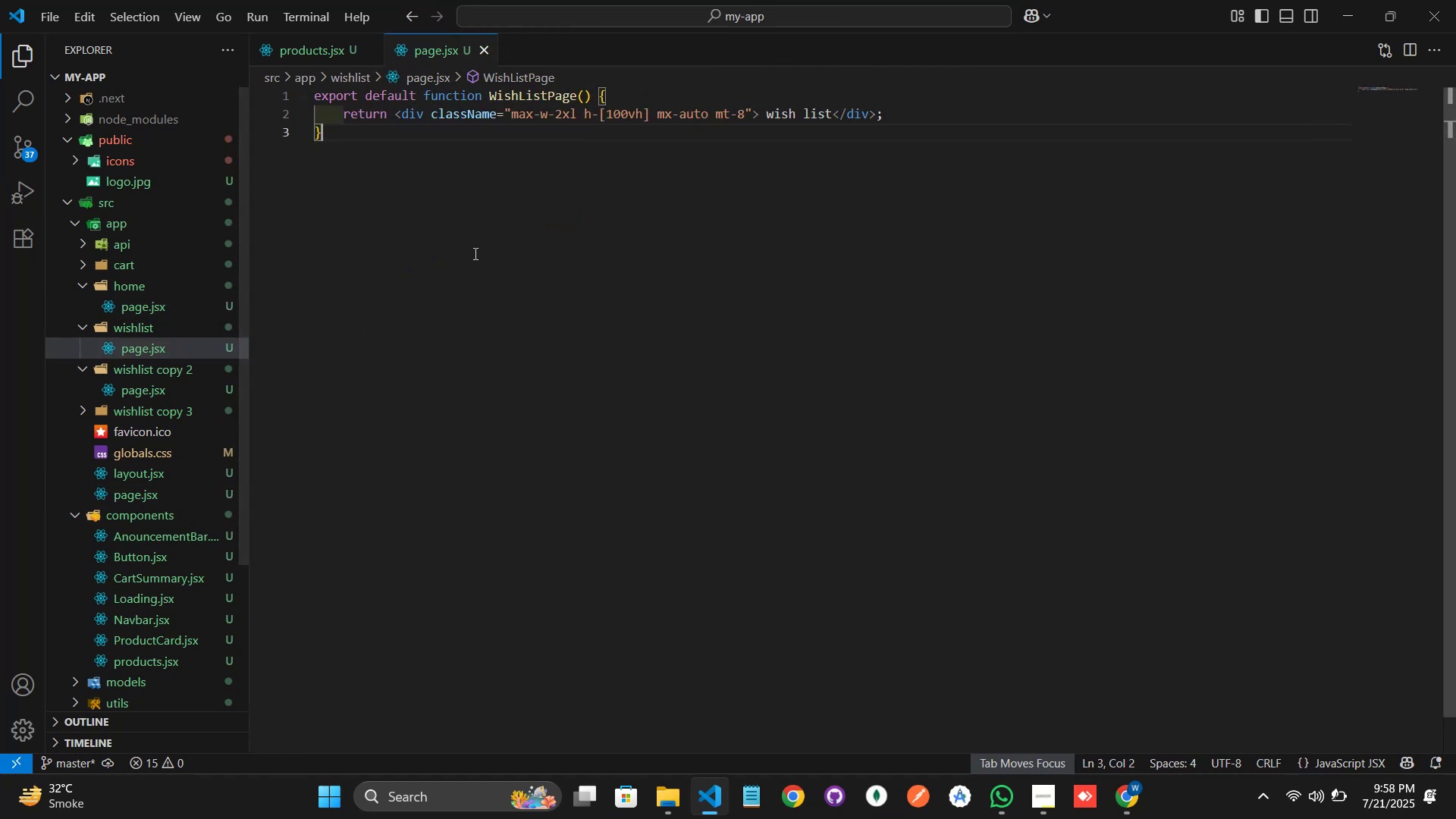 
key(Alt+AltLeft)
 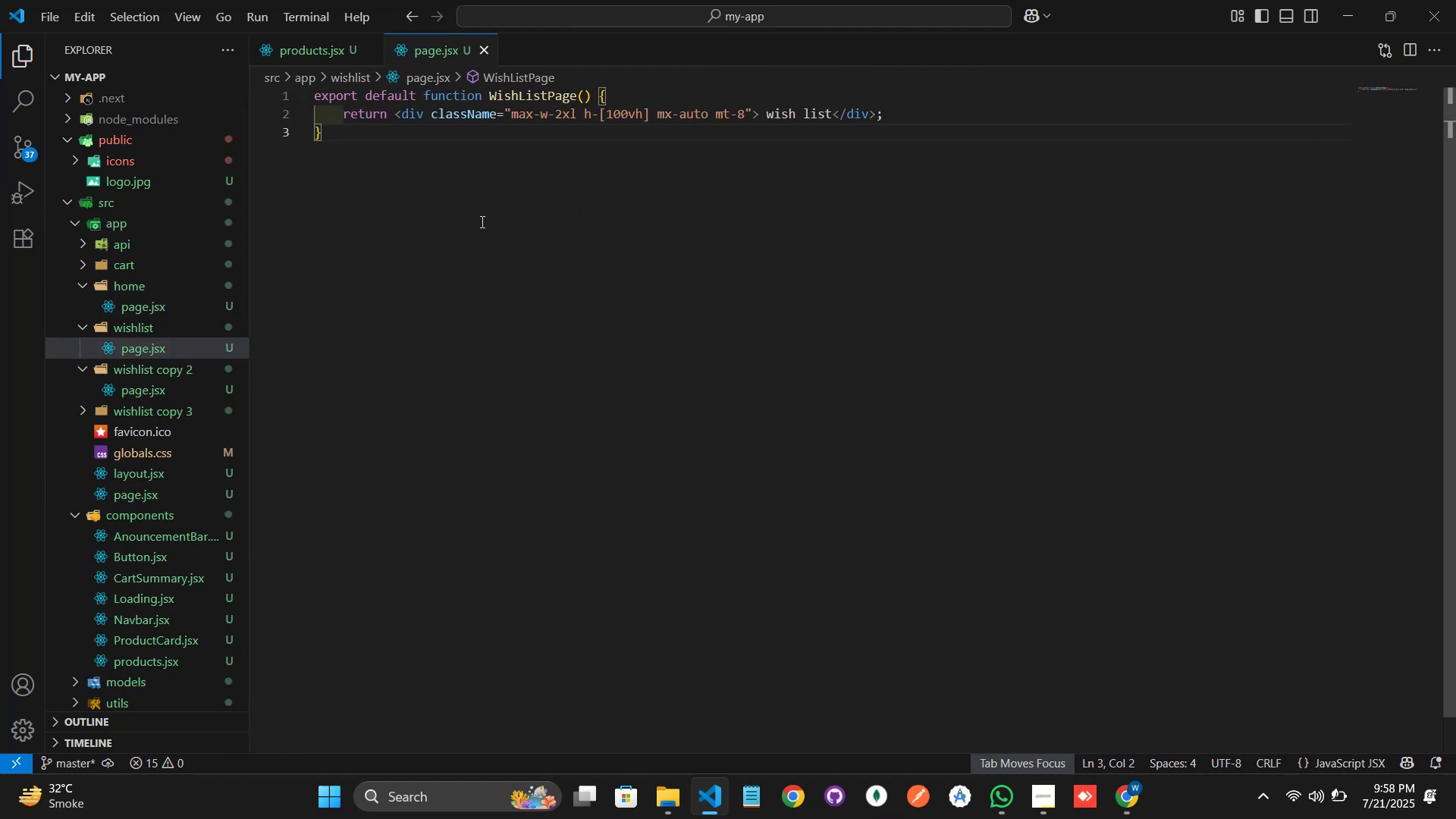 
key(Alt+Tab)
 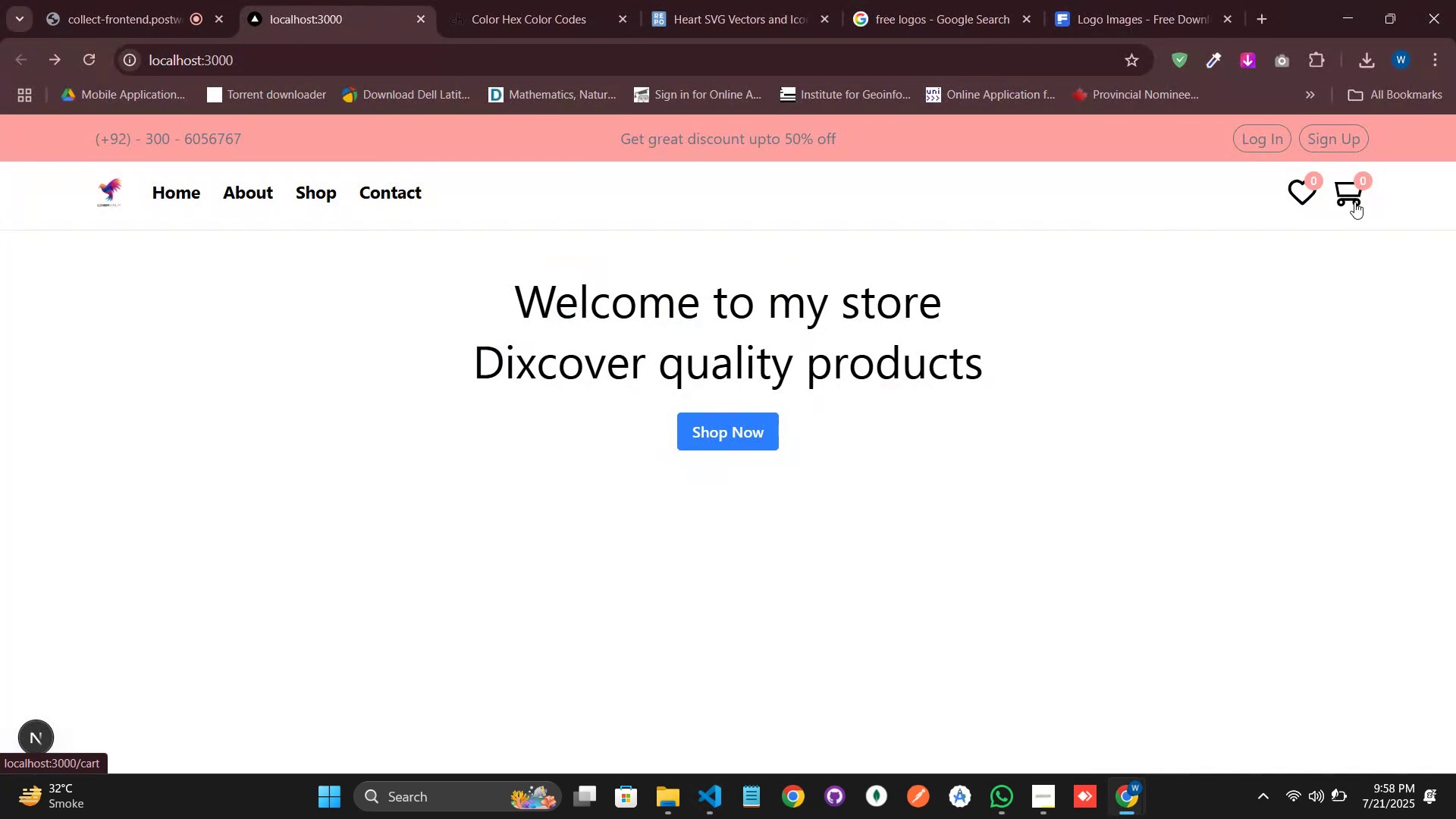 
left_click([1308, 194])
 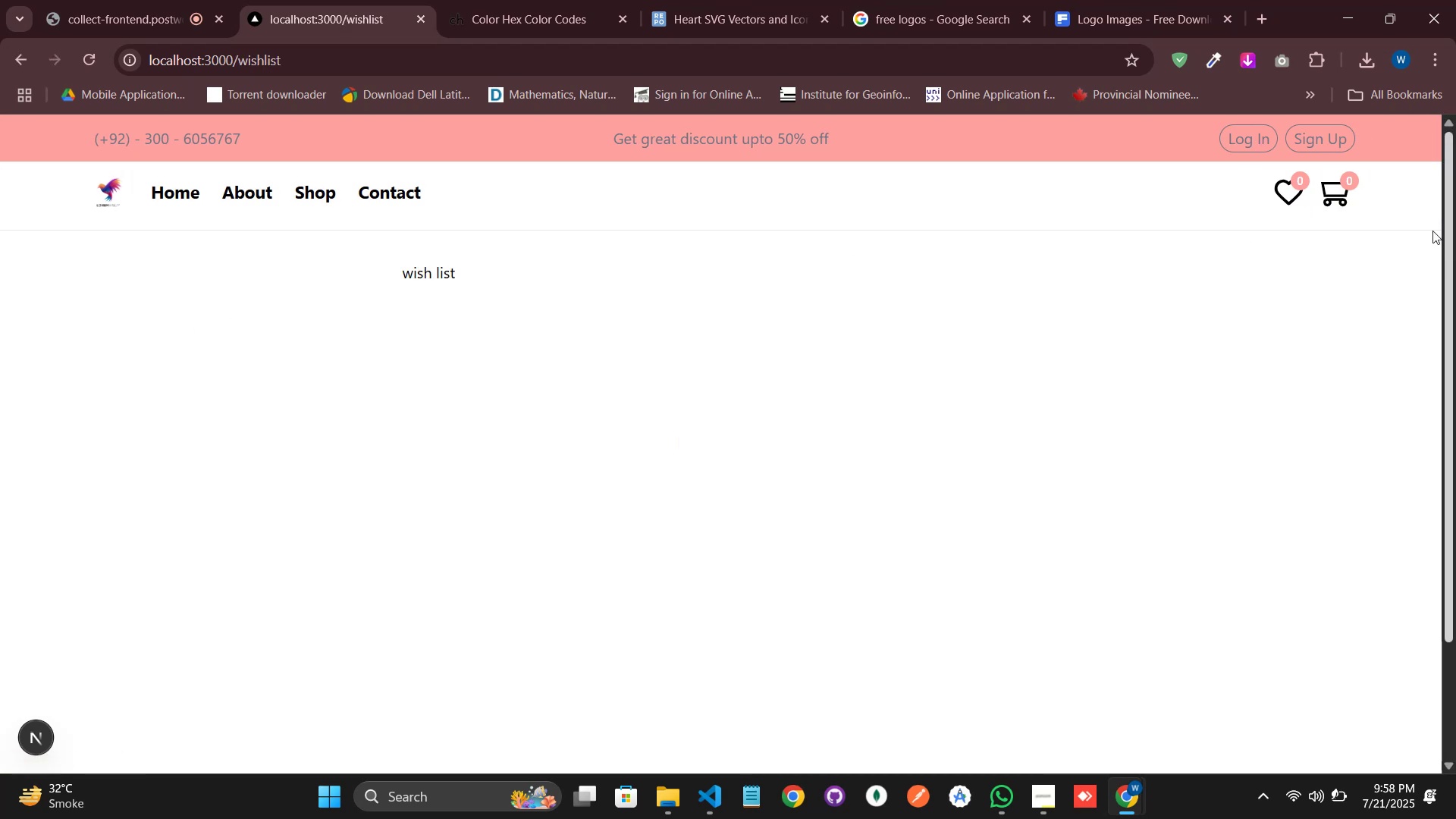 
left_click([1336, 187])
 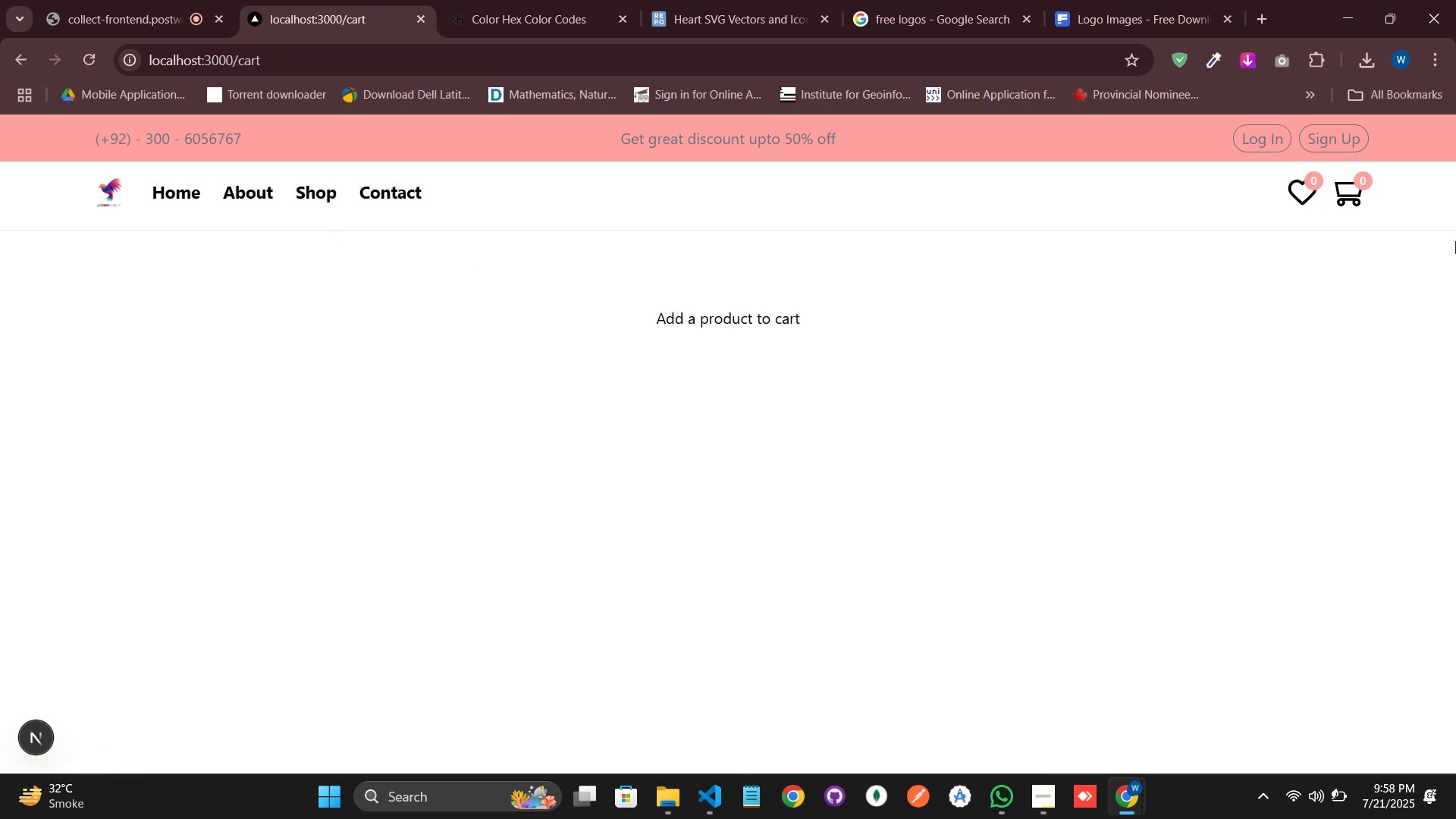 
left_click([167, 190])
 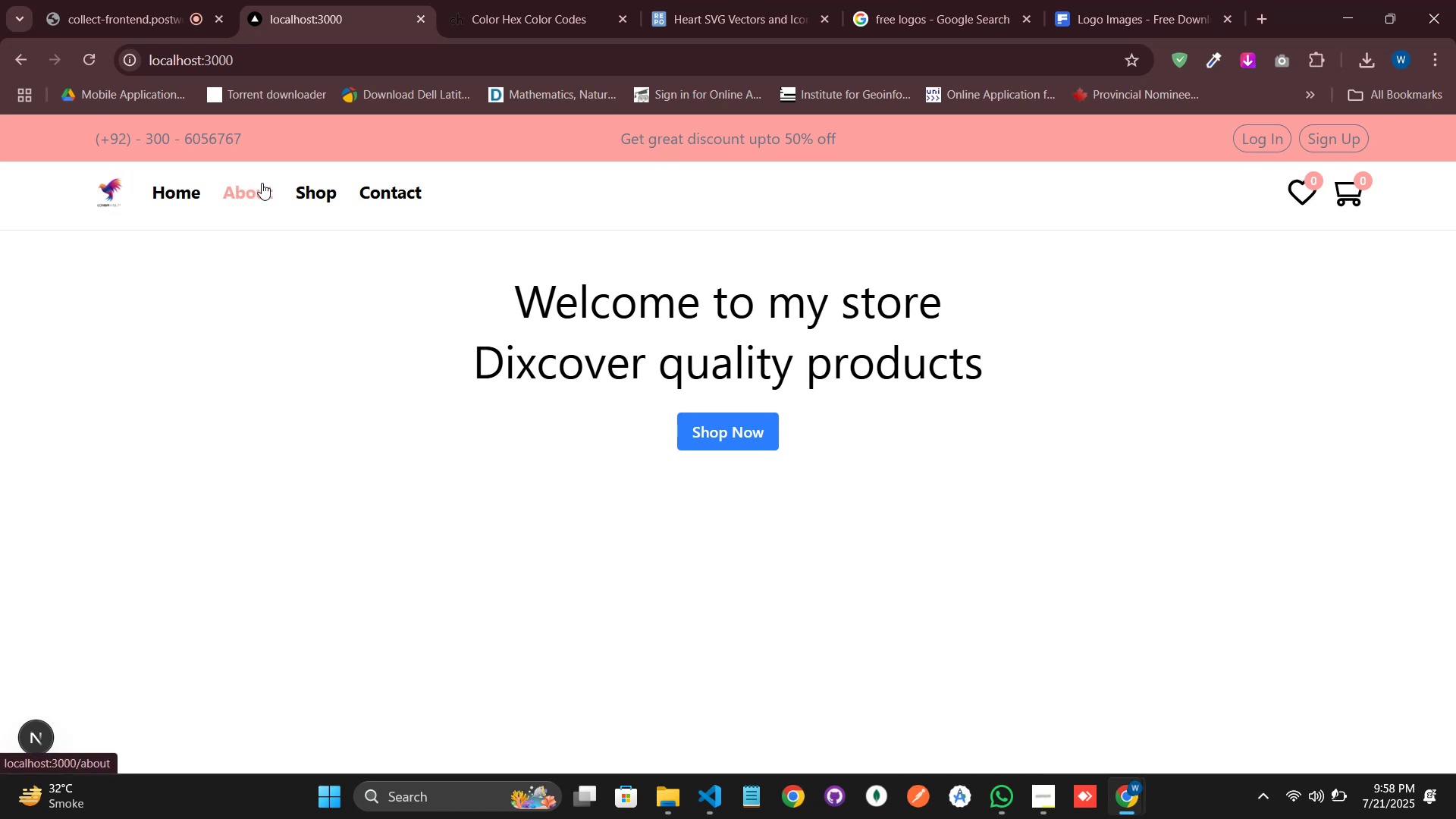 
wait(5.38)
 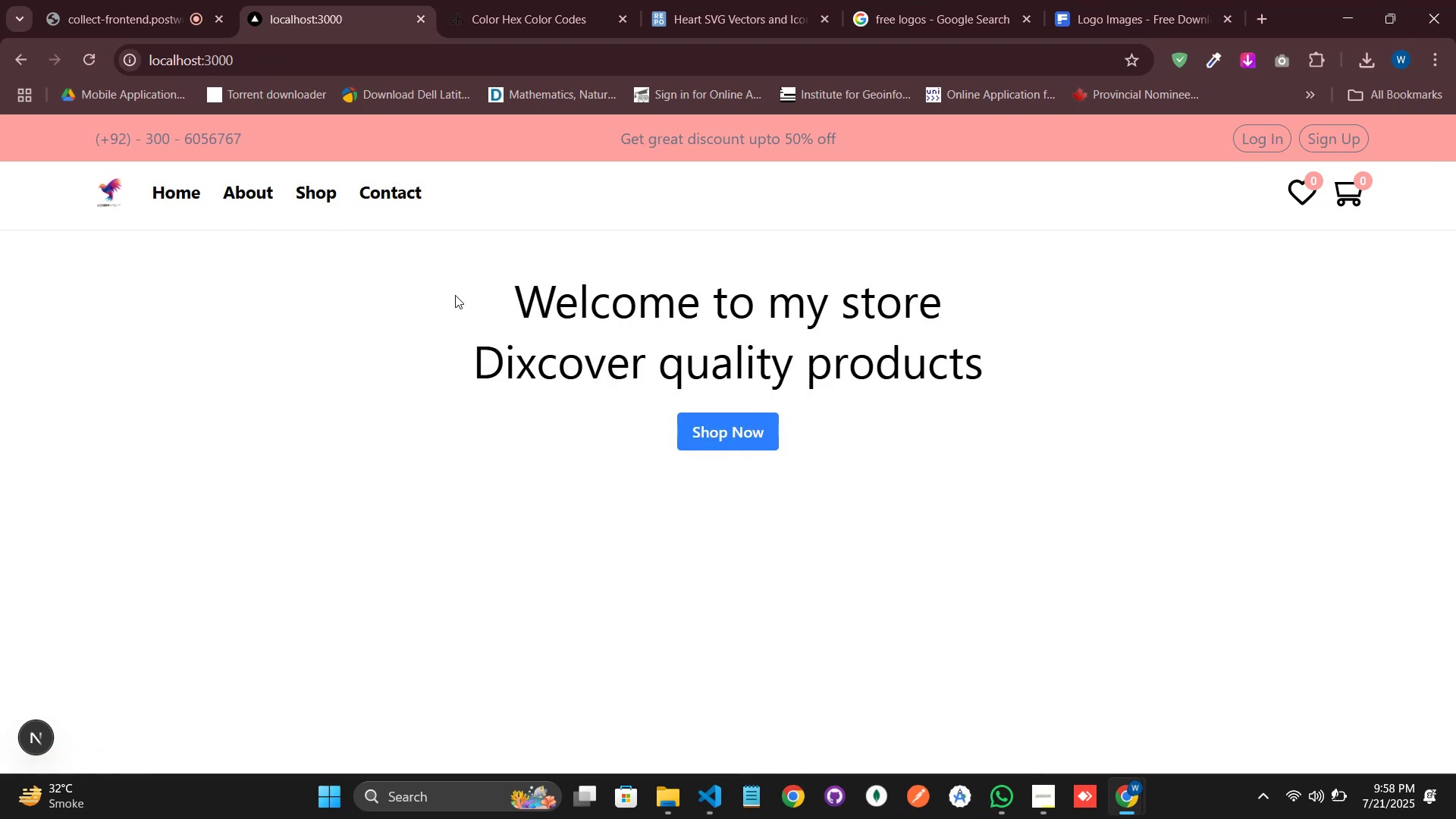 
key(Alt+Tab)
 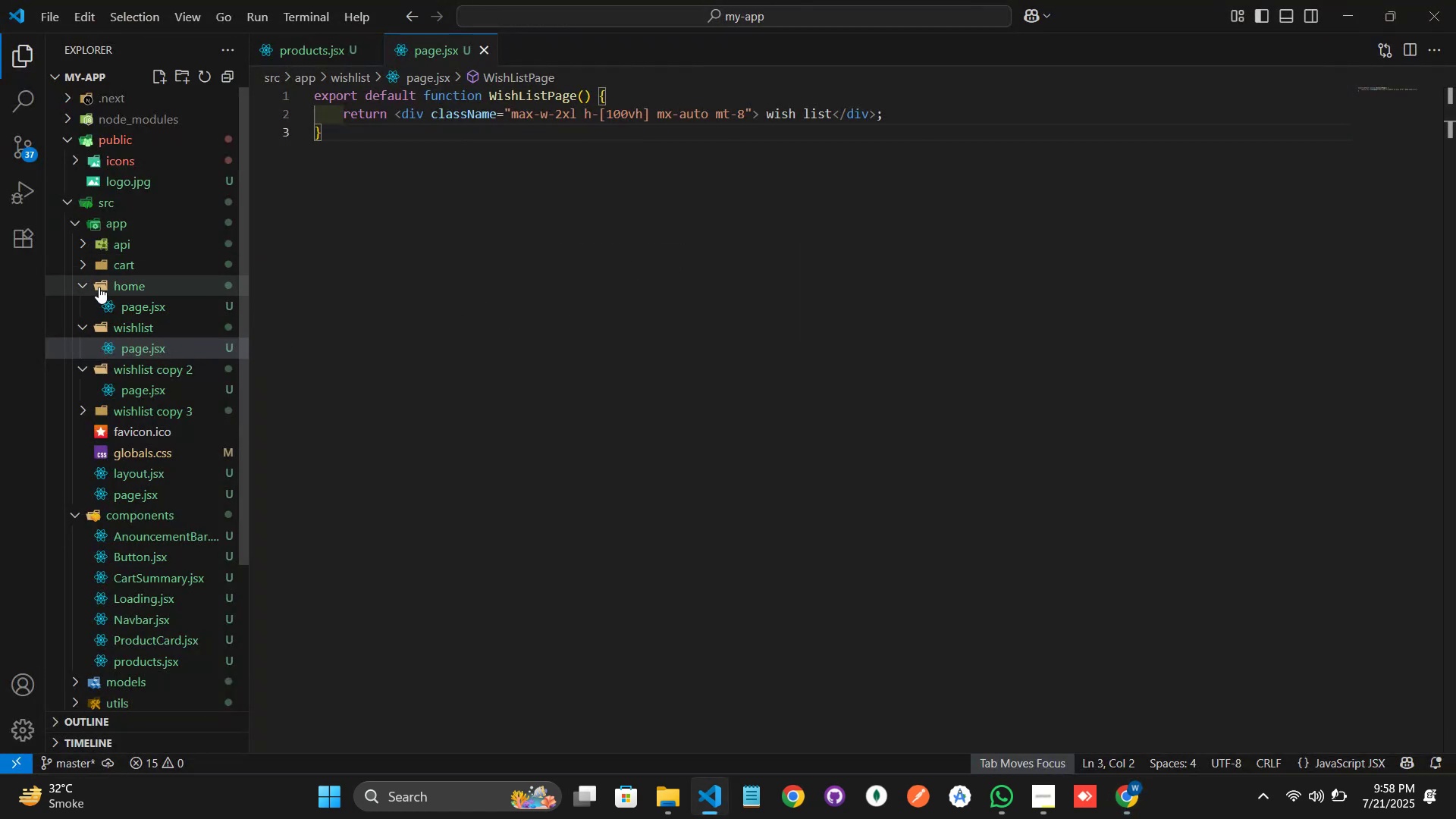 
left_click([78, 283])
 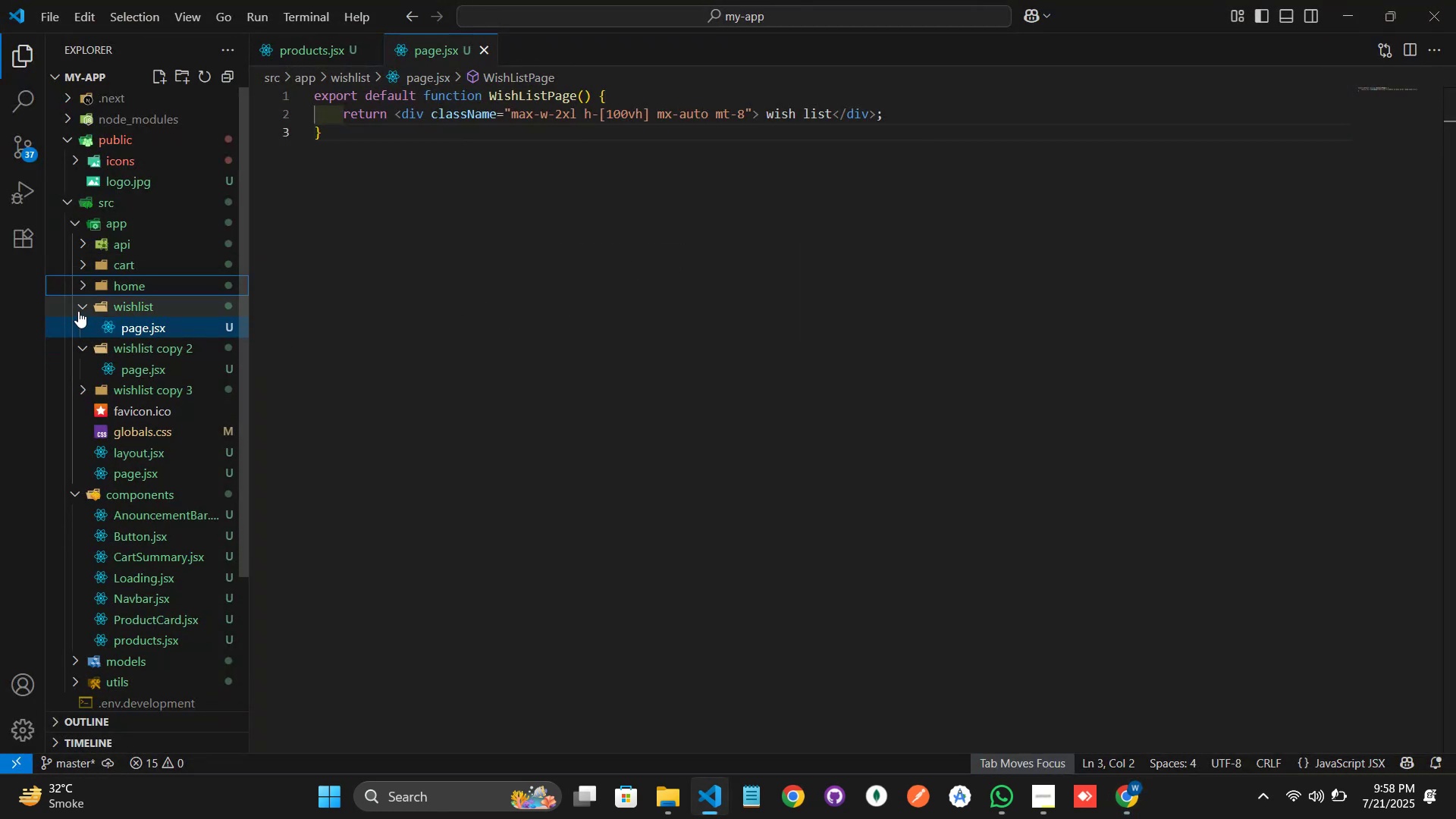 
left_click([79, 308])
 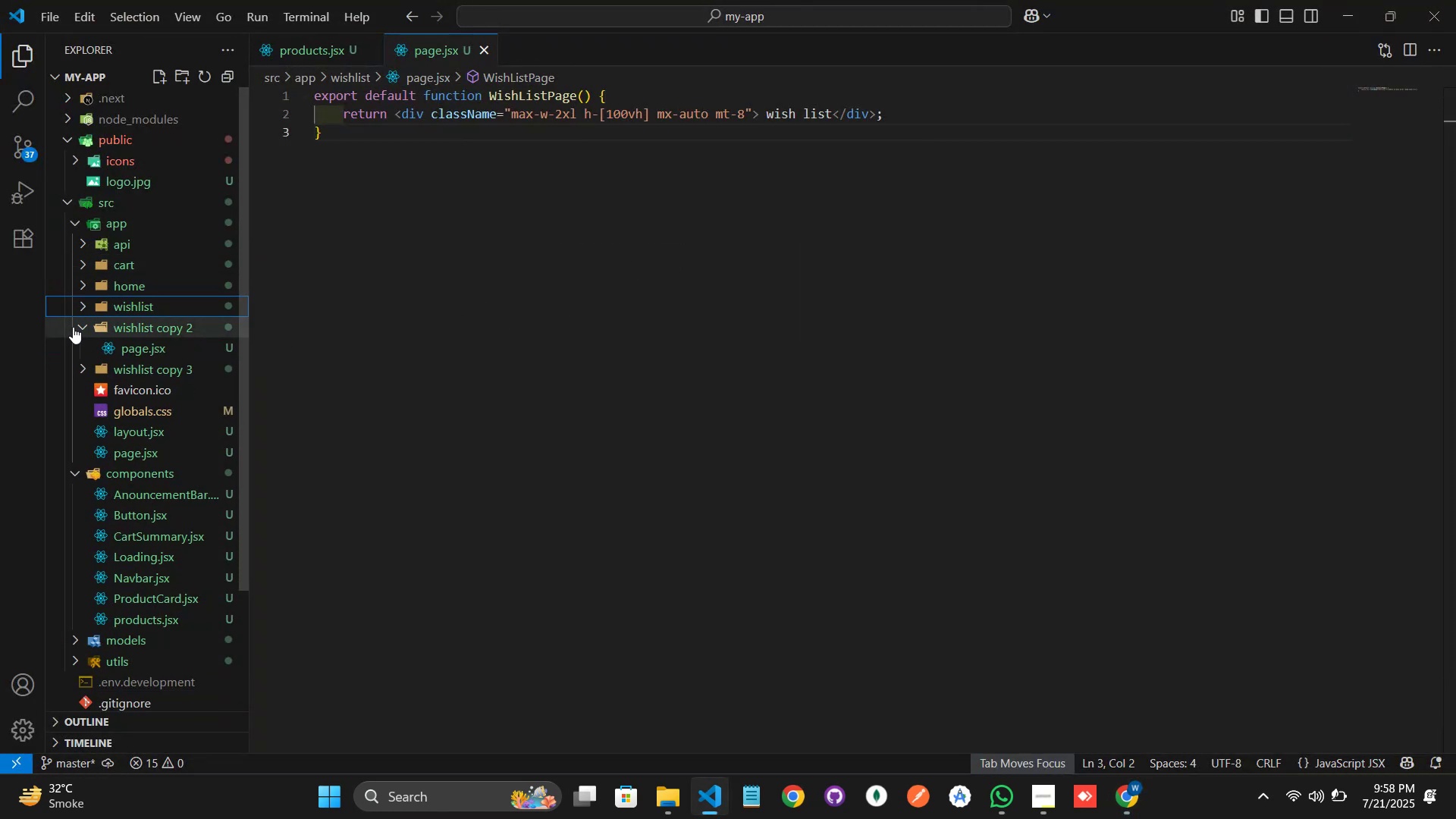 
left_click([129, 329])
 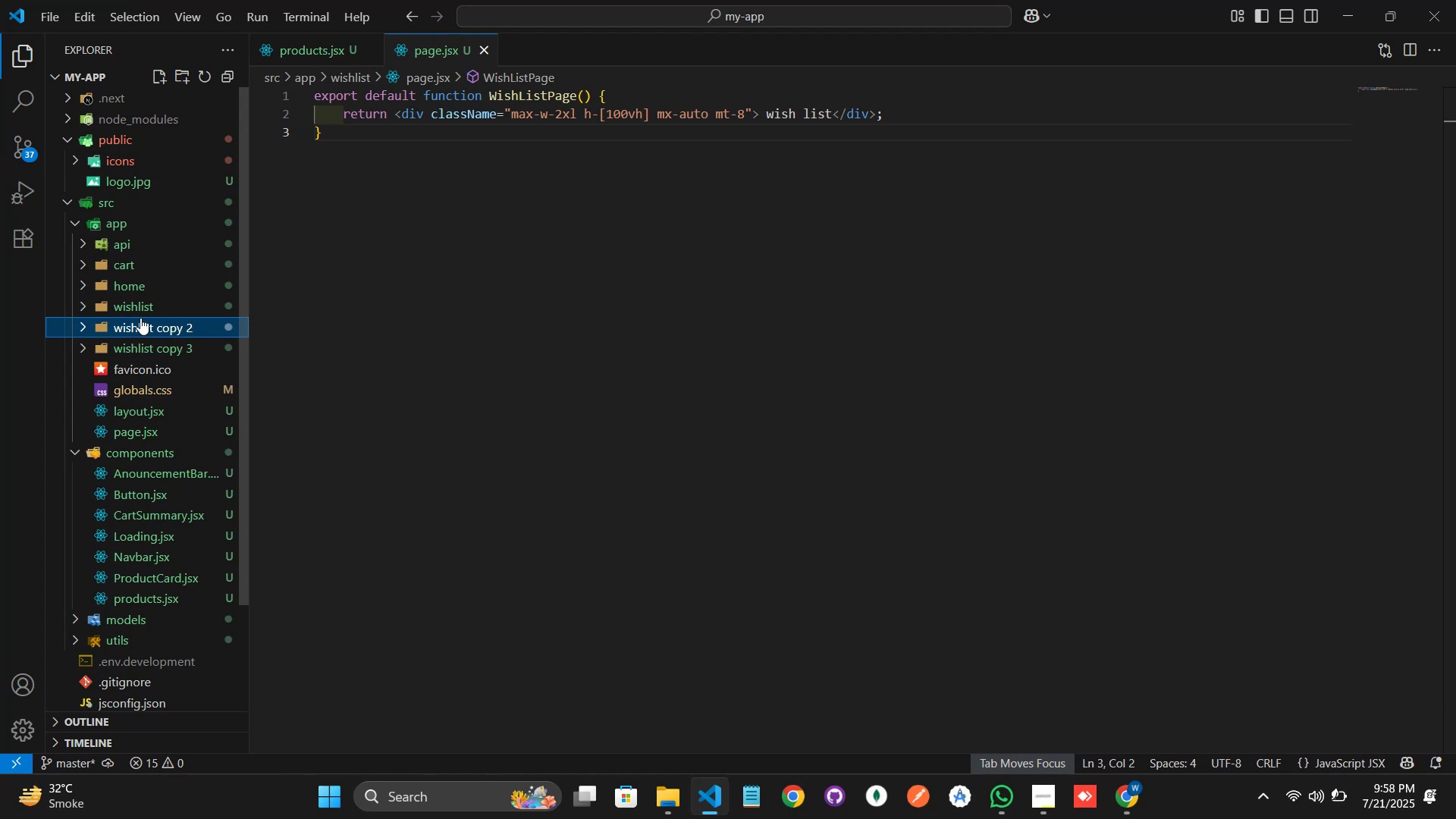 
type([F2]about)
 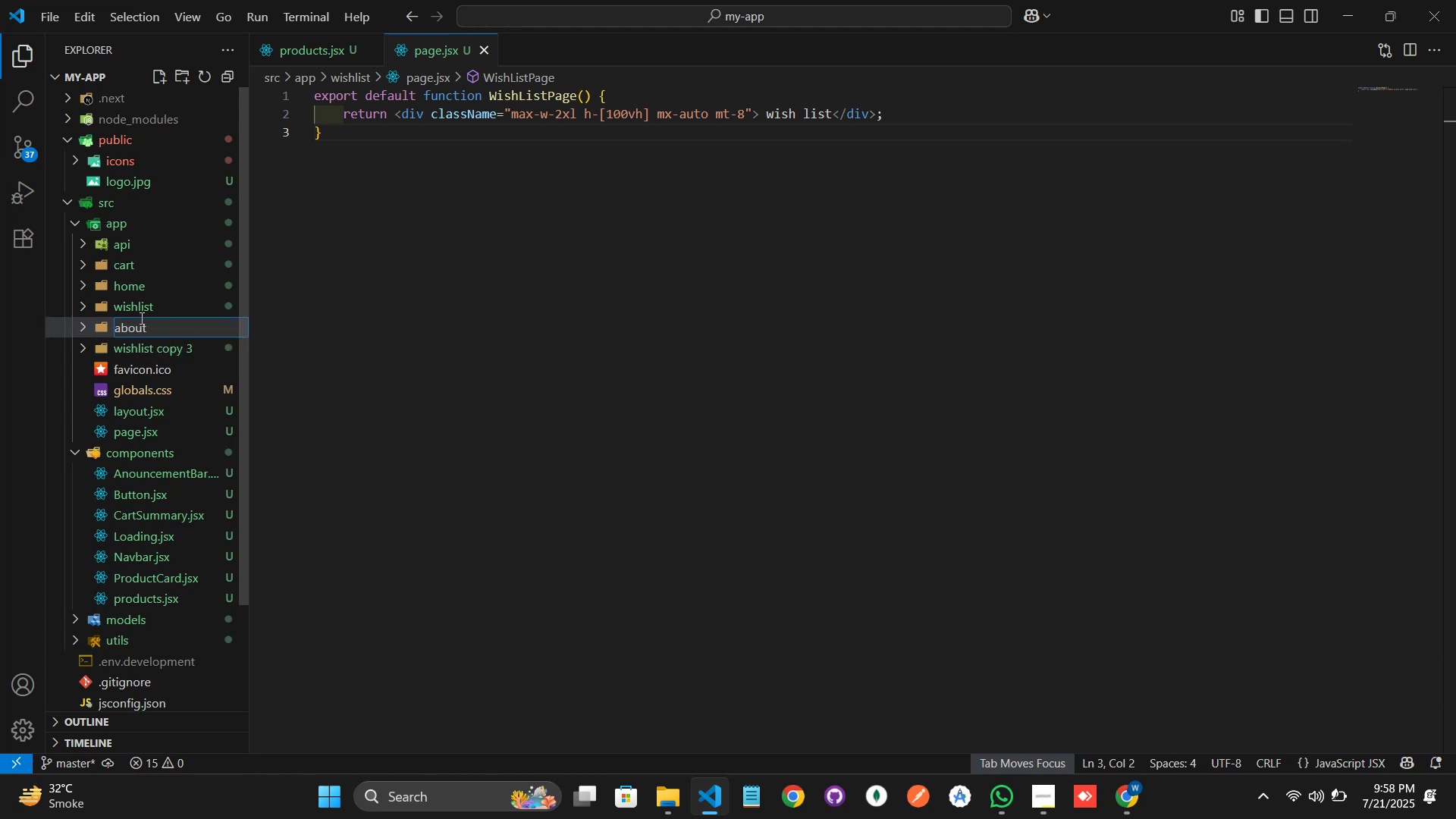 
key(Enter)
 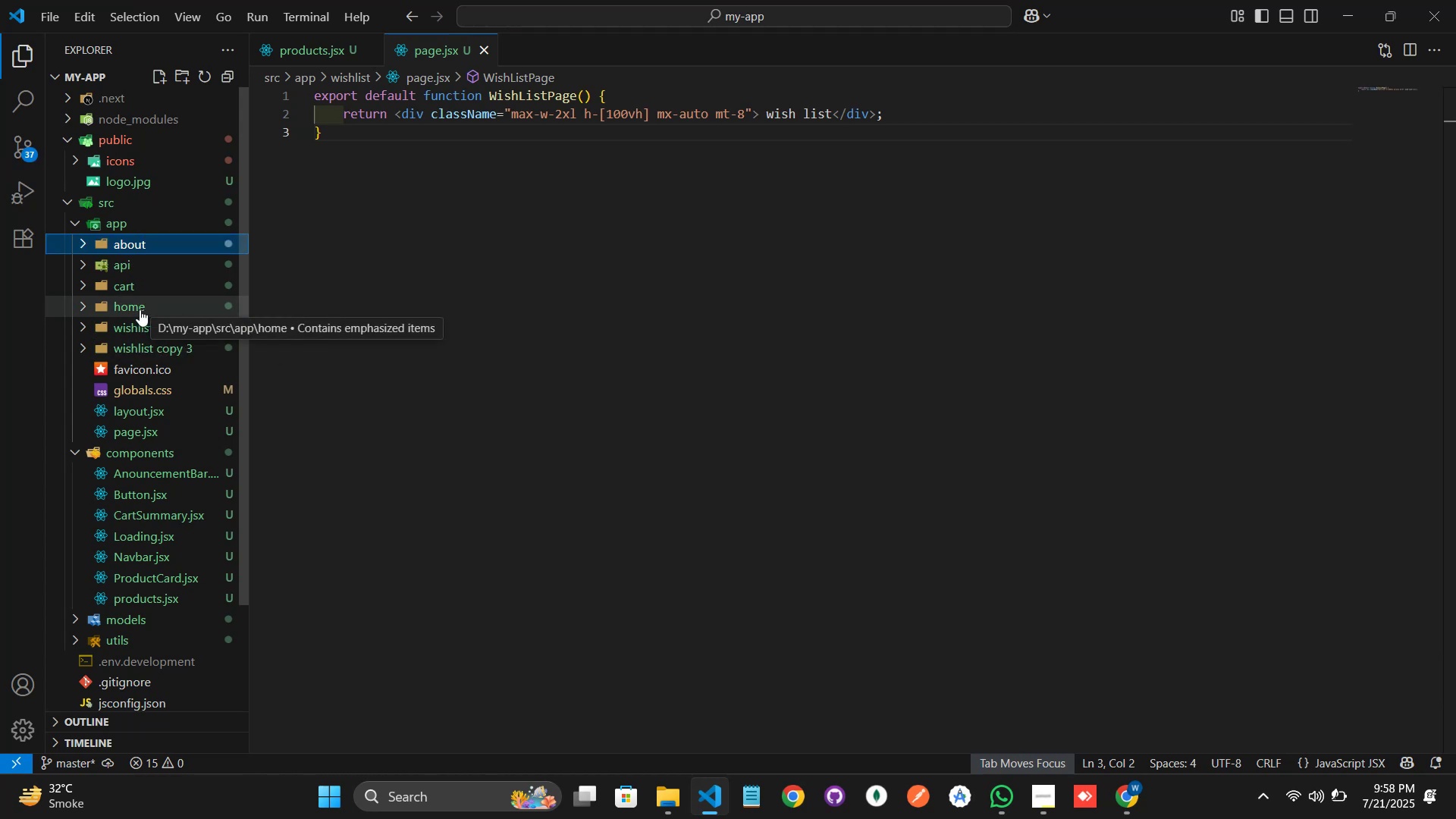 
left_click([126, 250])
 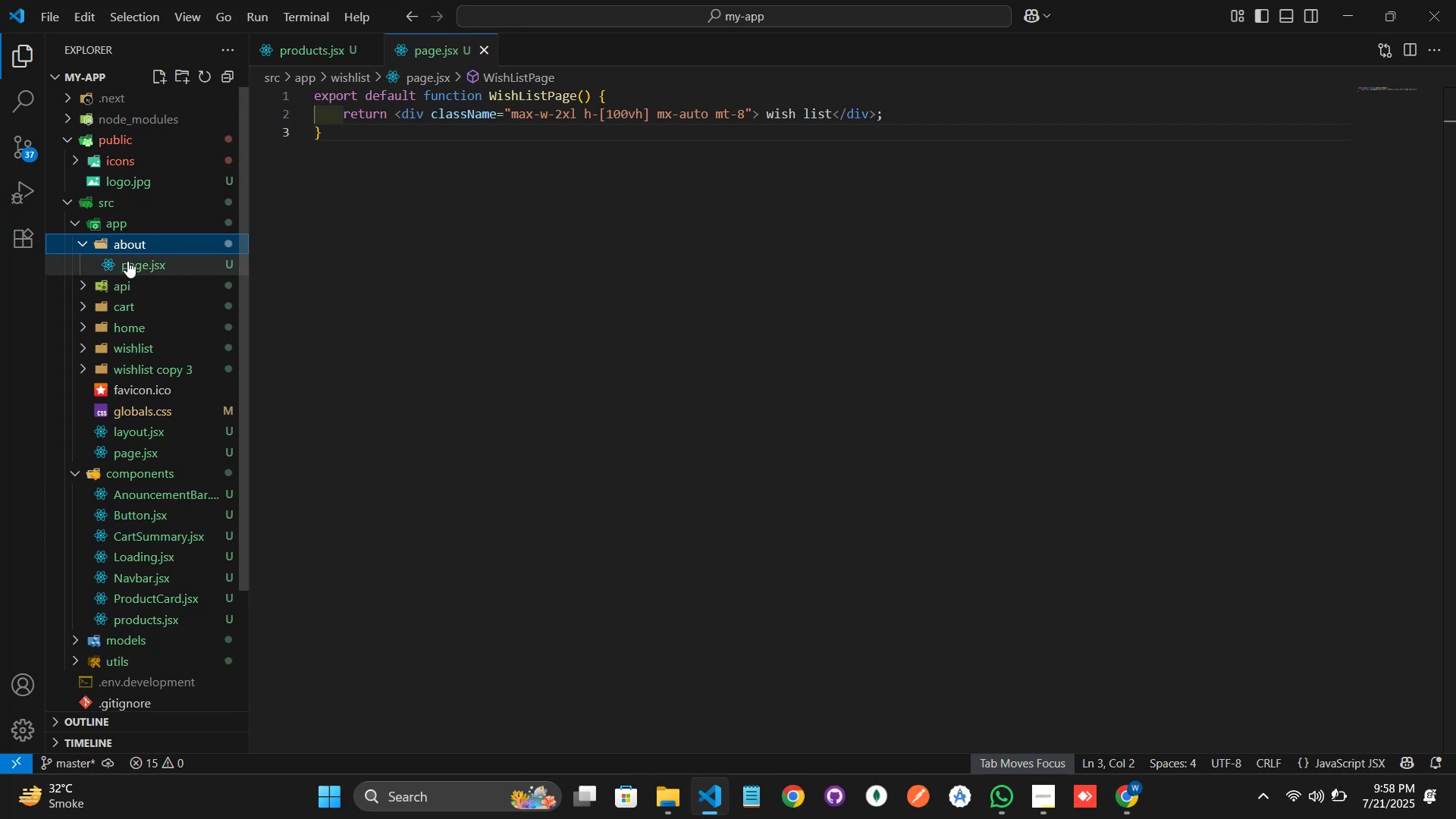 
left_click([128, 265])
 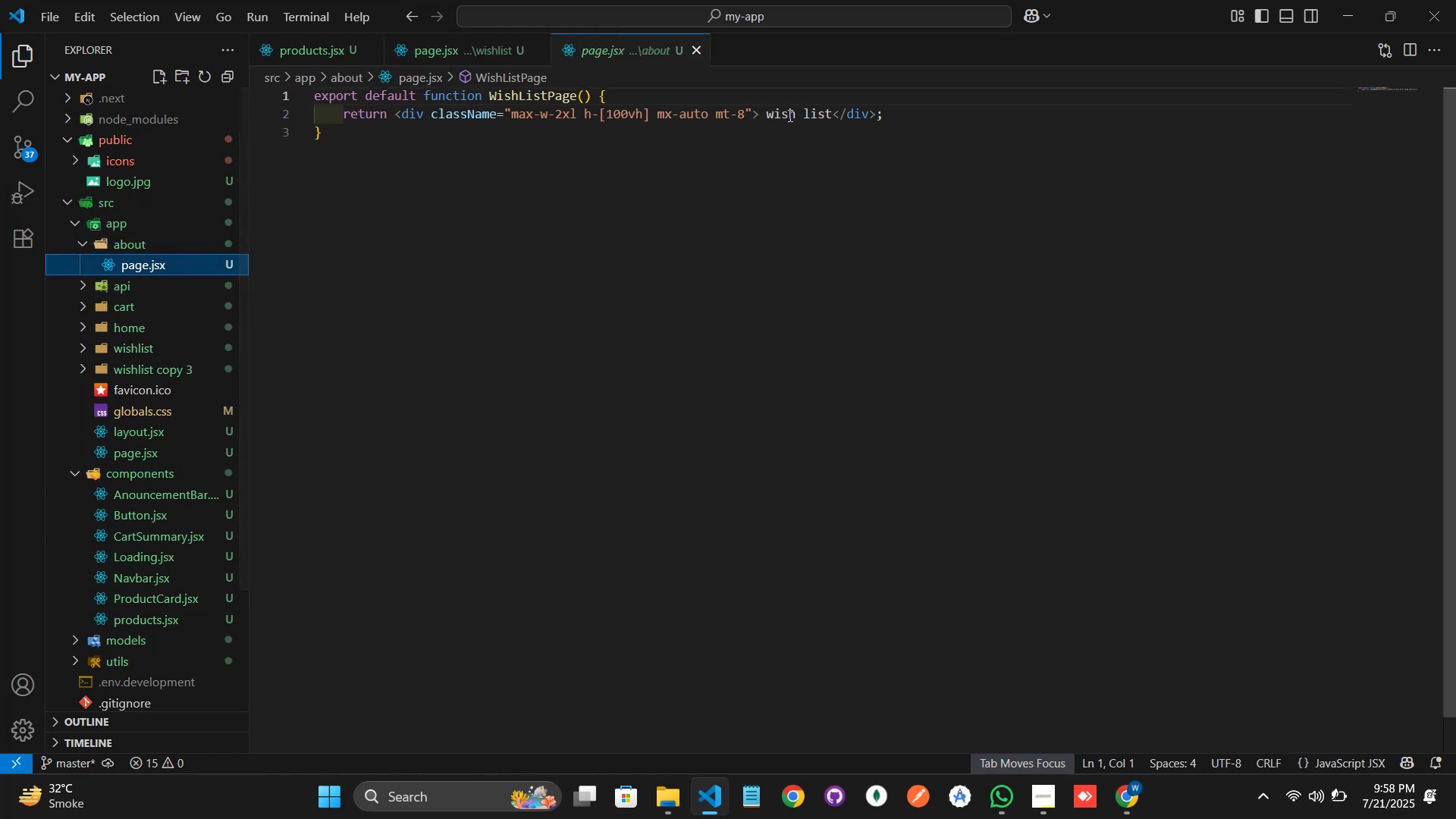 
left_click_drag(start_coordinate=[766, 113], to_coordinate=[830, 119])
 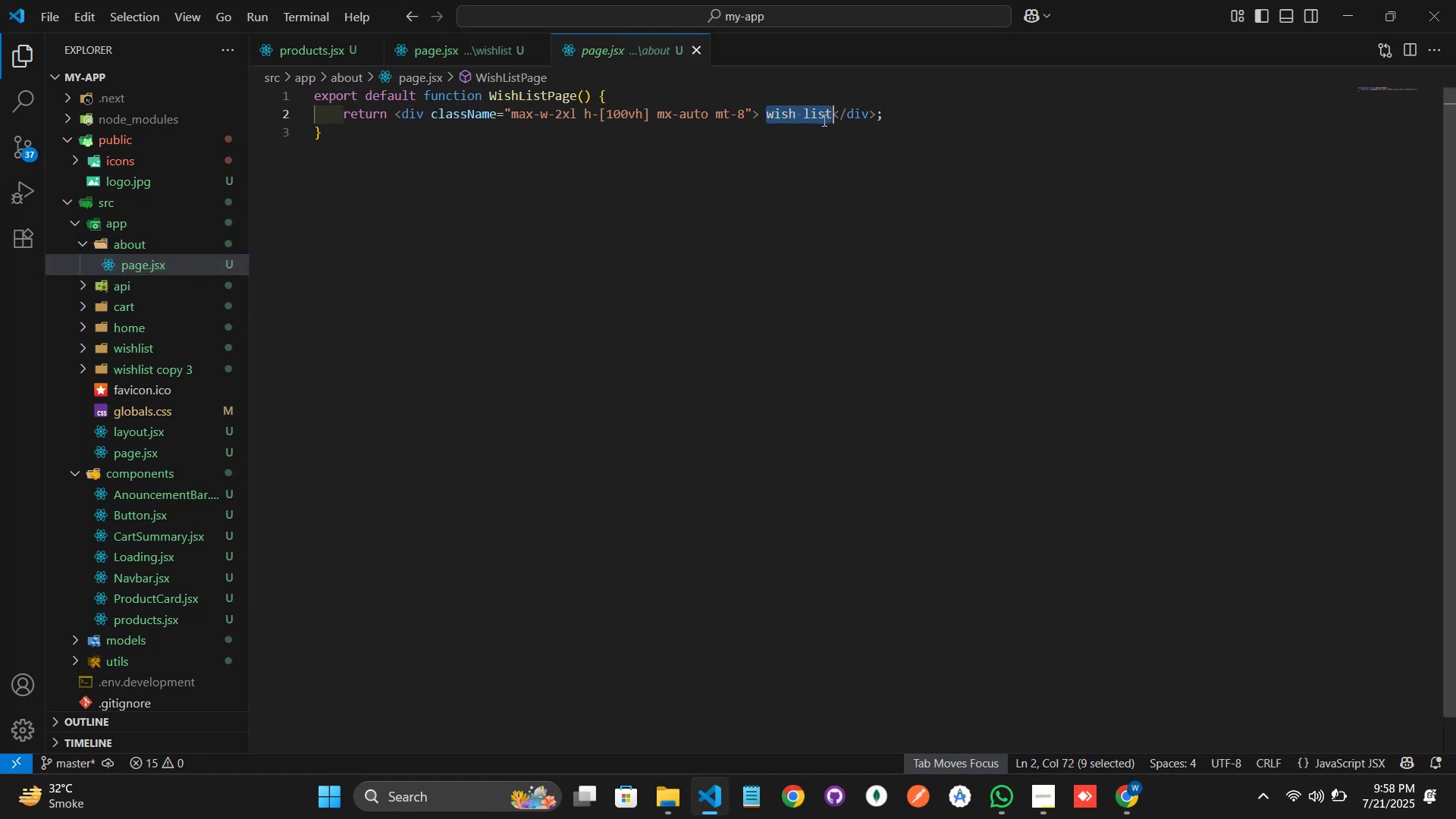 
hold_key(key=ShiftLeft, duration=0.33)
 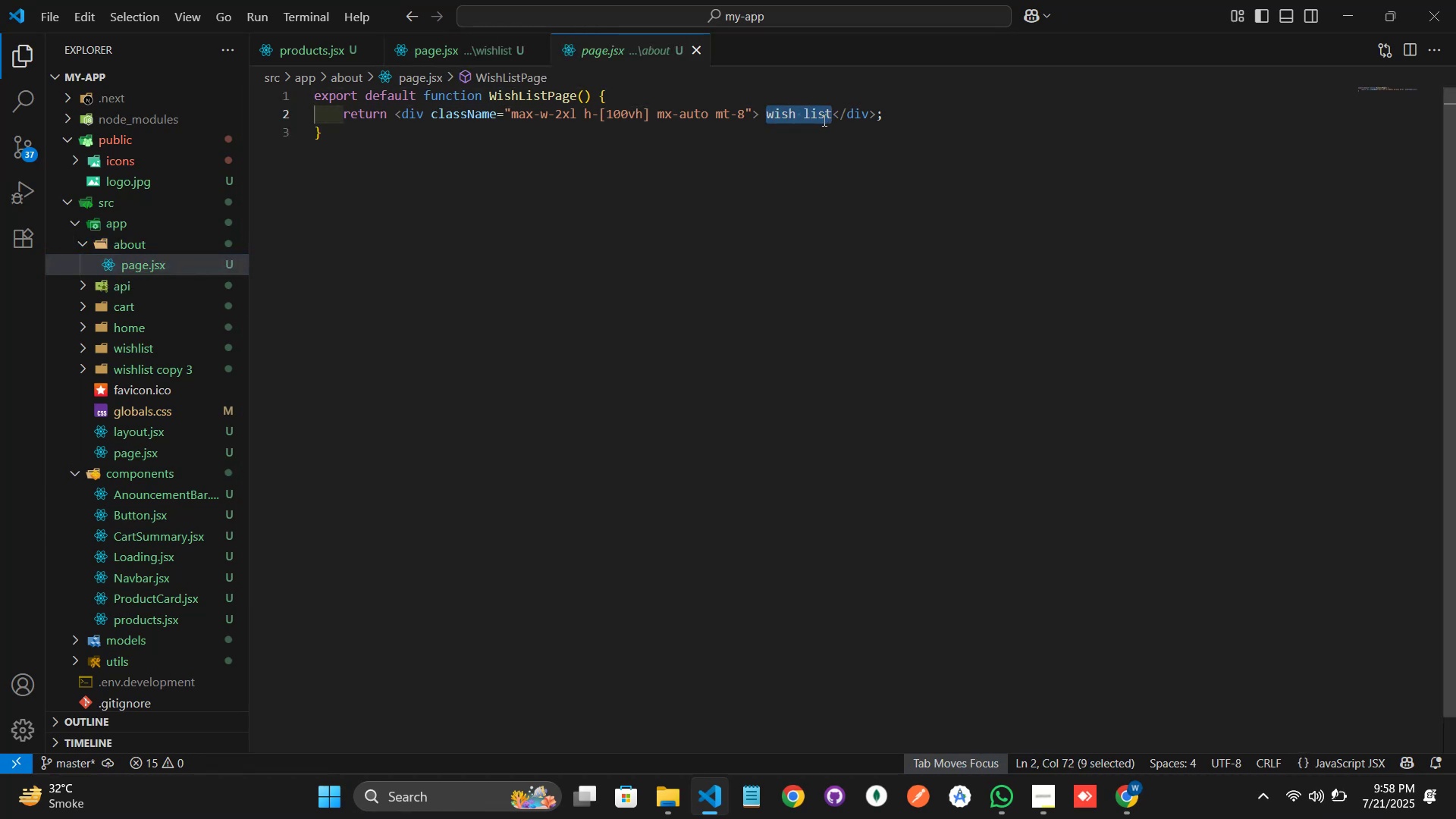 
type(About)
 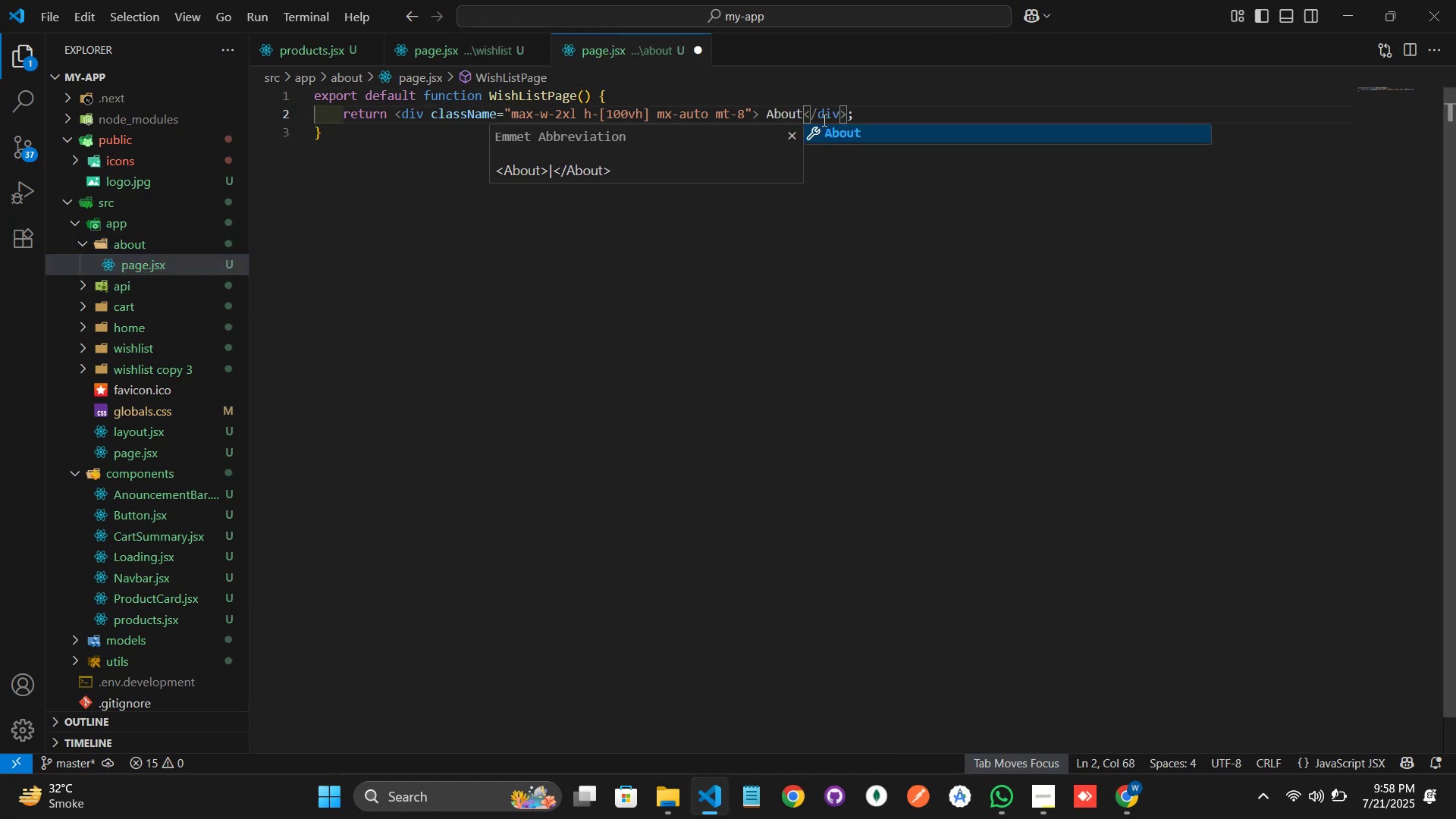 
hold_key(key=ShiftLeft, duration=1.05)
 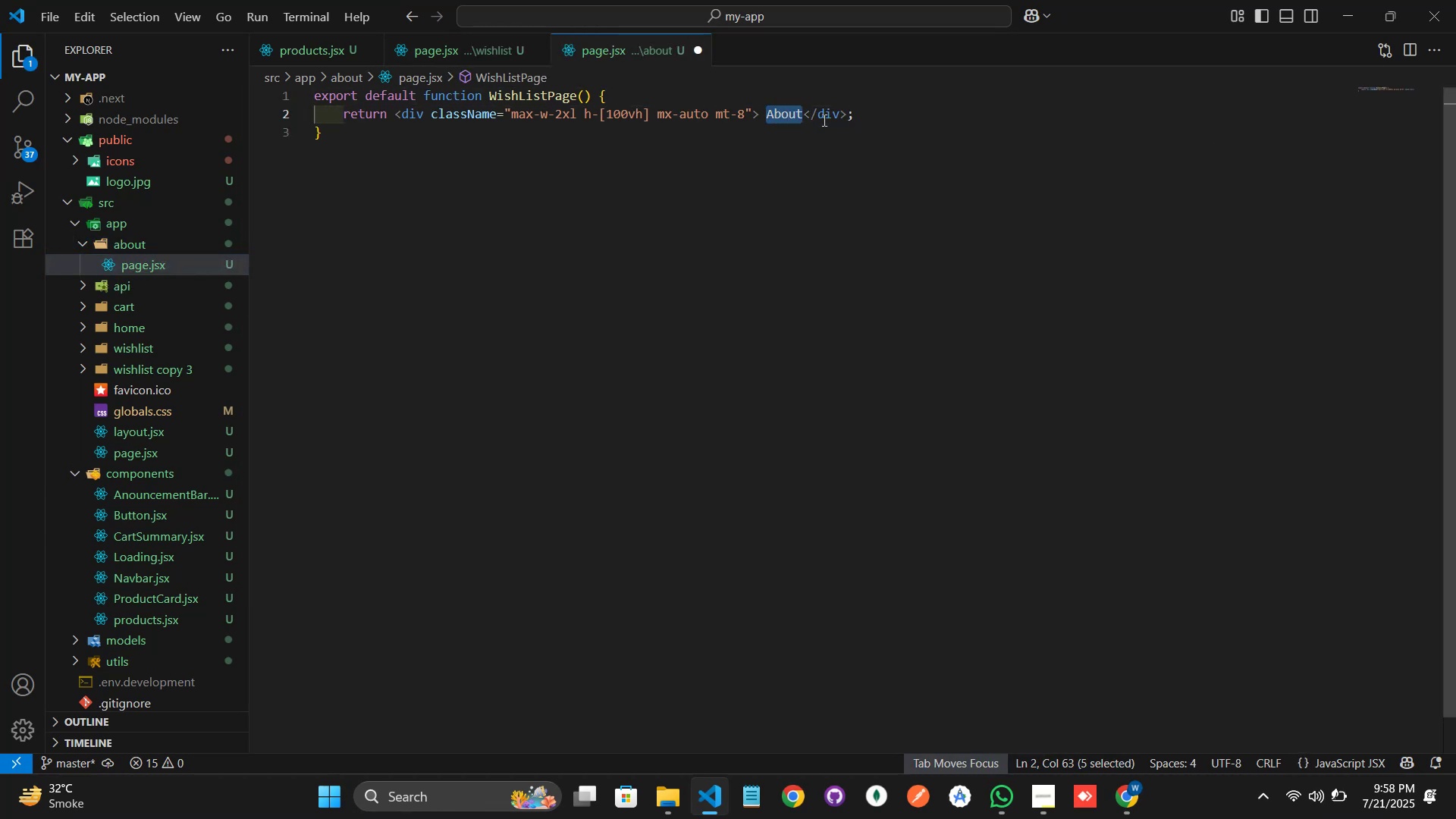 
hold_key(key=ArrowLeft, duration=0.63)
 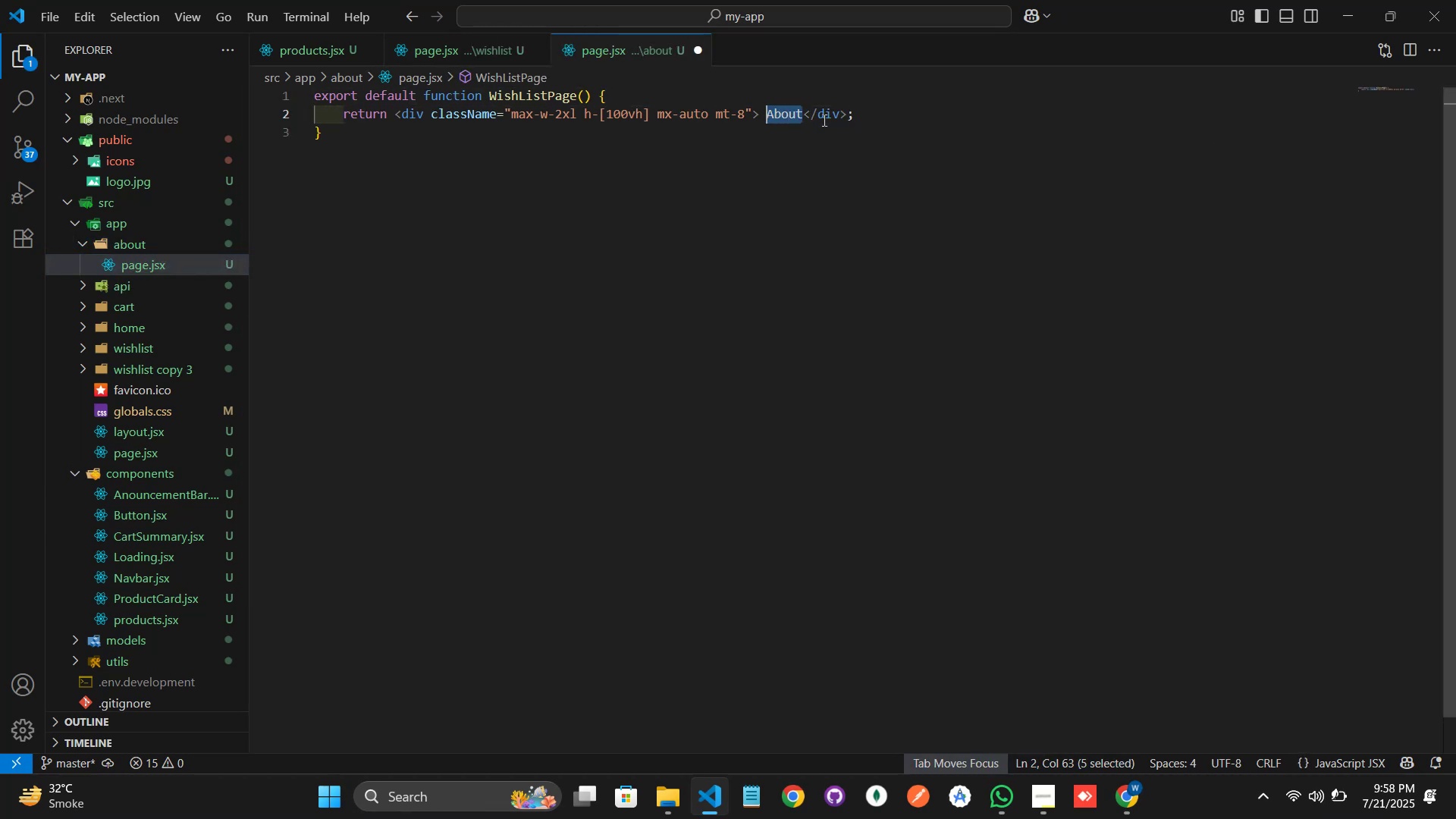 
key(Control+C)
 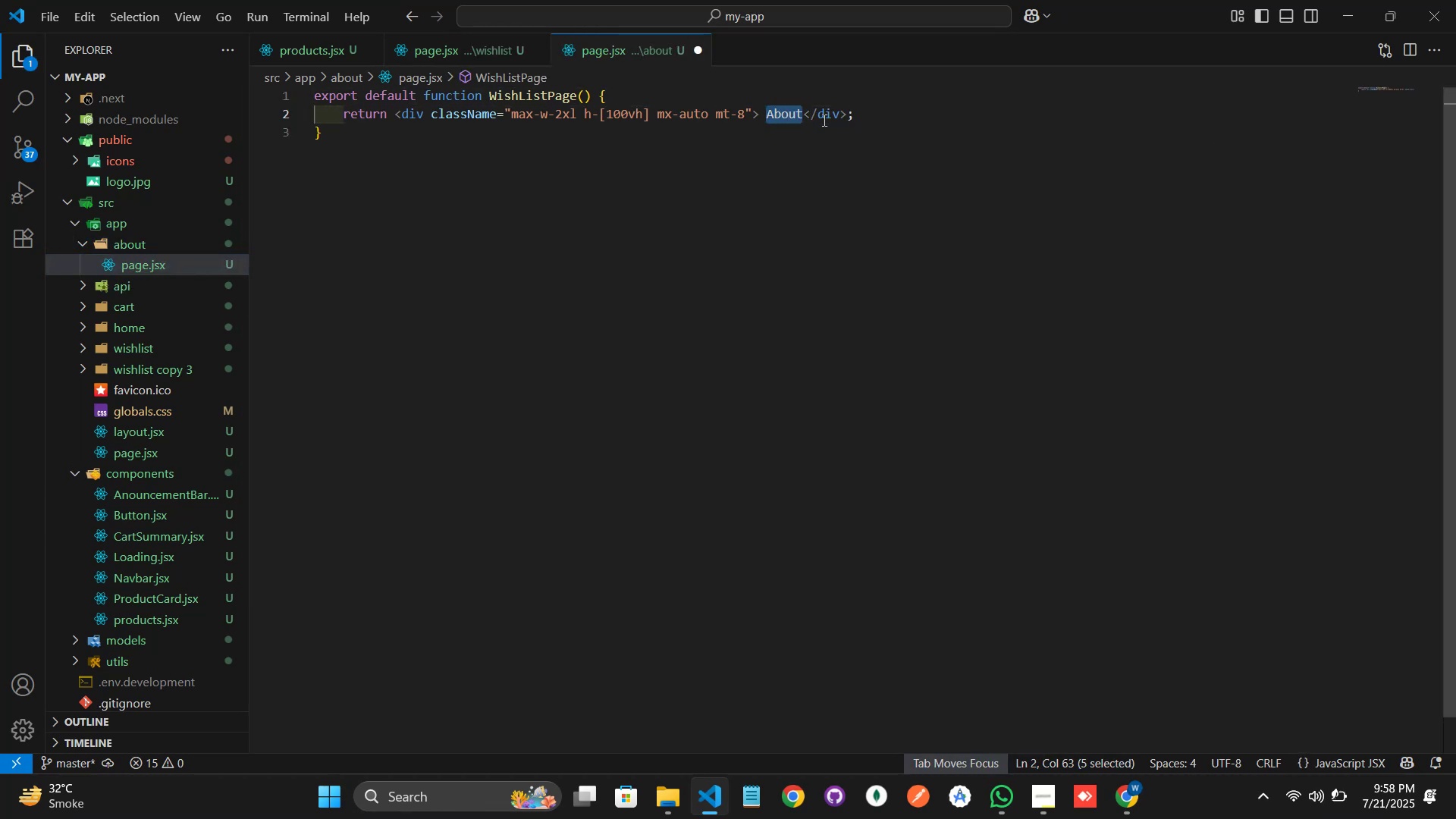 
key(ArrowUp)
 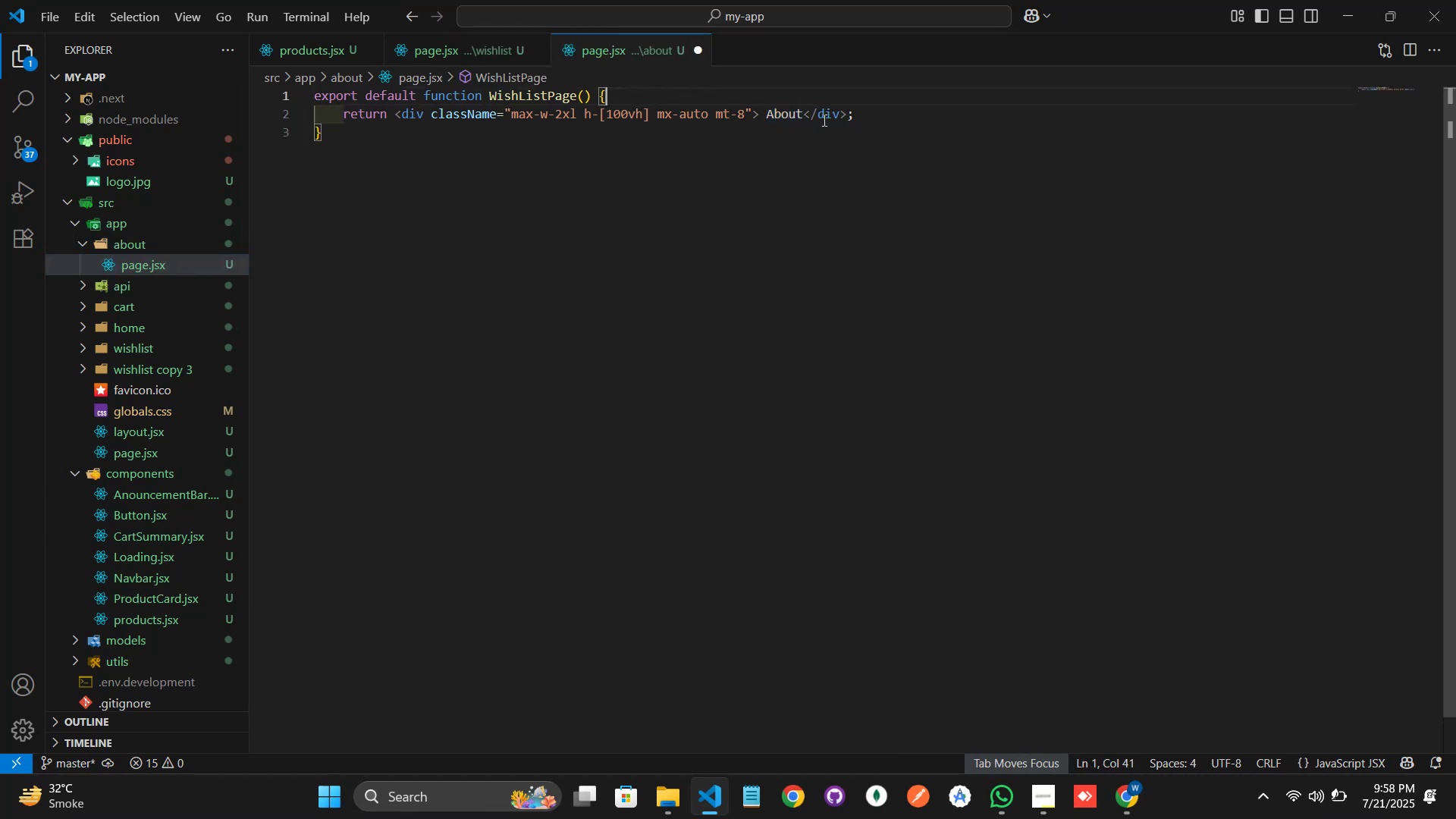 
key(ArrowUp)
 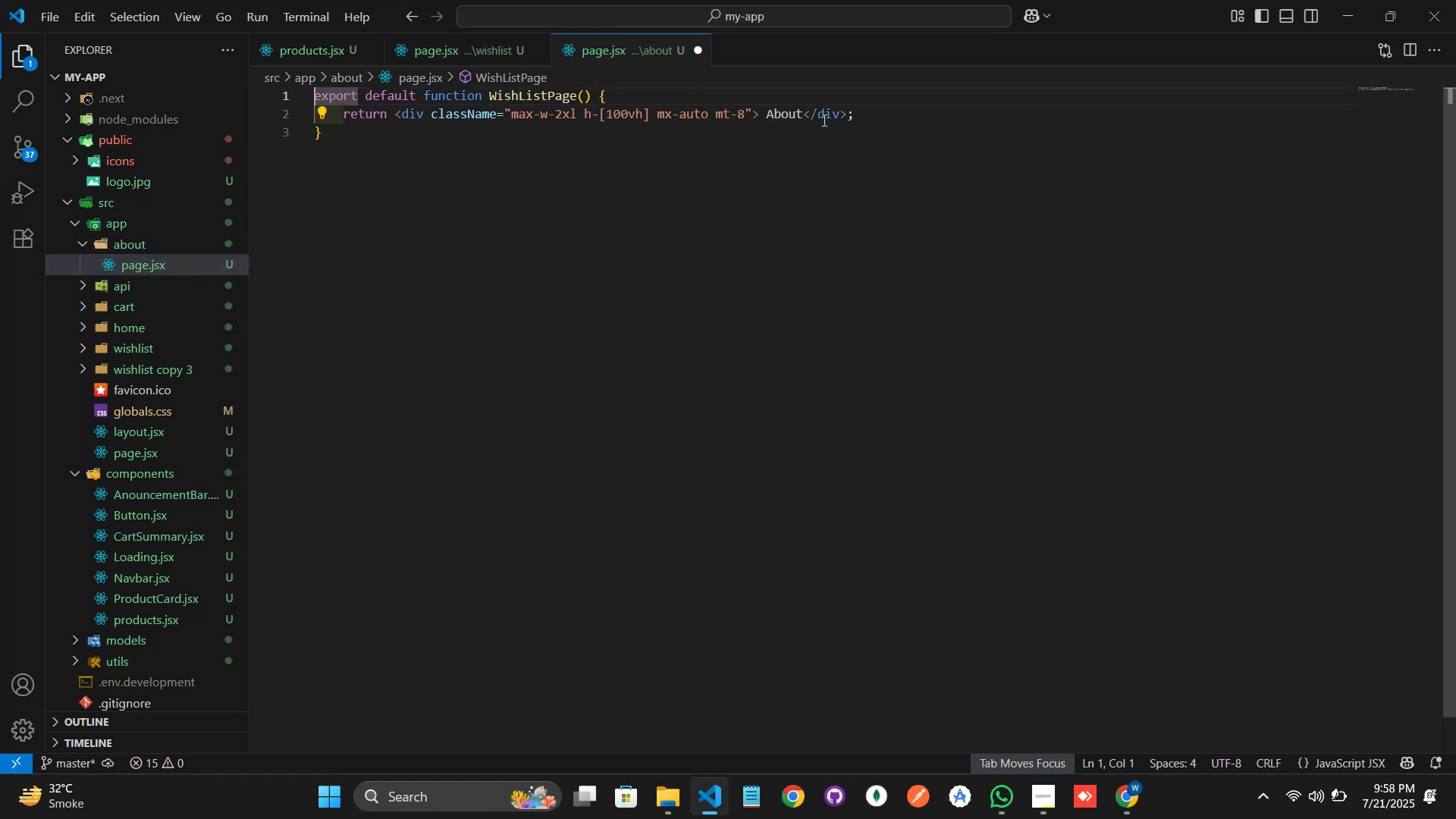 
hold_key(key=ArrowRight, duration=1.33)
 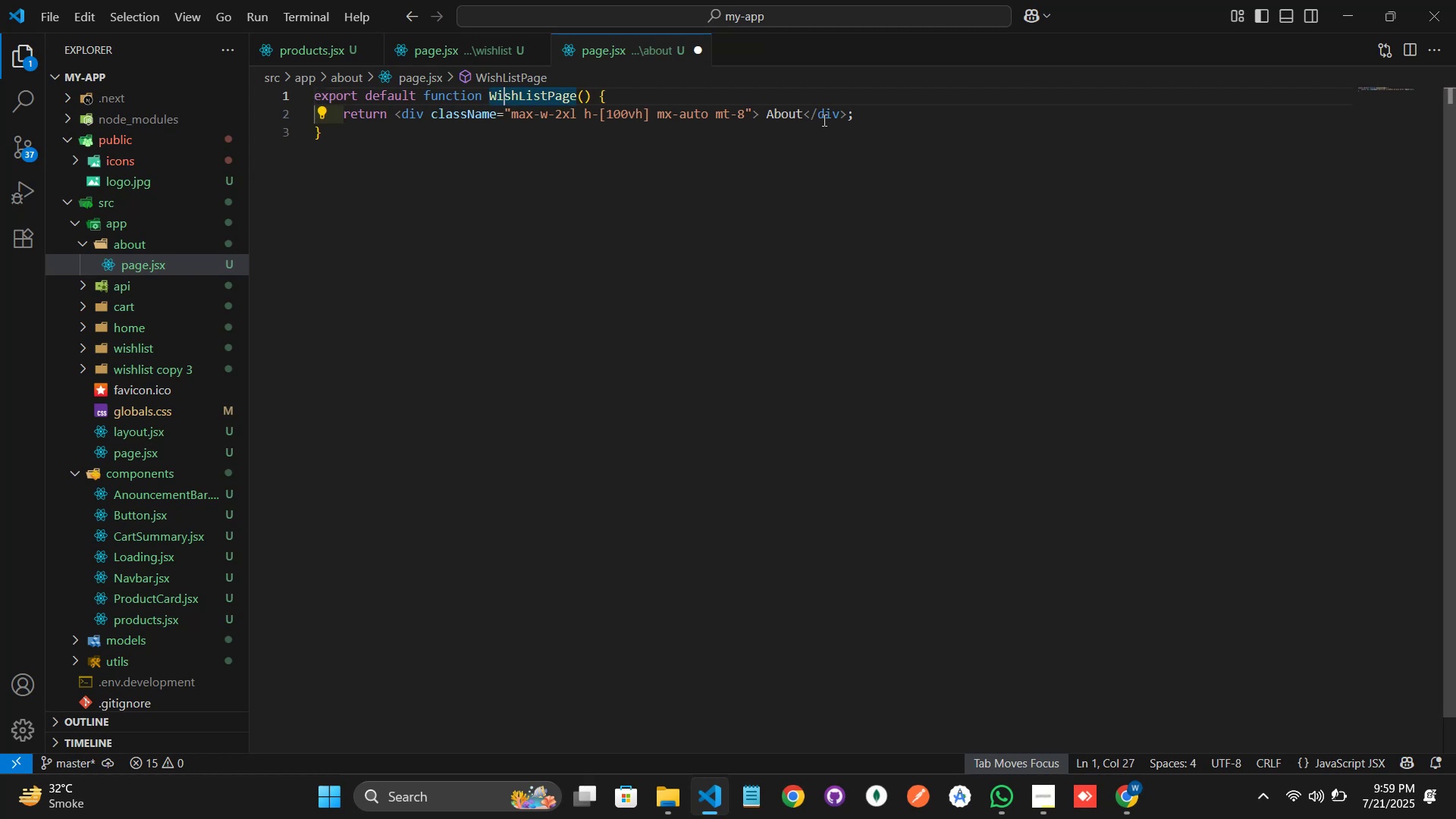 
key(ArrowLeft)
 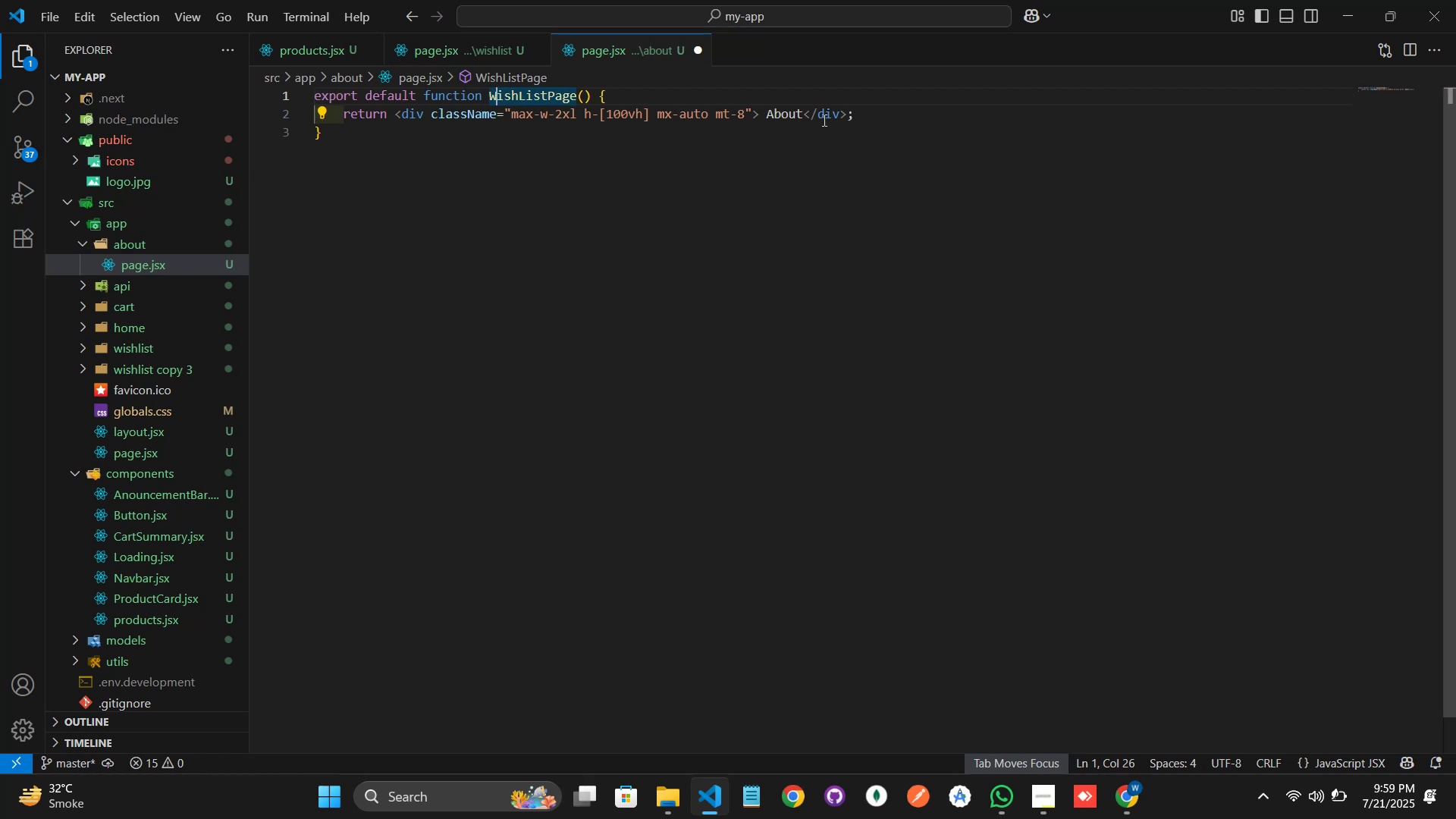 
key(ArrowLeft)
 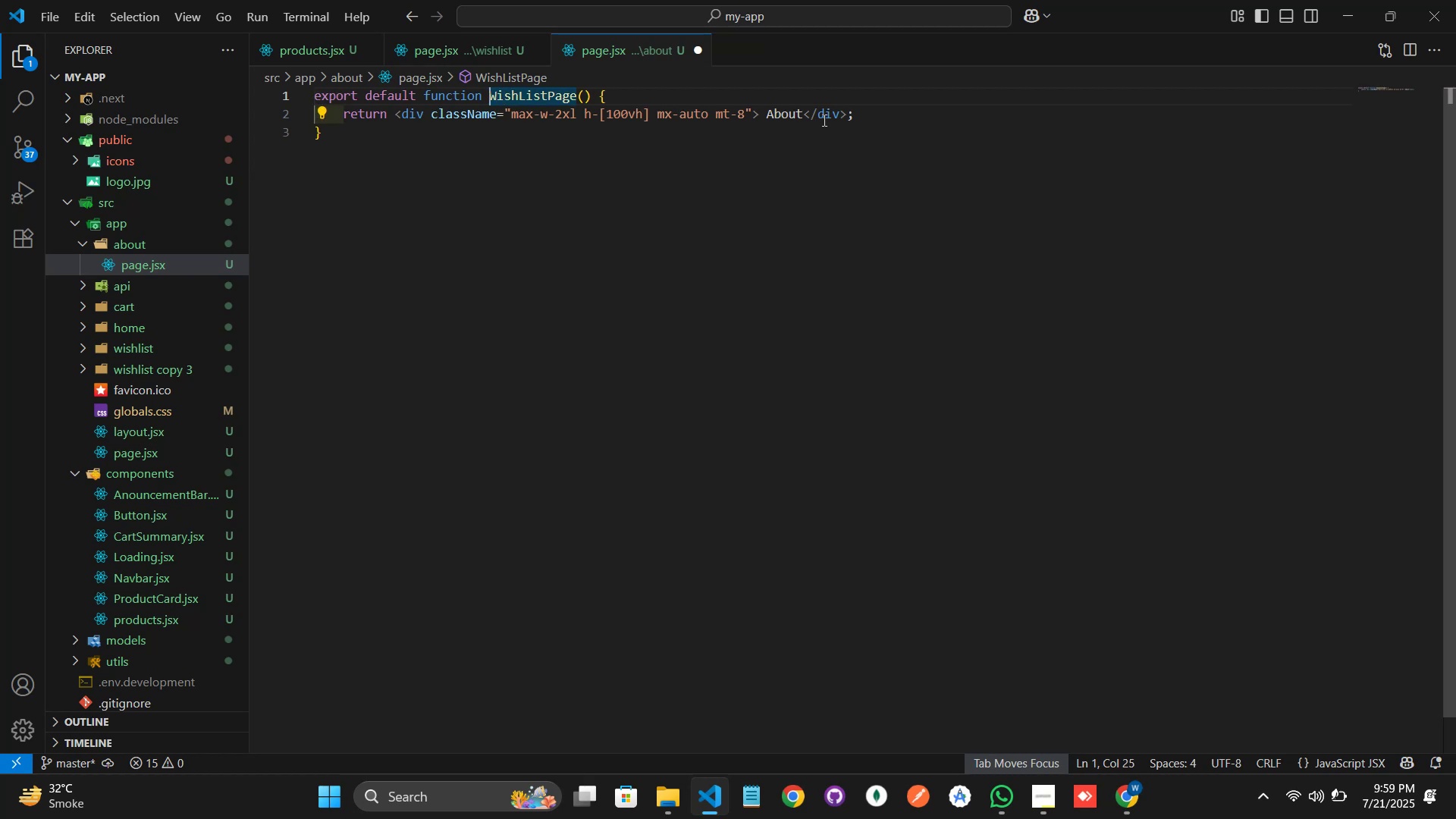 
hold_key(key=ShiftLeft, duration=1.19)
 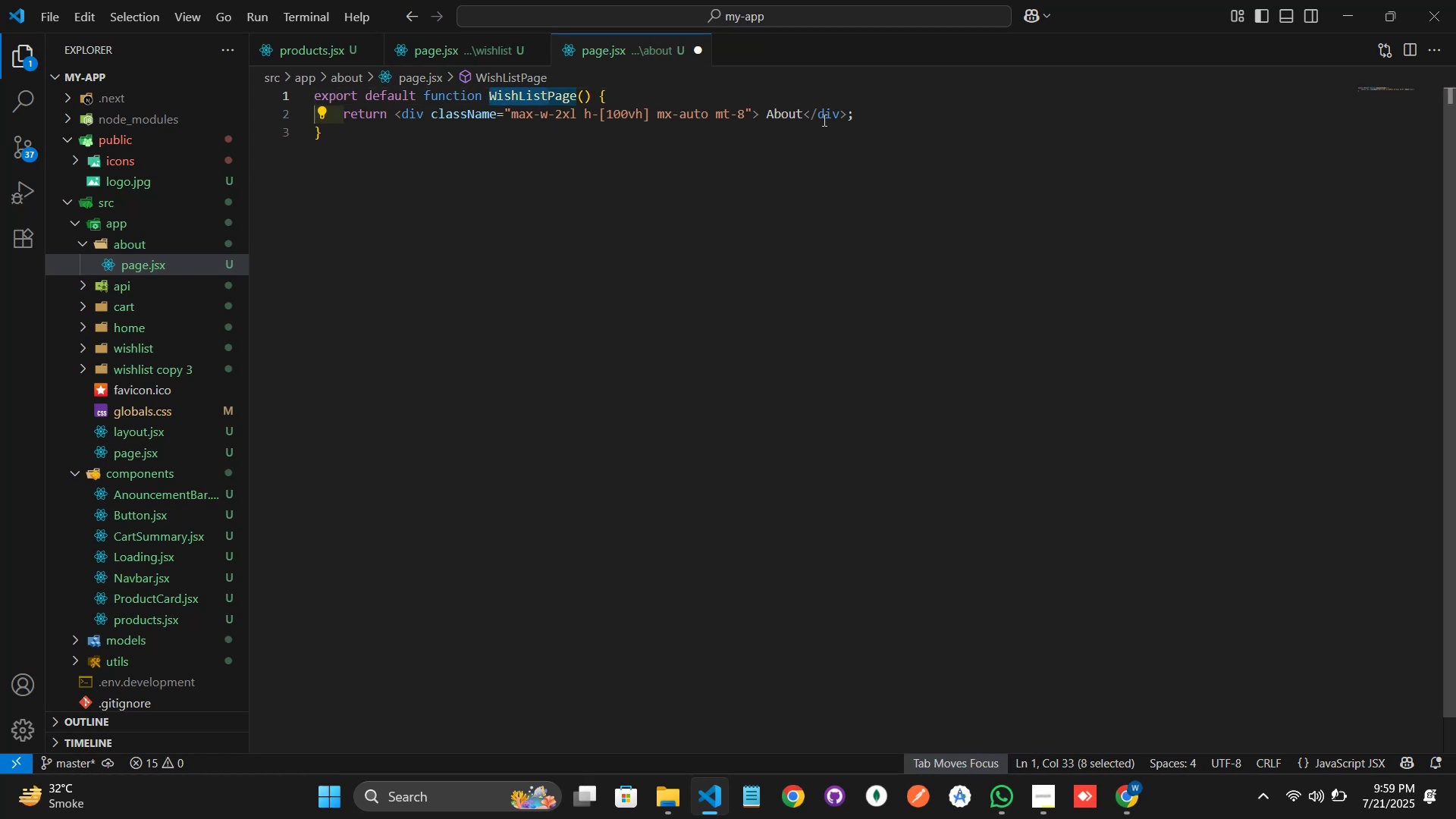 
hold_key(key=ArrowRight, duration=0.72)
 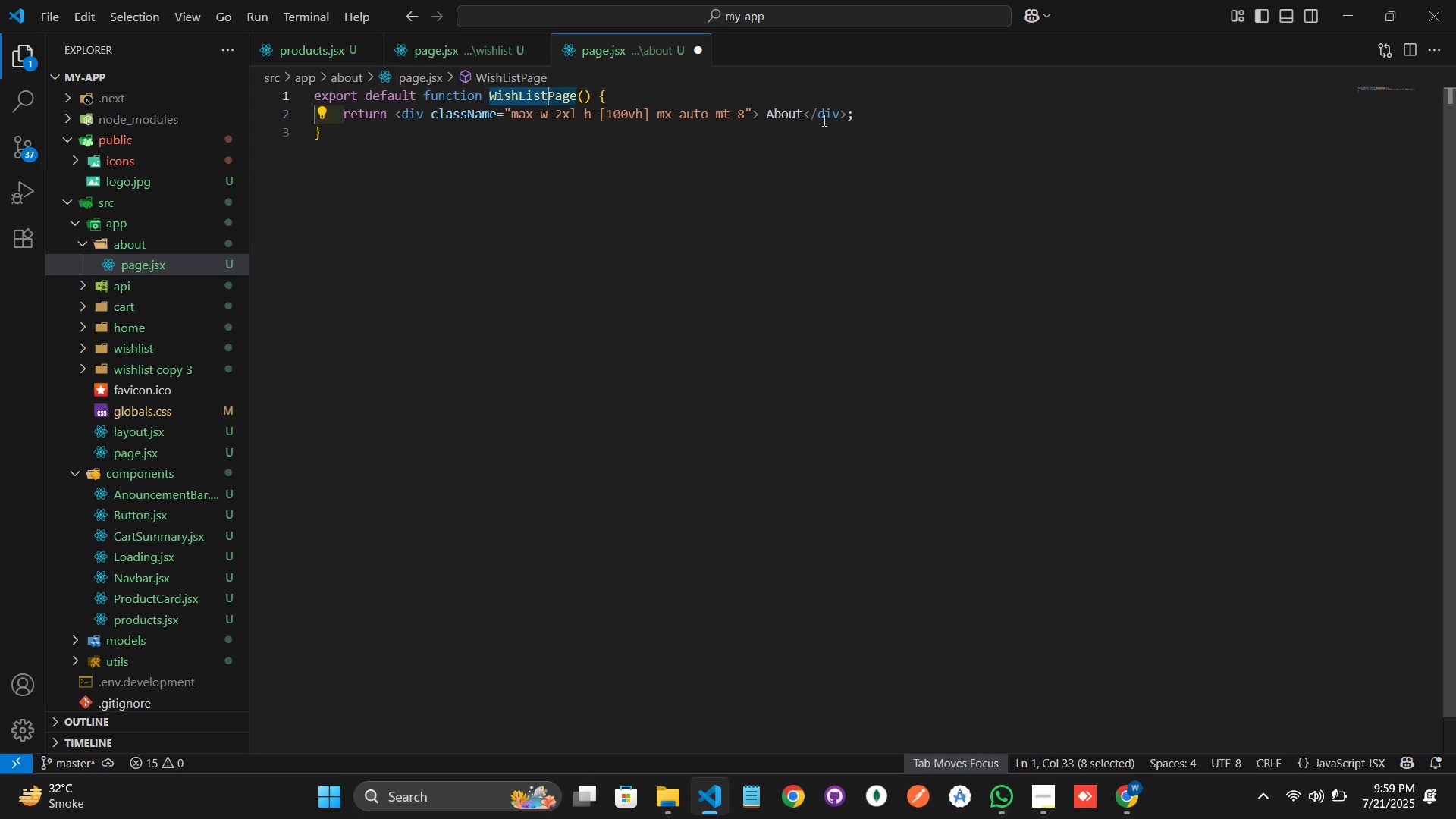 
key(Control+V)
 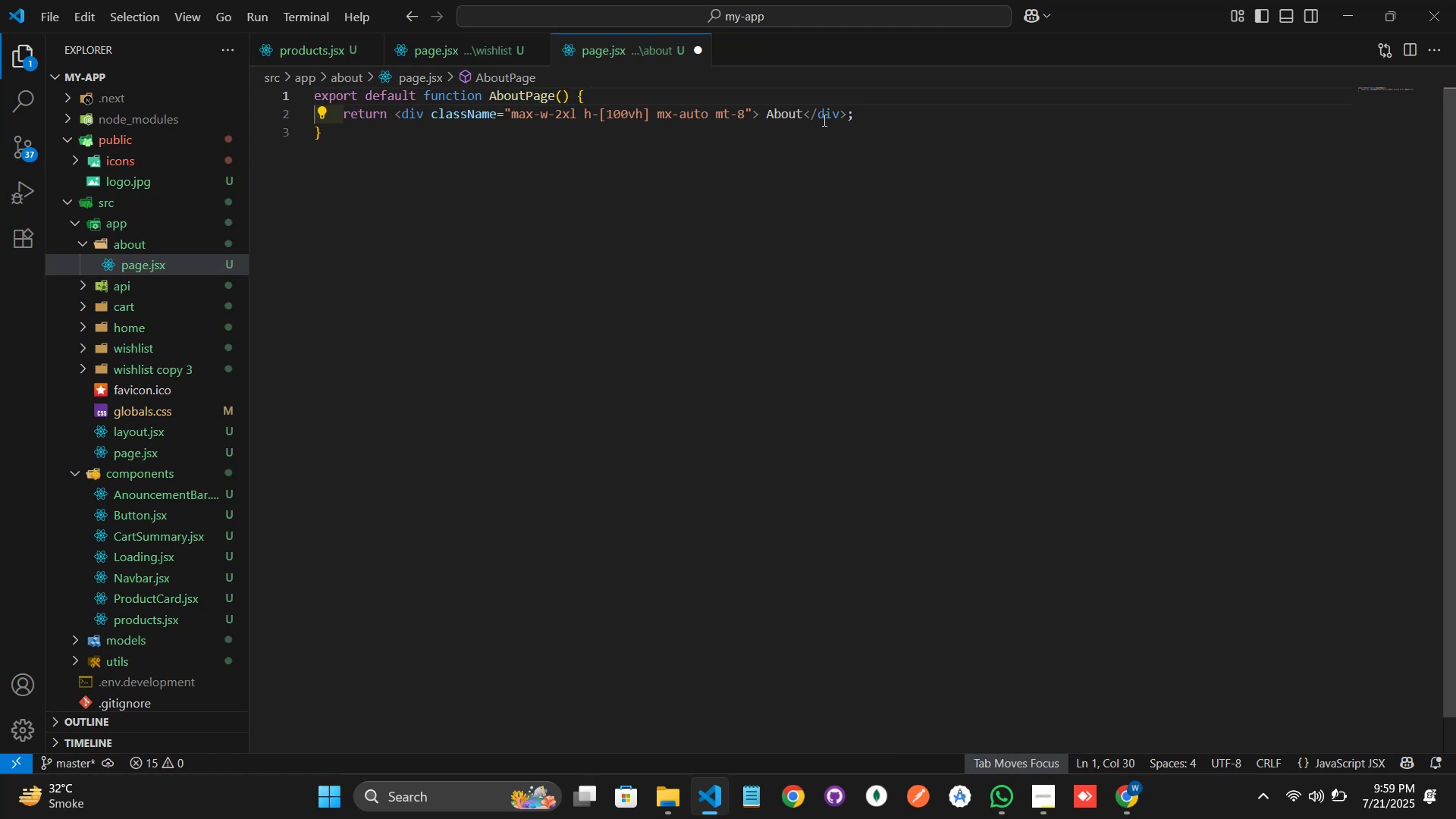 
key(Control+S)
 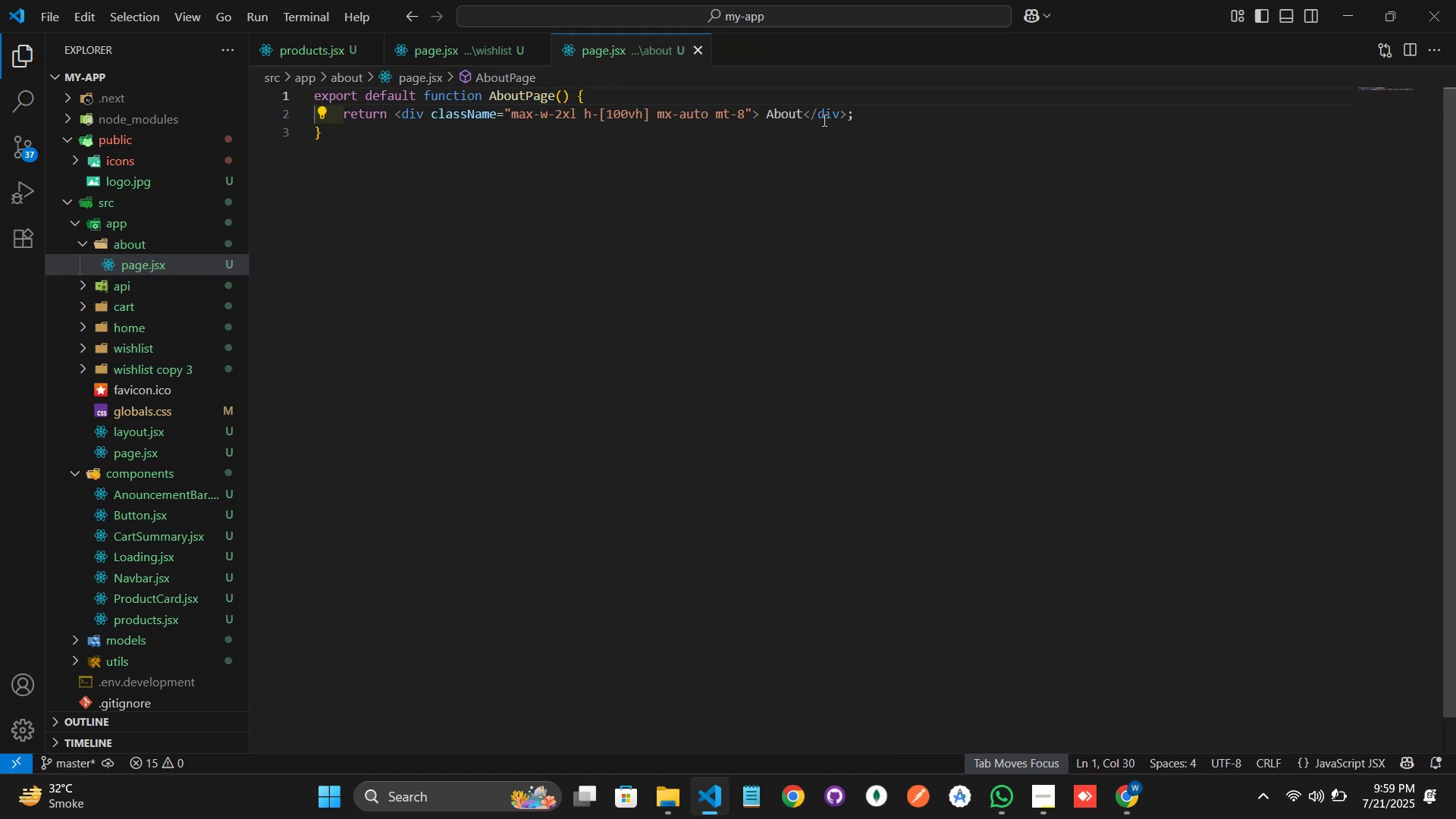 
key(Alt+Tab)
 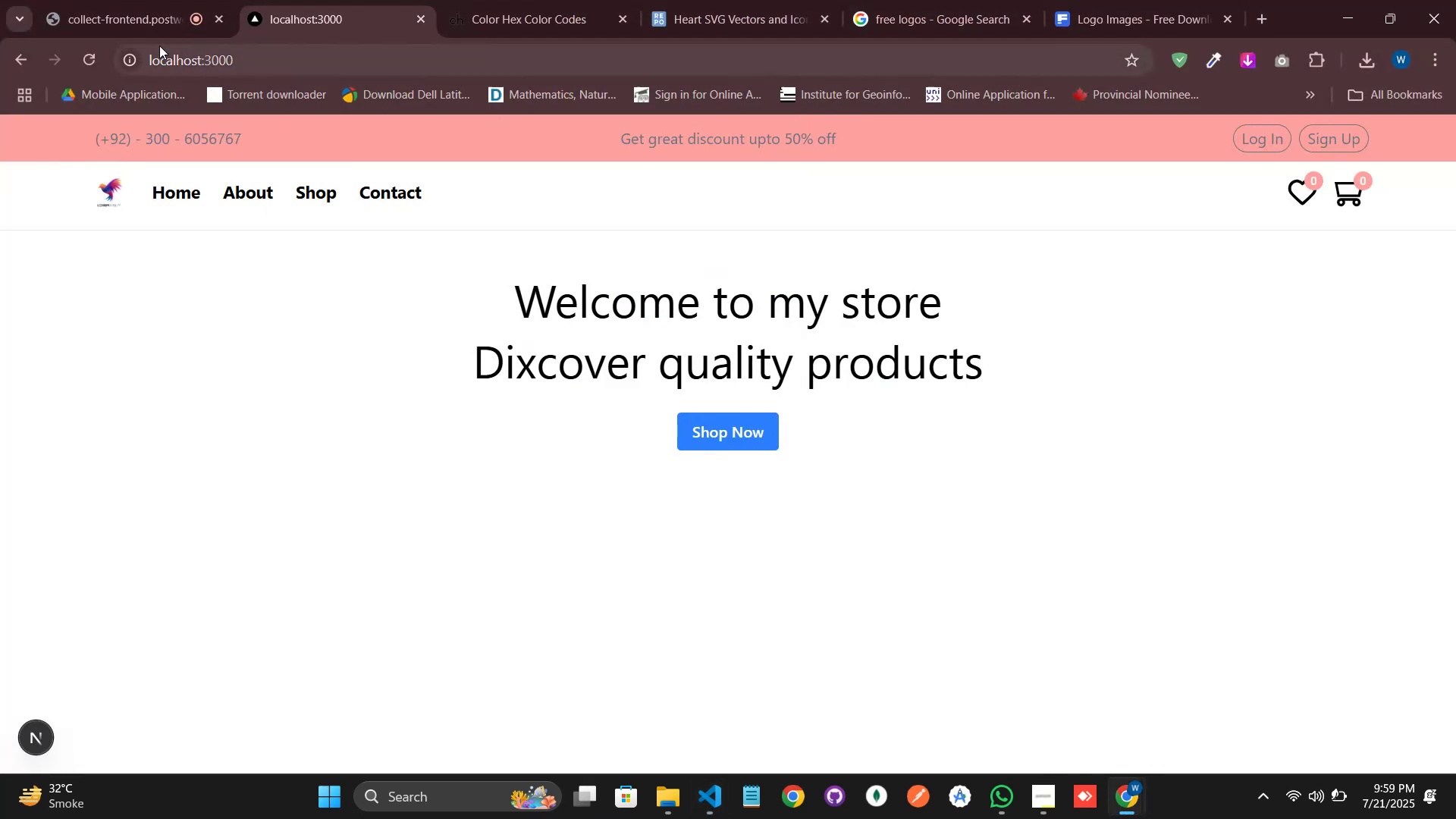 
left_click([86, 54])
 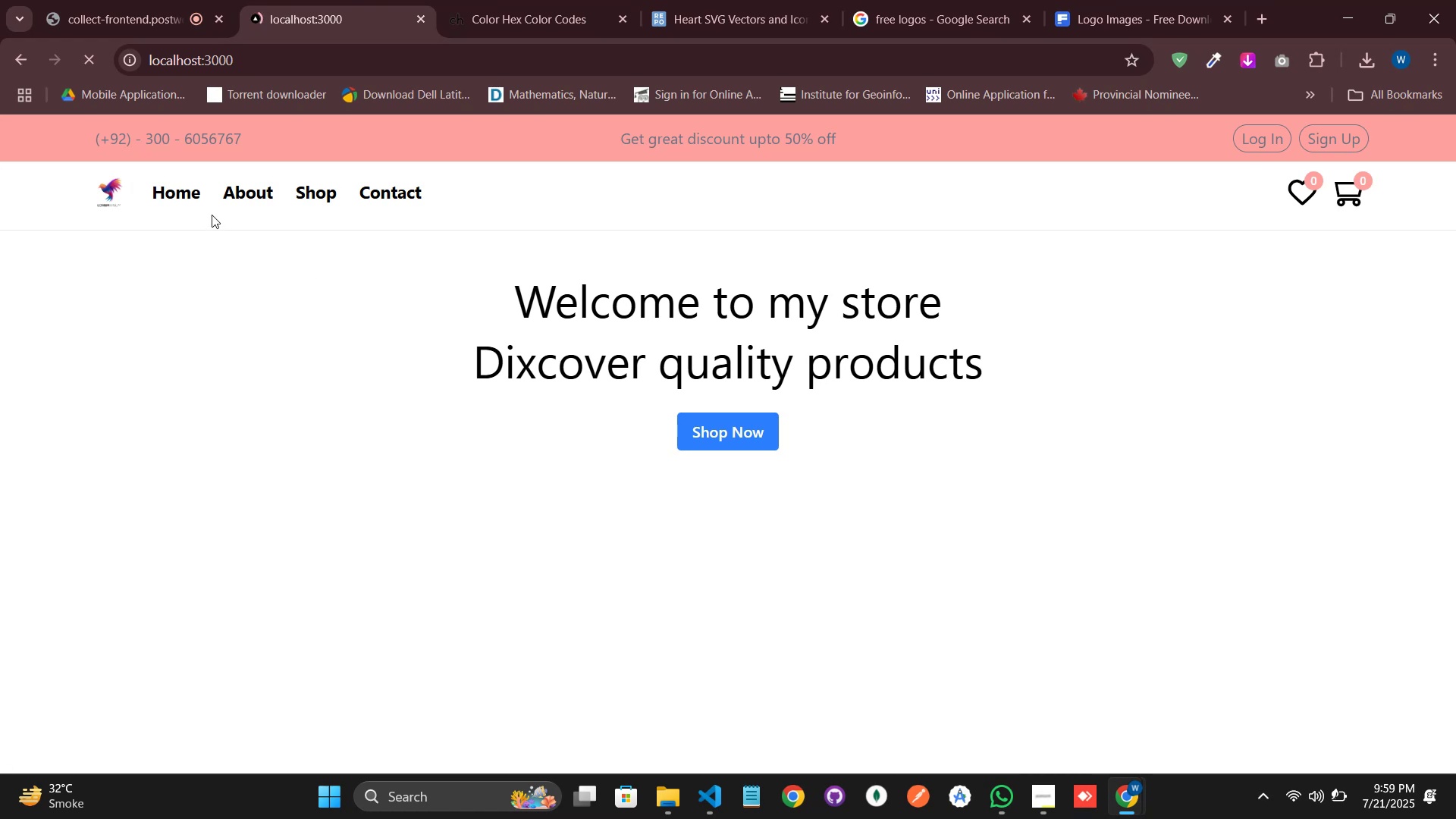 
left_click([241, 196])
 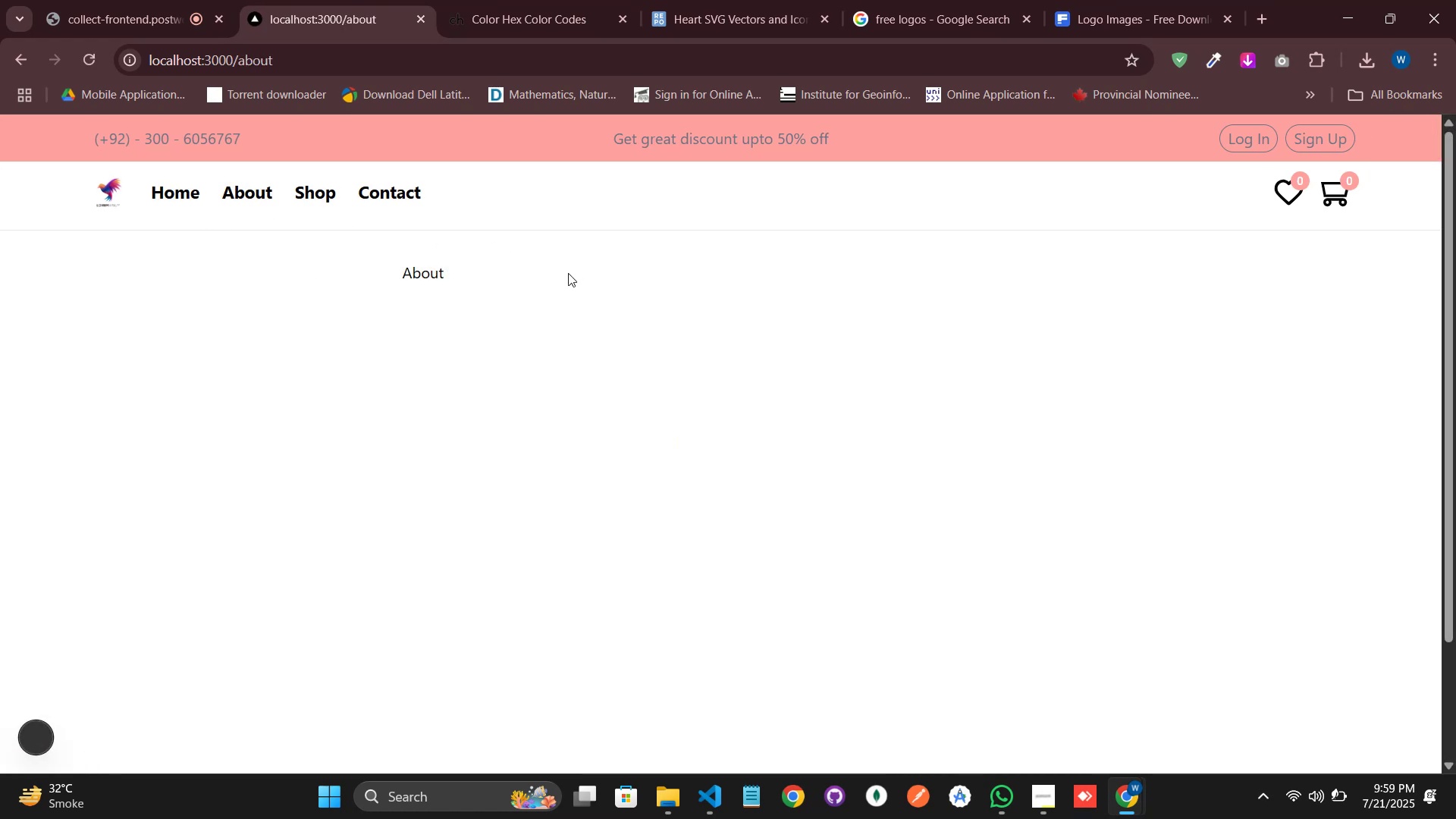 
key(Alt+AltLeft)
 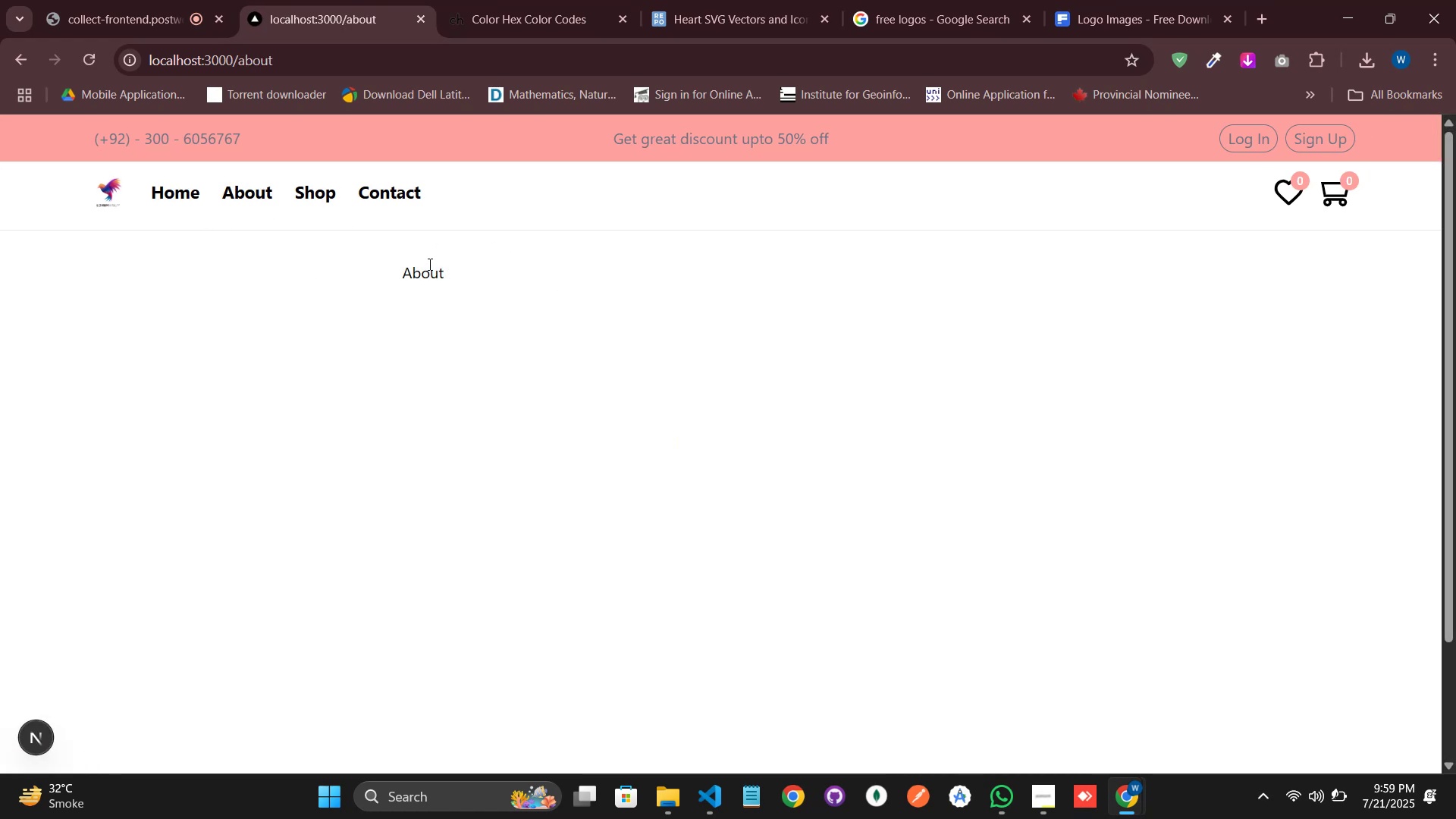 
key(Alt+Tab)
 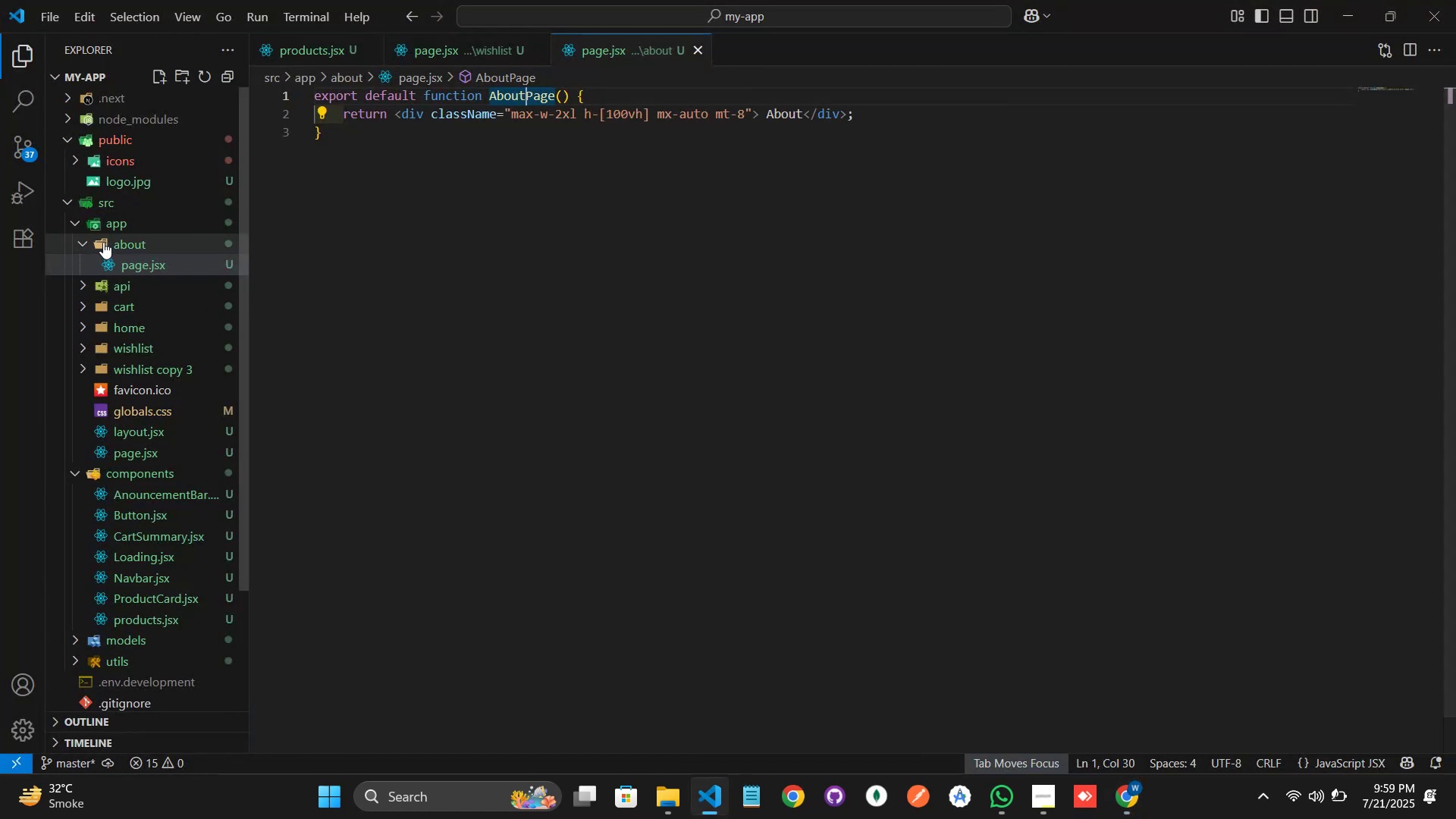 
left_click([79, 243])
 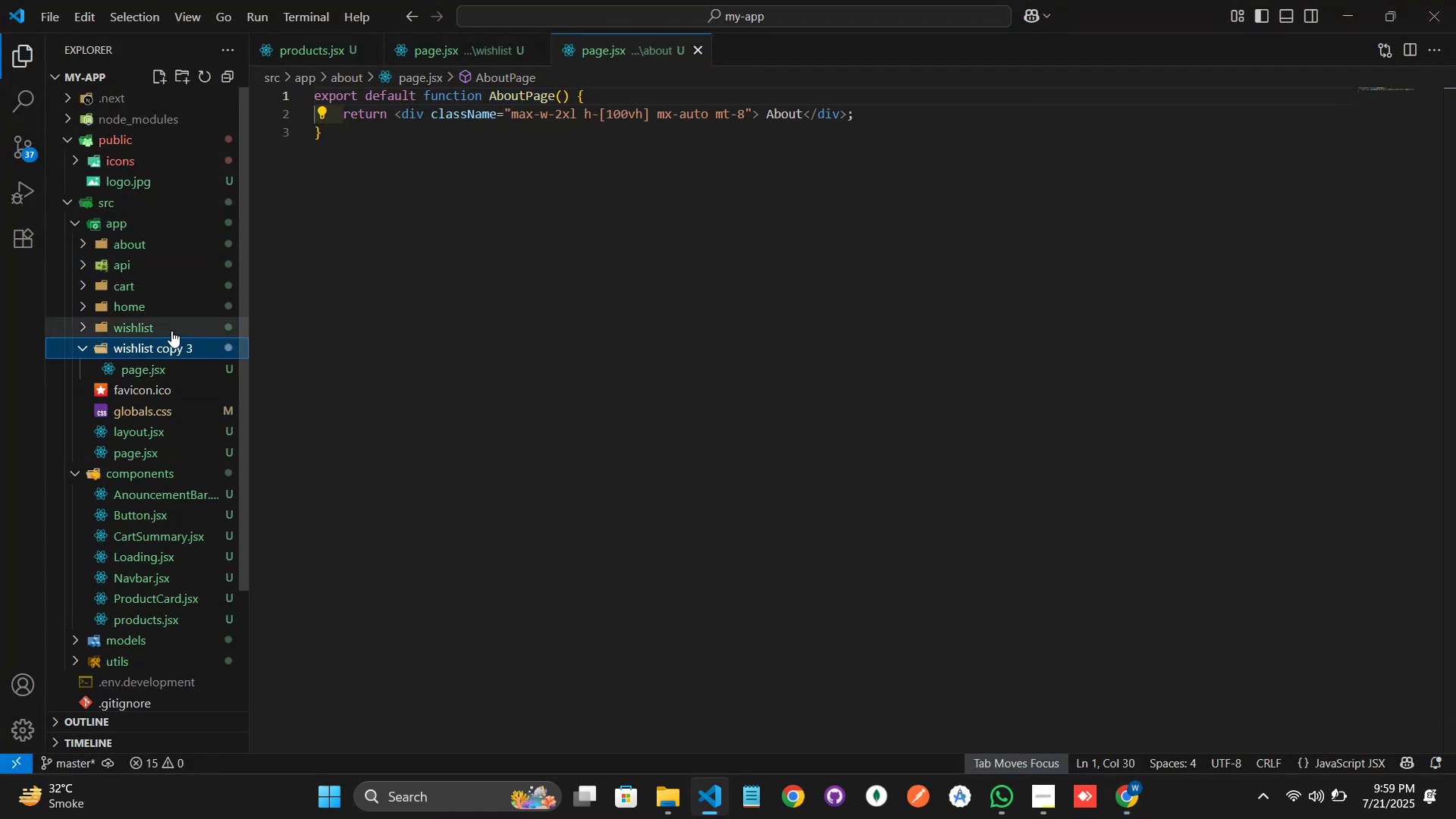 
type([F2]shop)
 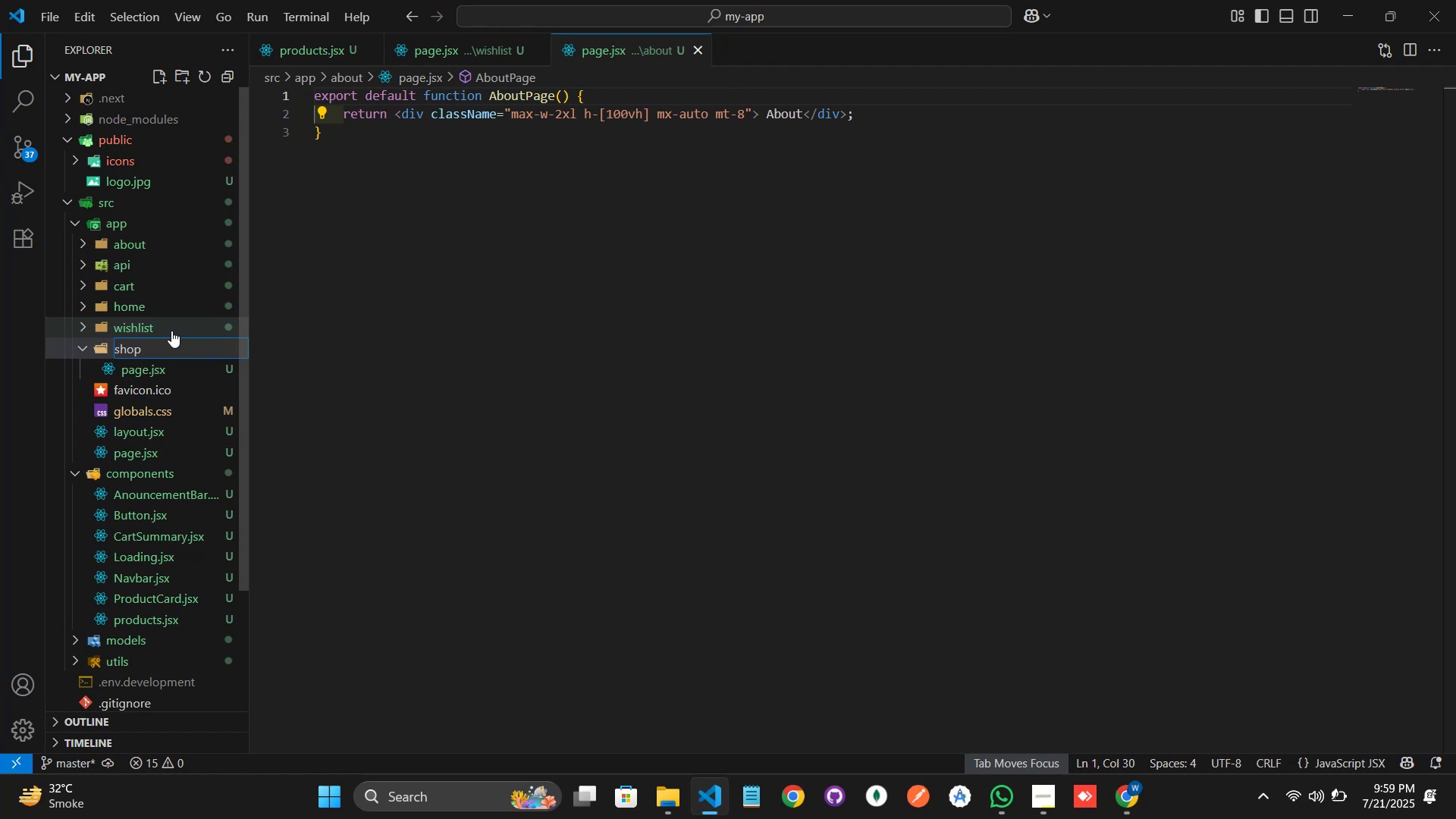 
key(Enter)
 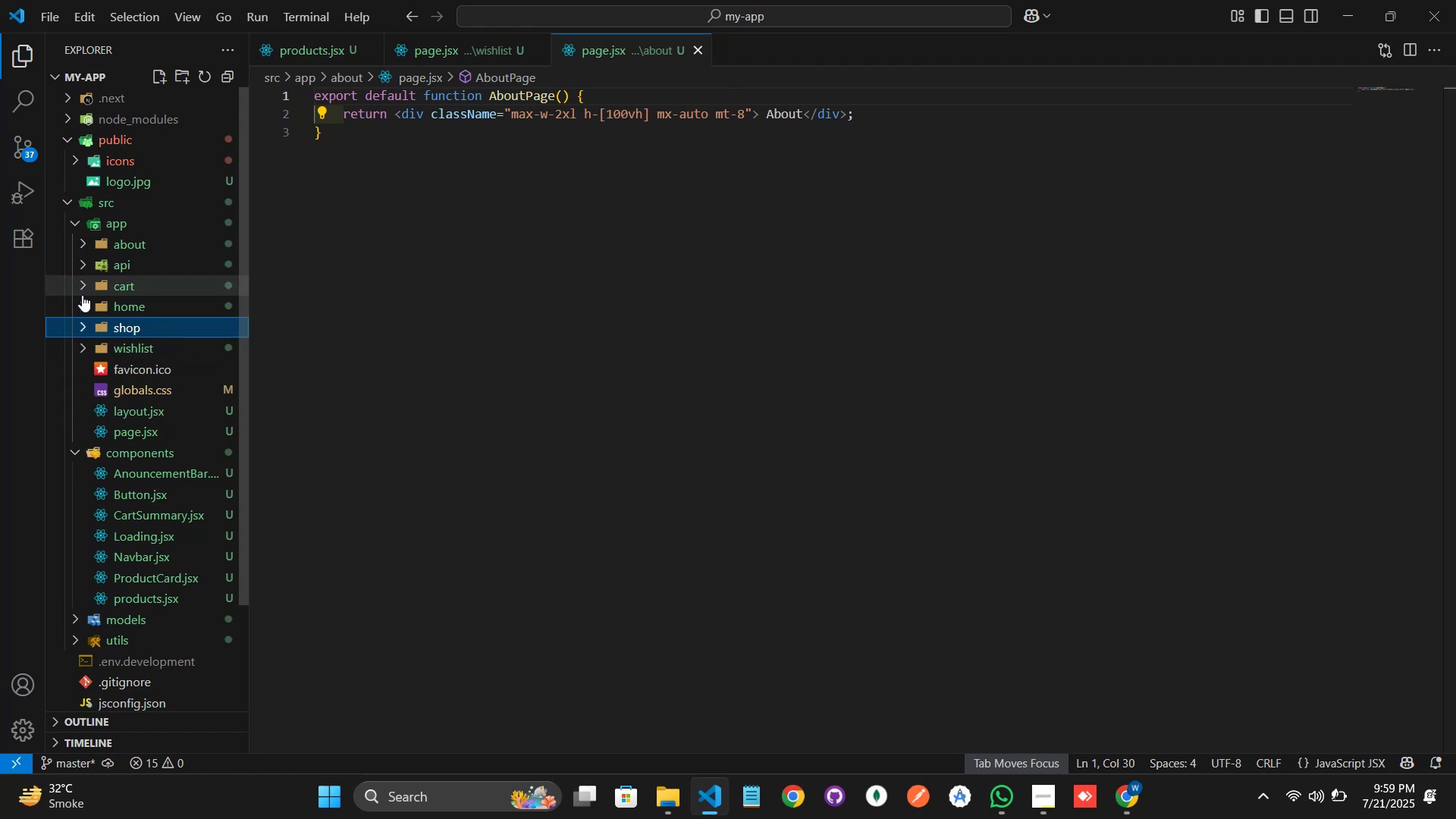 
left_click([114, 326])
 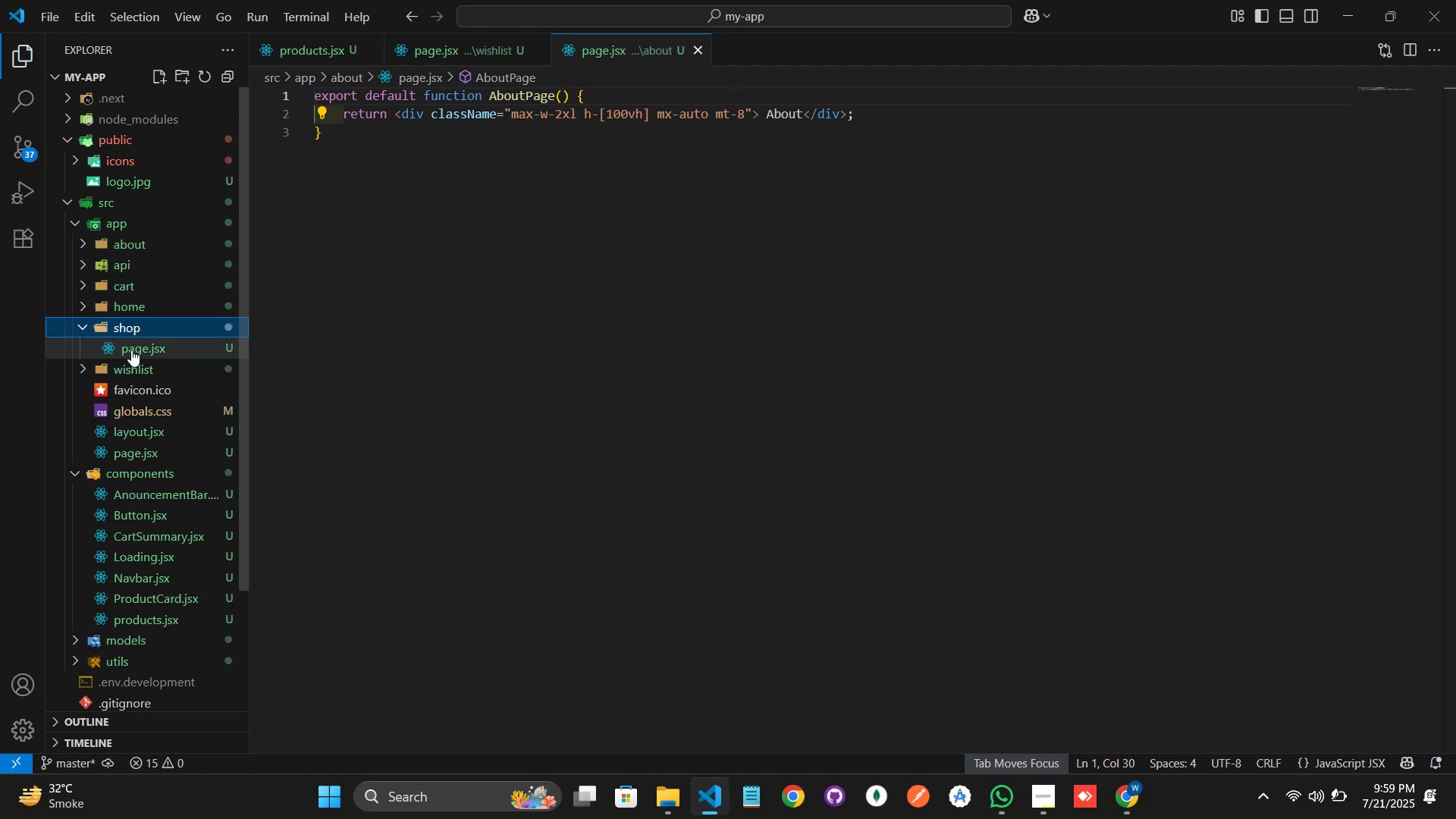 
left_click([132, 350])
 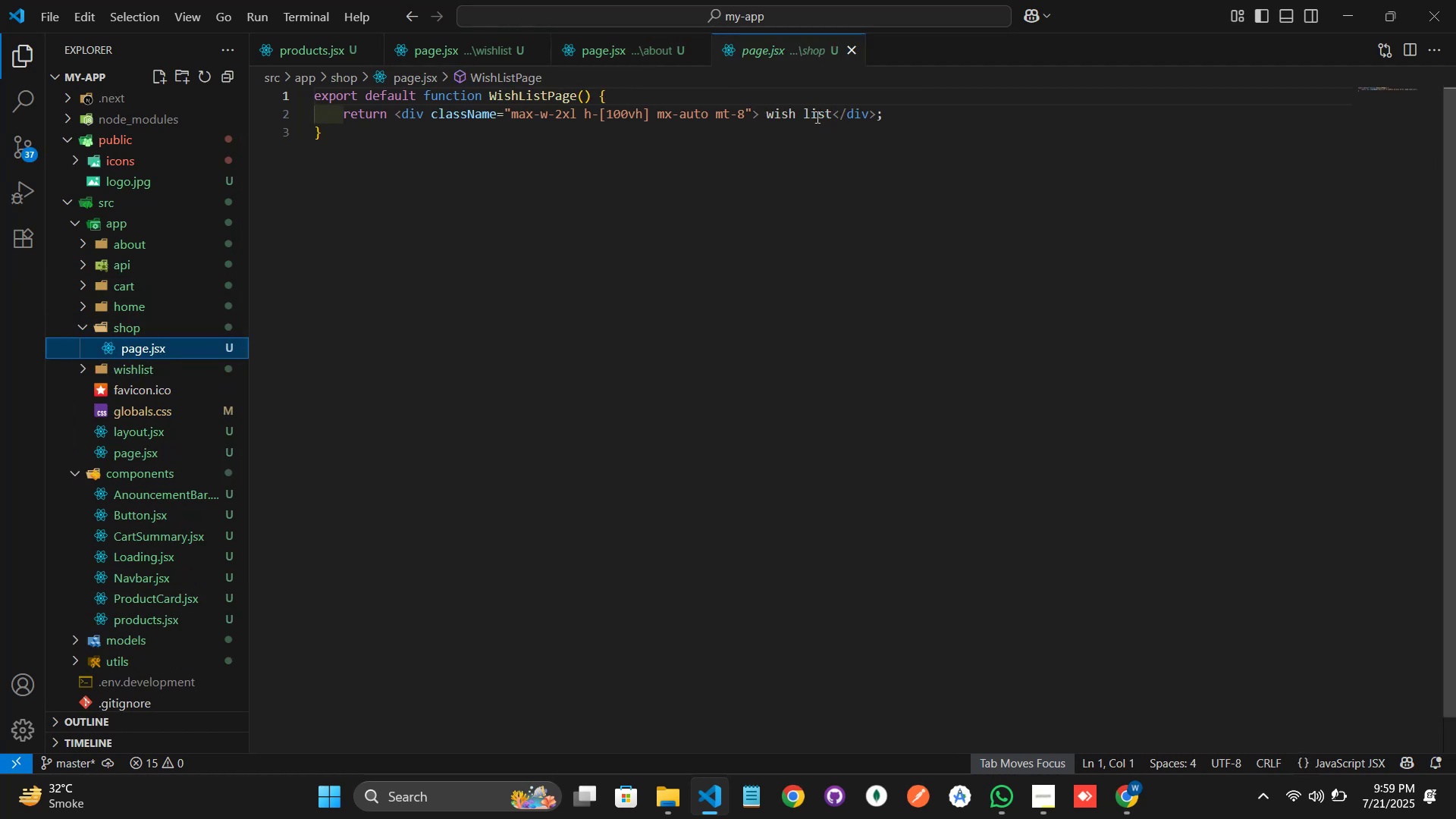 
left_click_drag(start_coordinate=[832, 113], to_coordinate=[767, 115])
 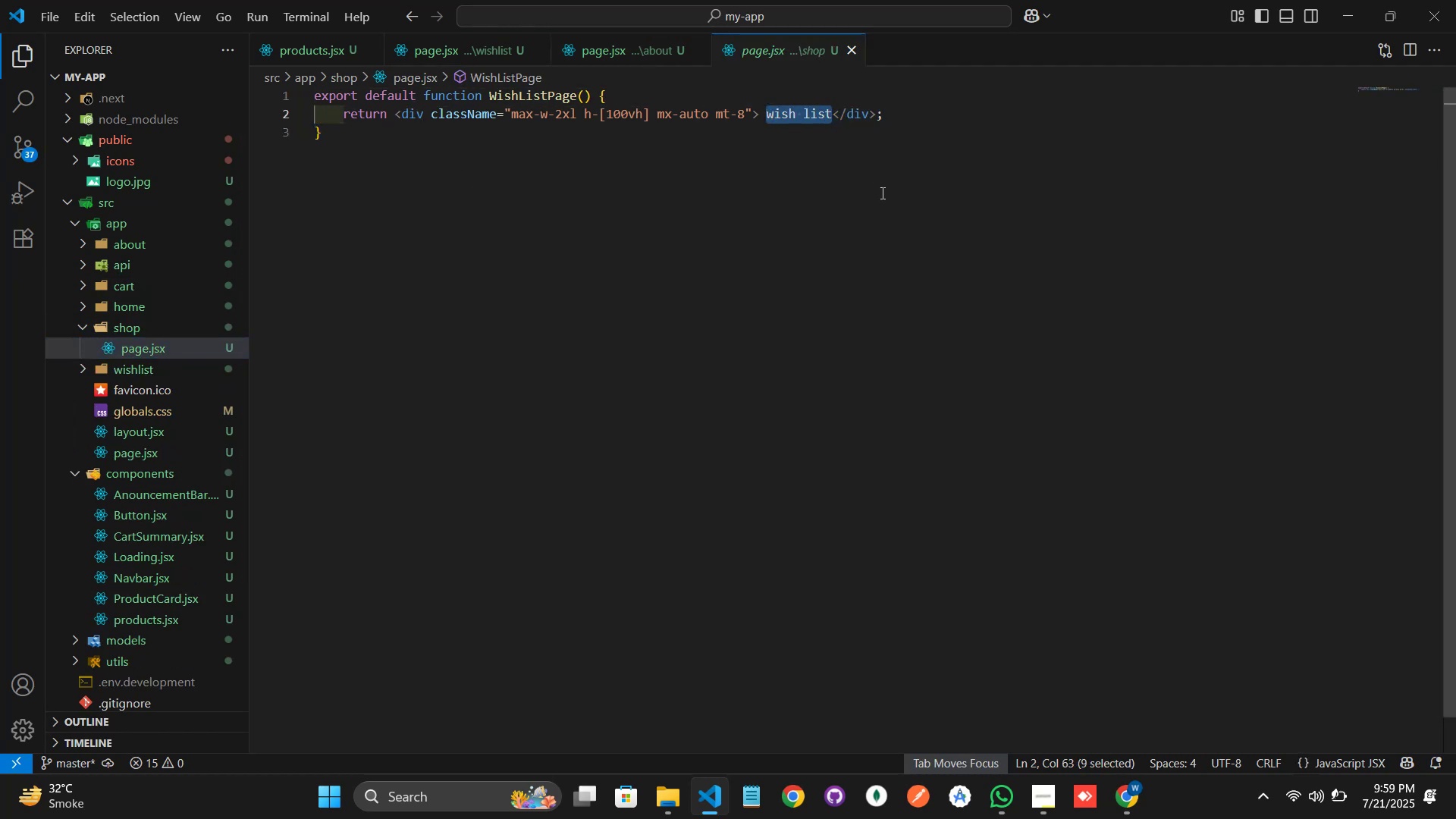 
type(Shop)
 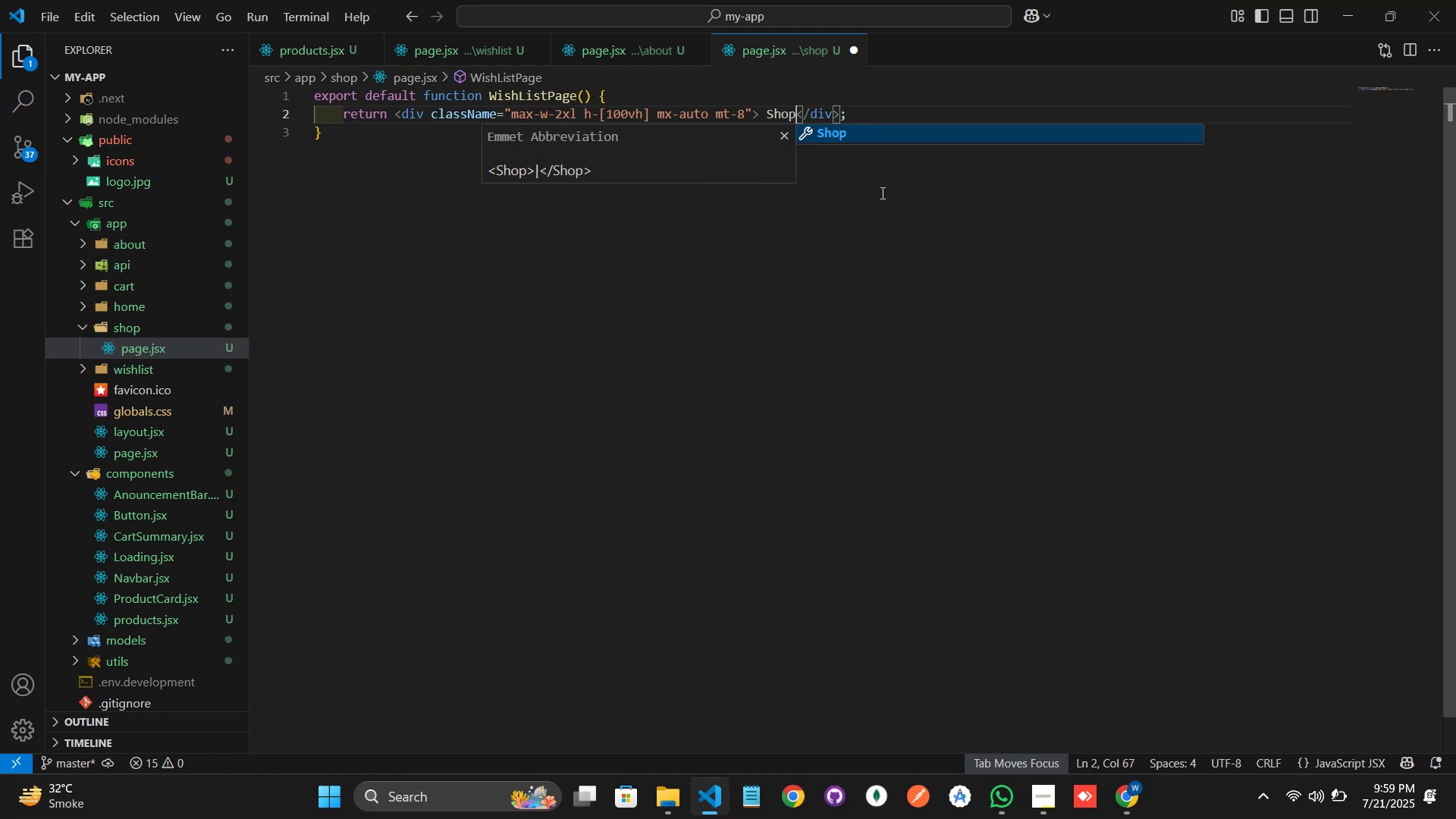 
key(ArrowUp)
 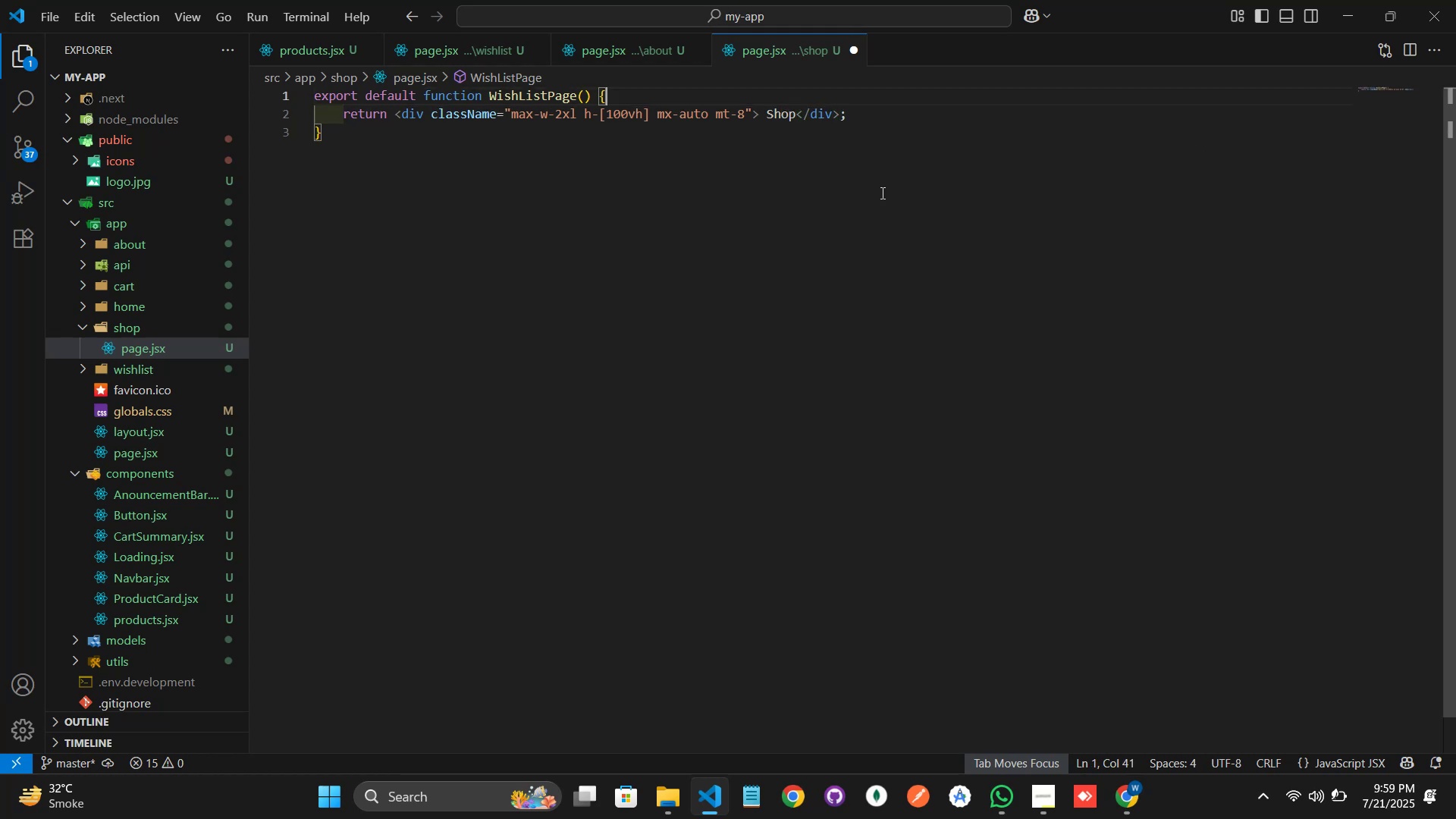 
hold_key(key=ArrowLeft, duration=0.75)
 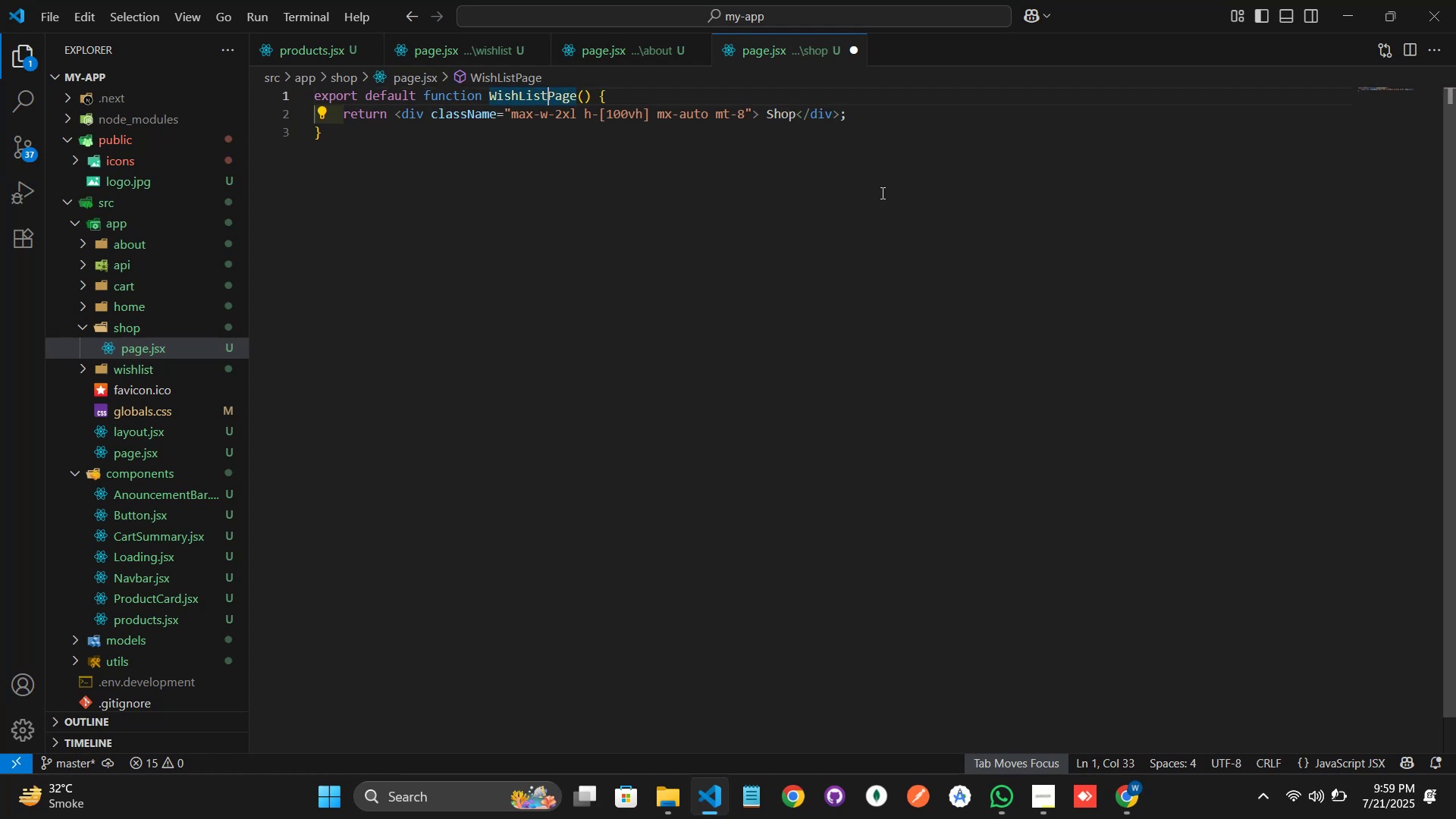 
hold_key(key=ArrowLeft, duration=0.68)
 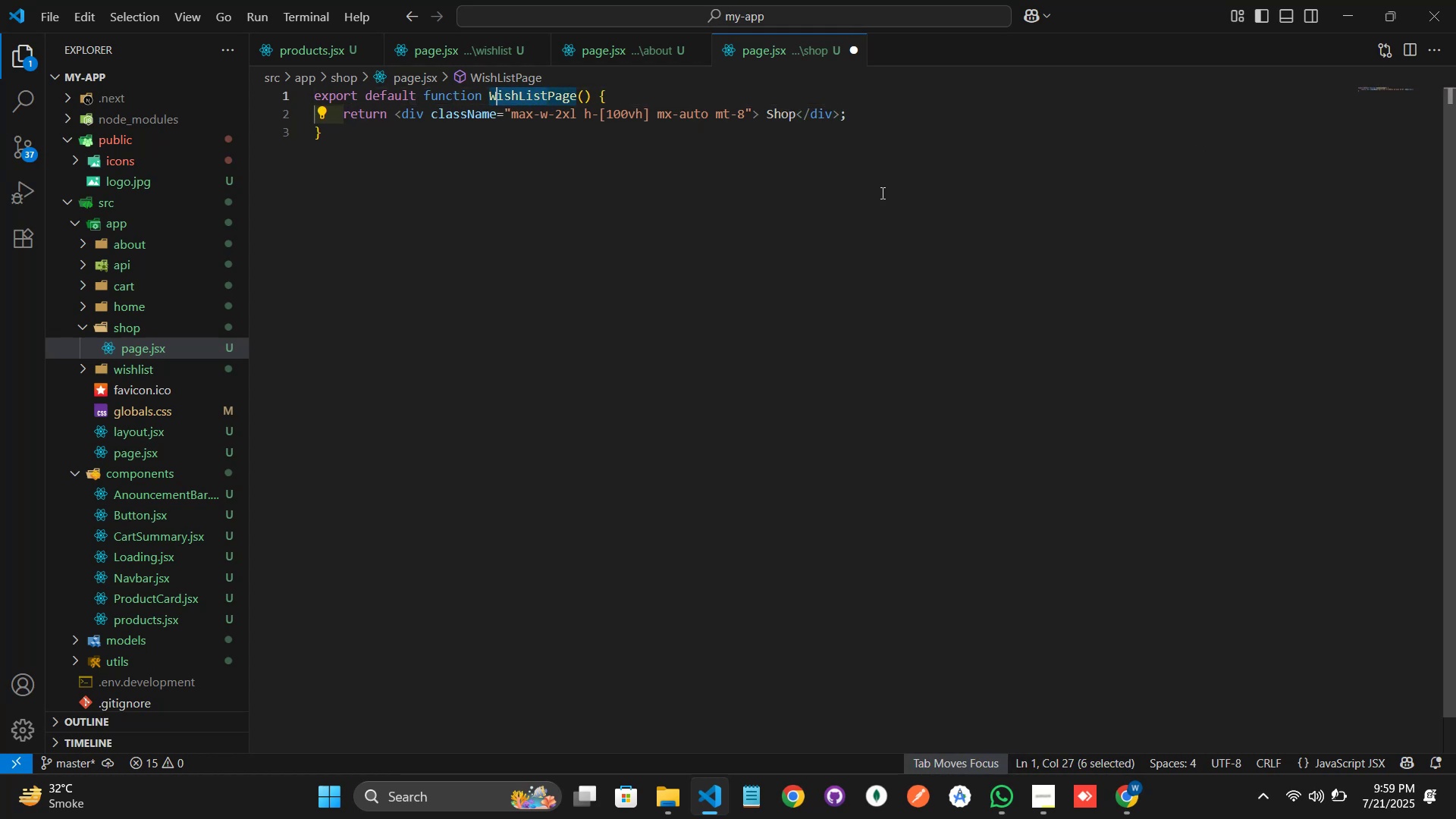 
key(Shift+ArrowLeft)
 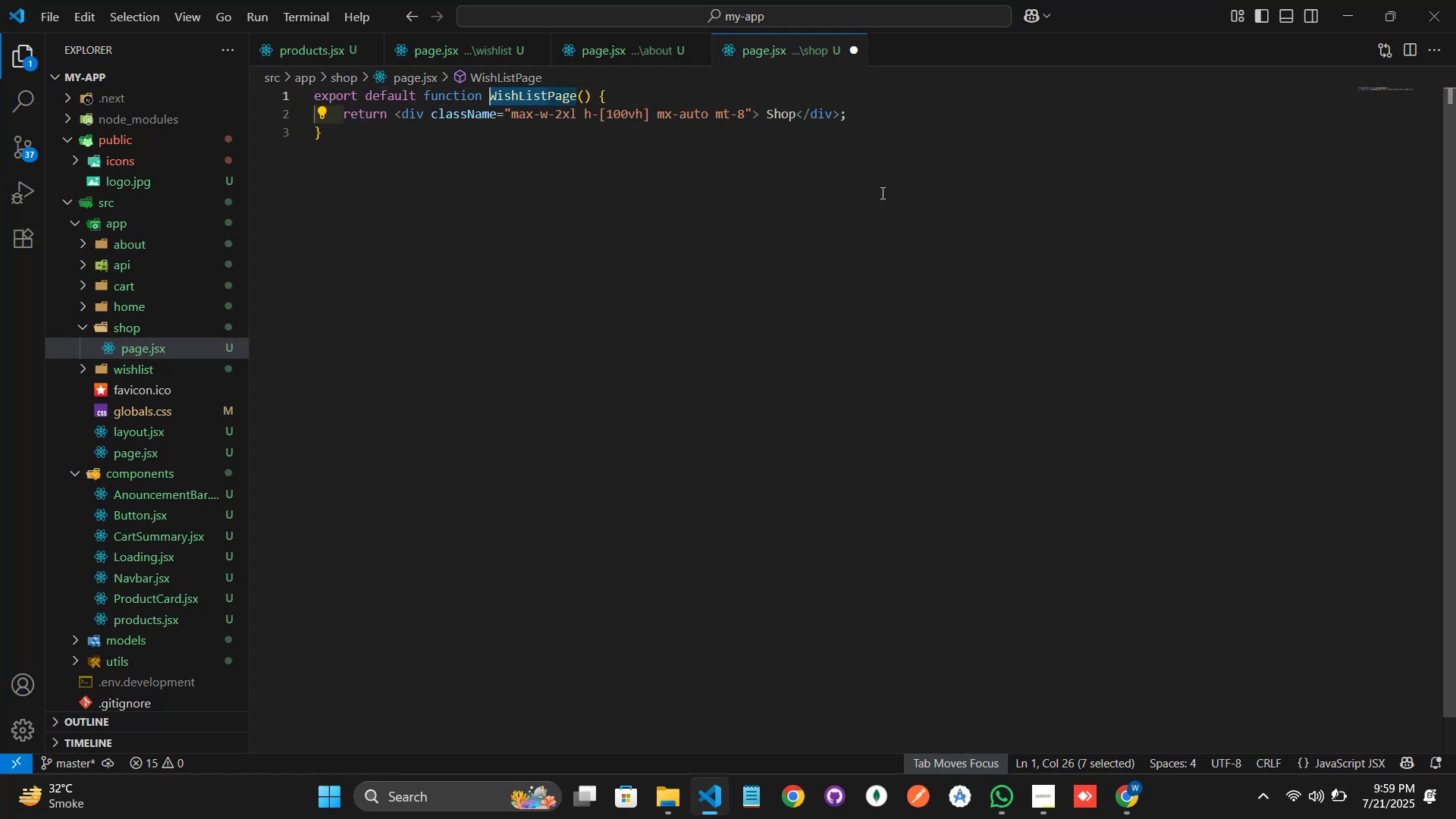 
key(Shift+ArrowLeft)
 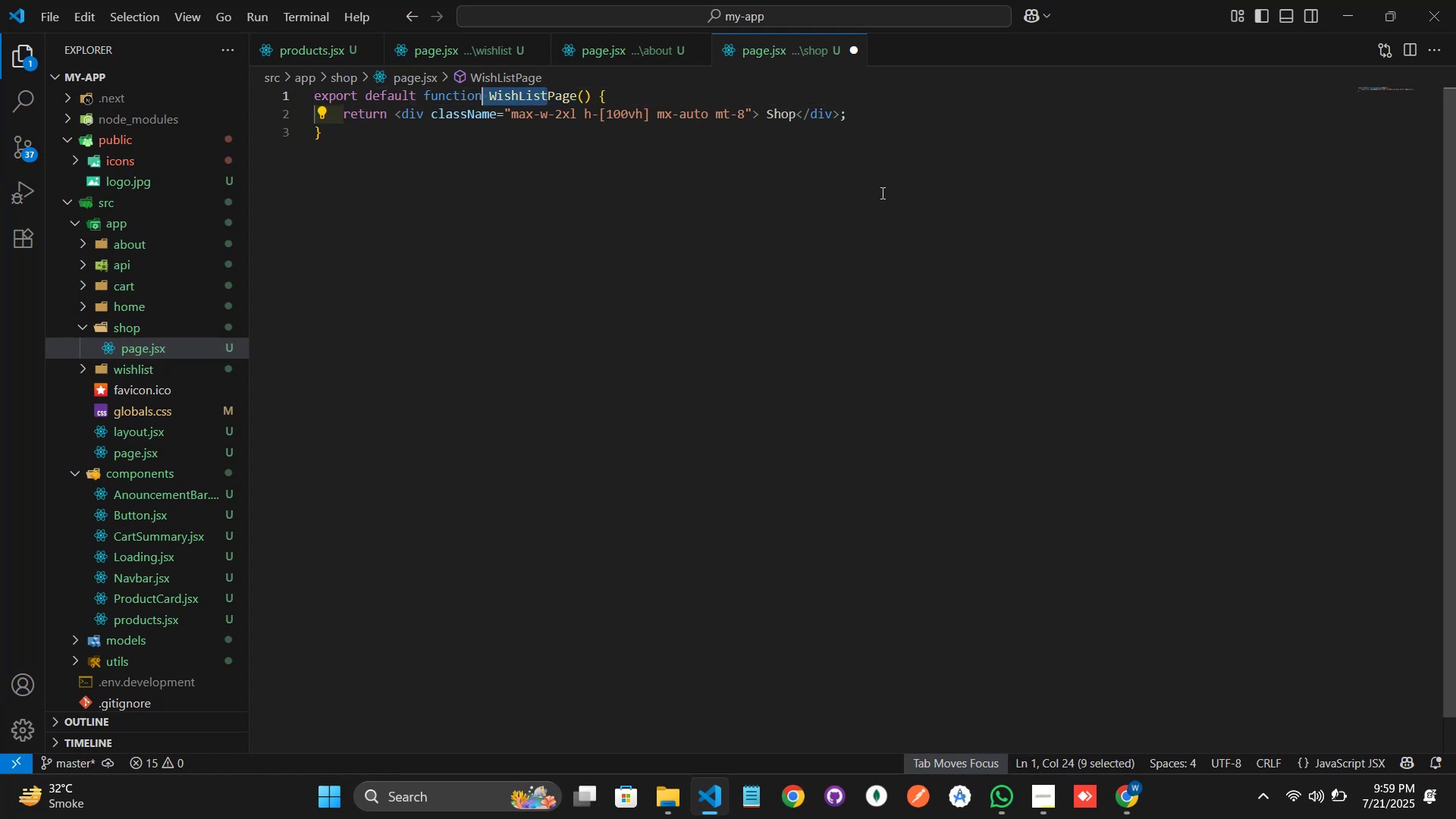 
key(Shift+ArrowRight)
 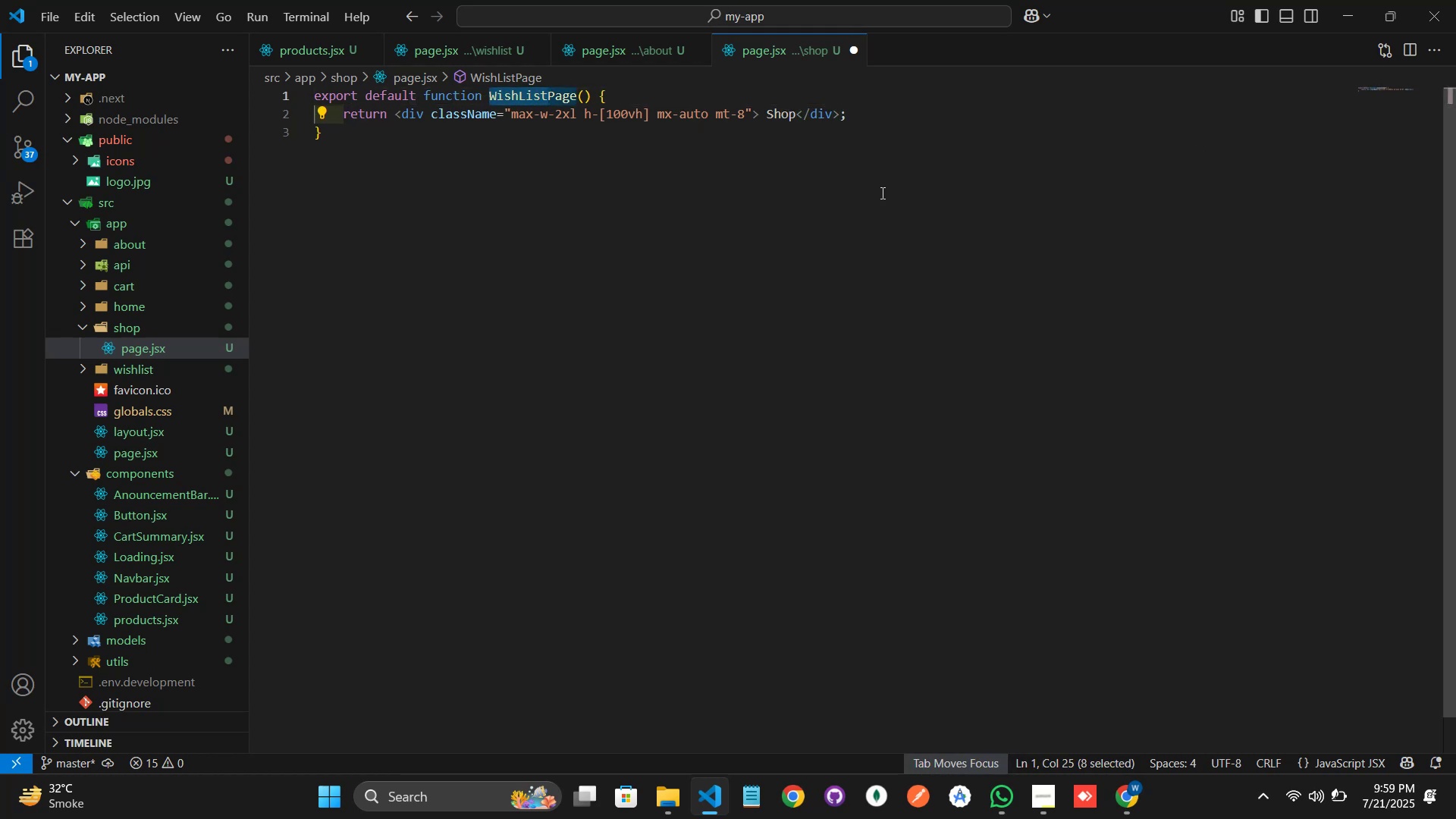 
type(Shop)
 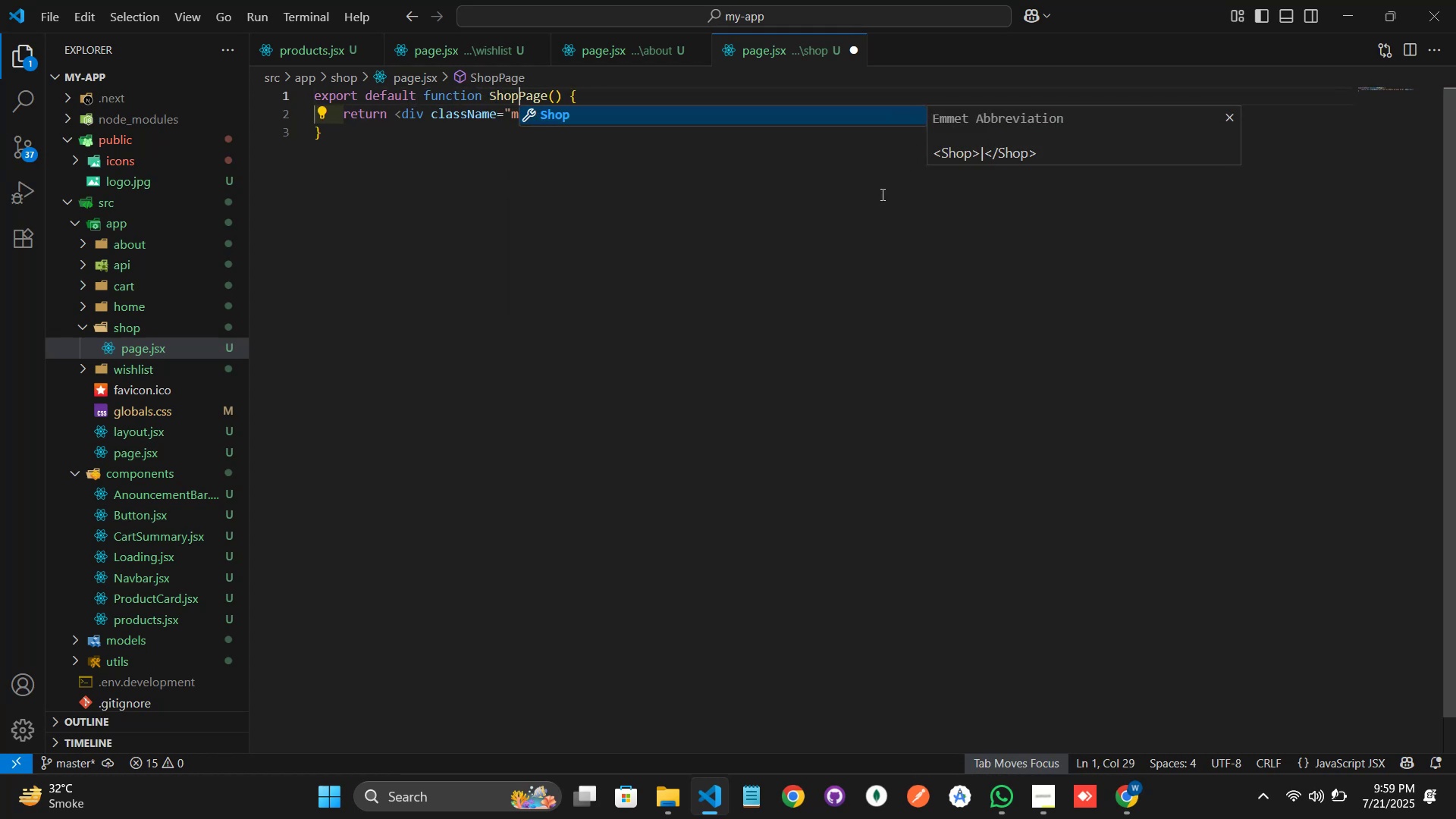 
key(ArrowDown)
 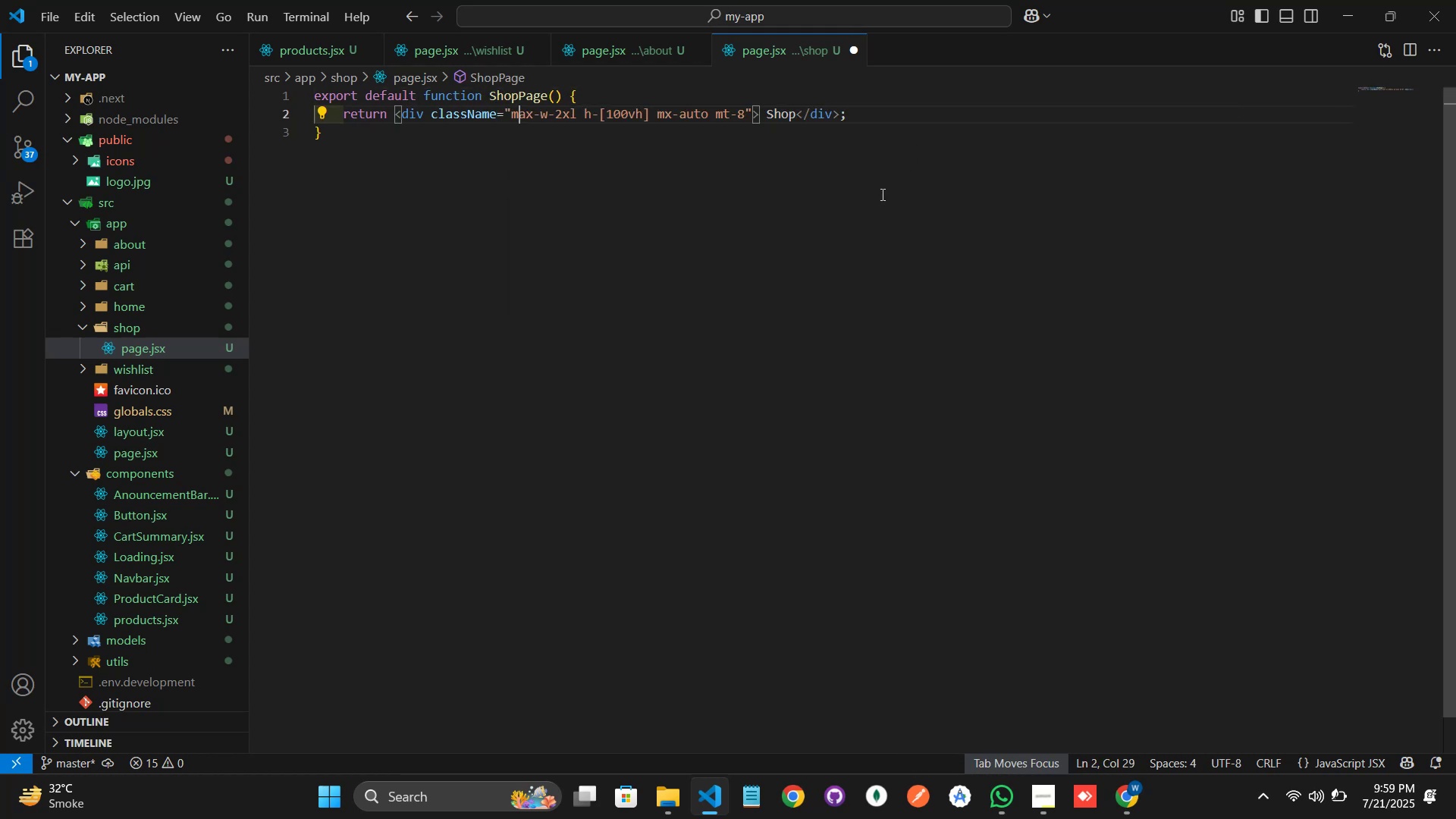 
key(ArrowDown)
 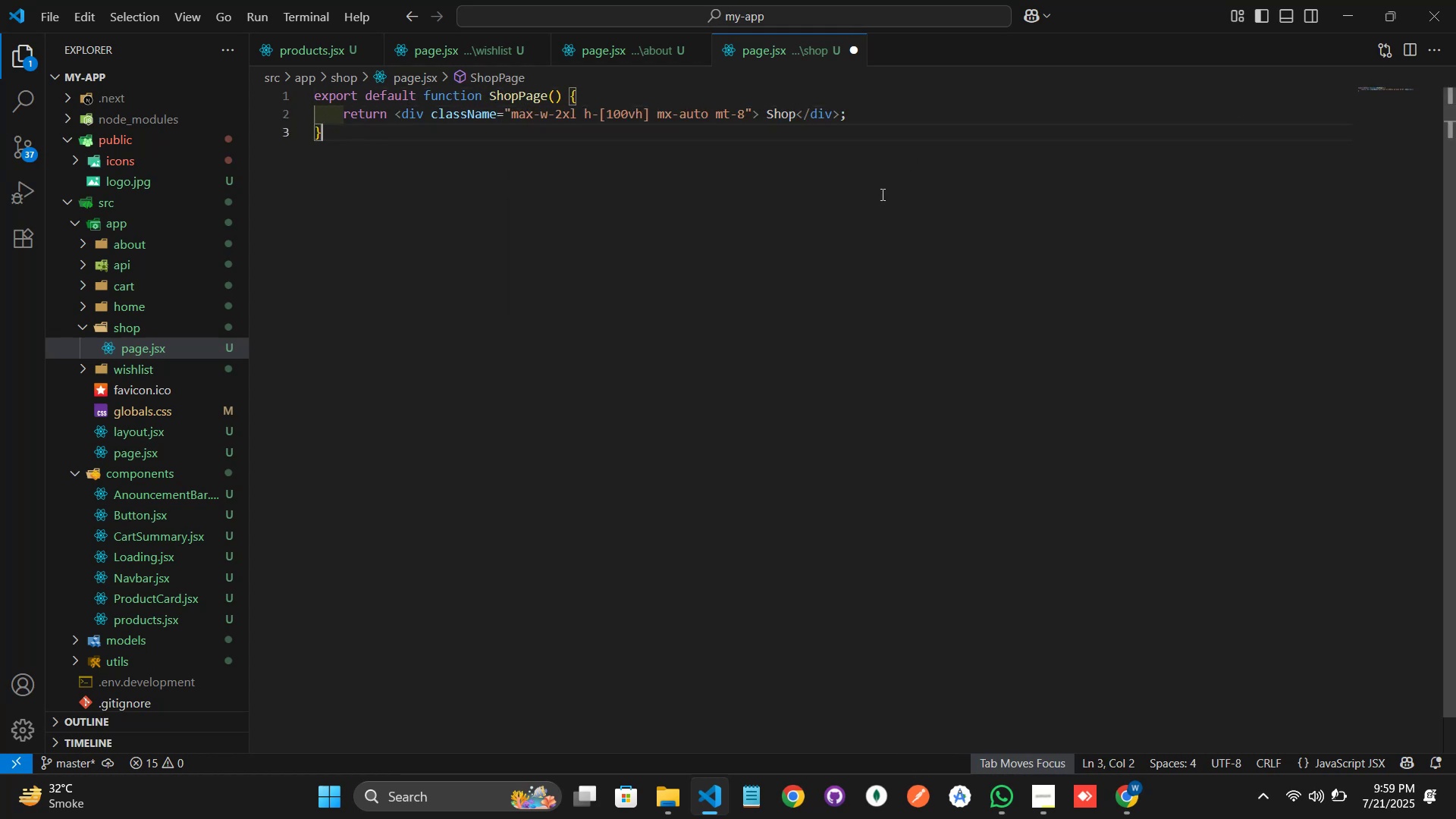 
key(ArrowLeft)
 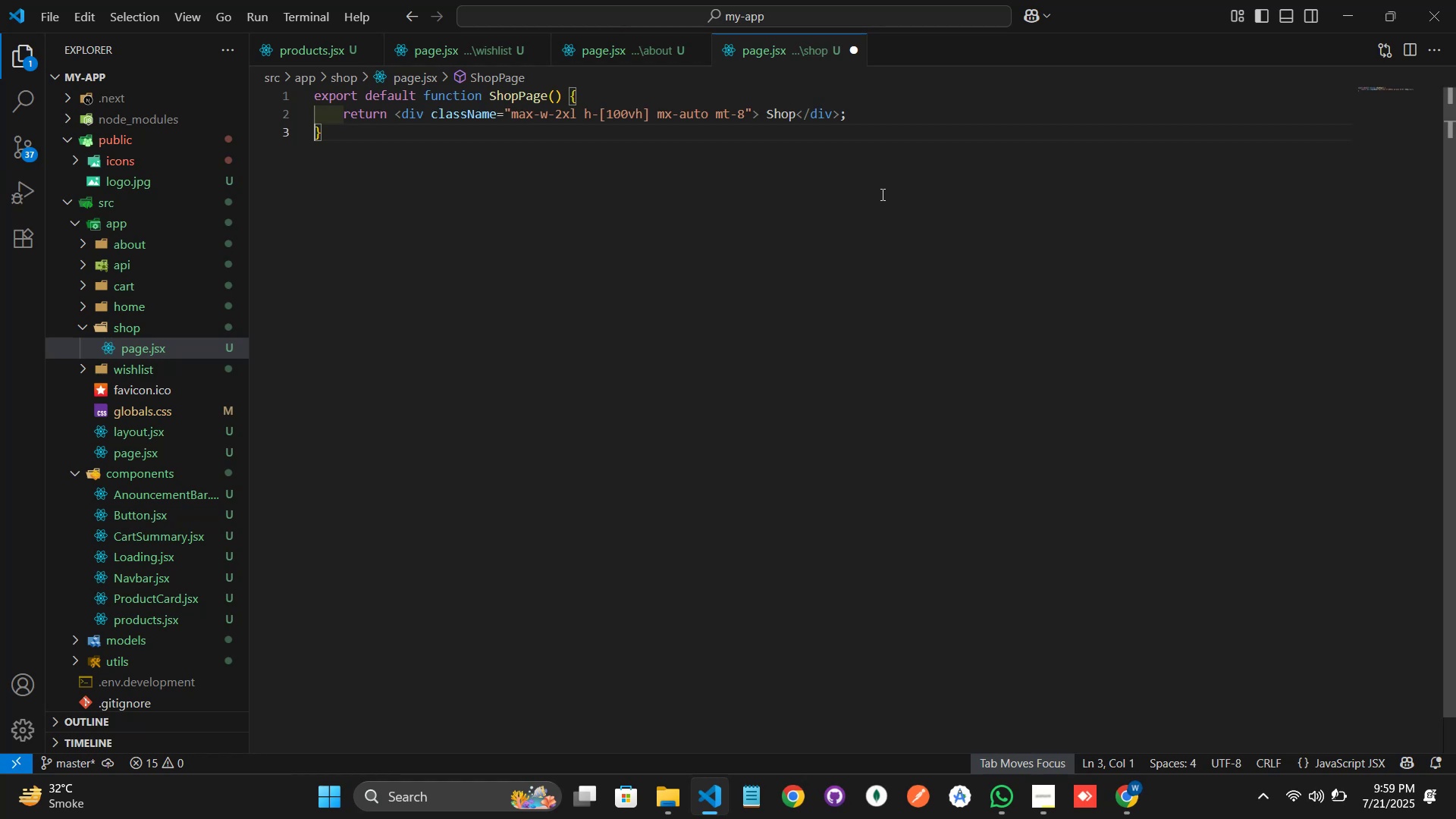 
key(ArrowLeft)
 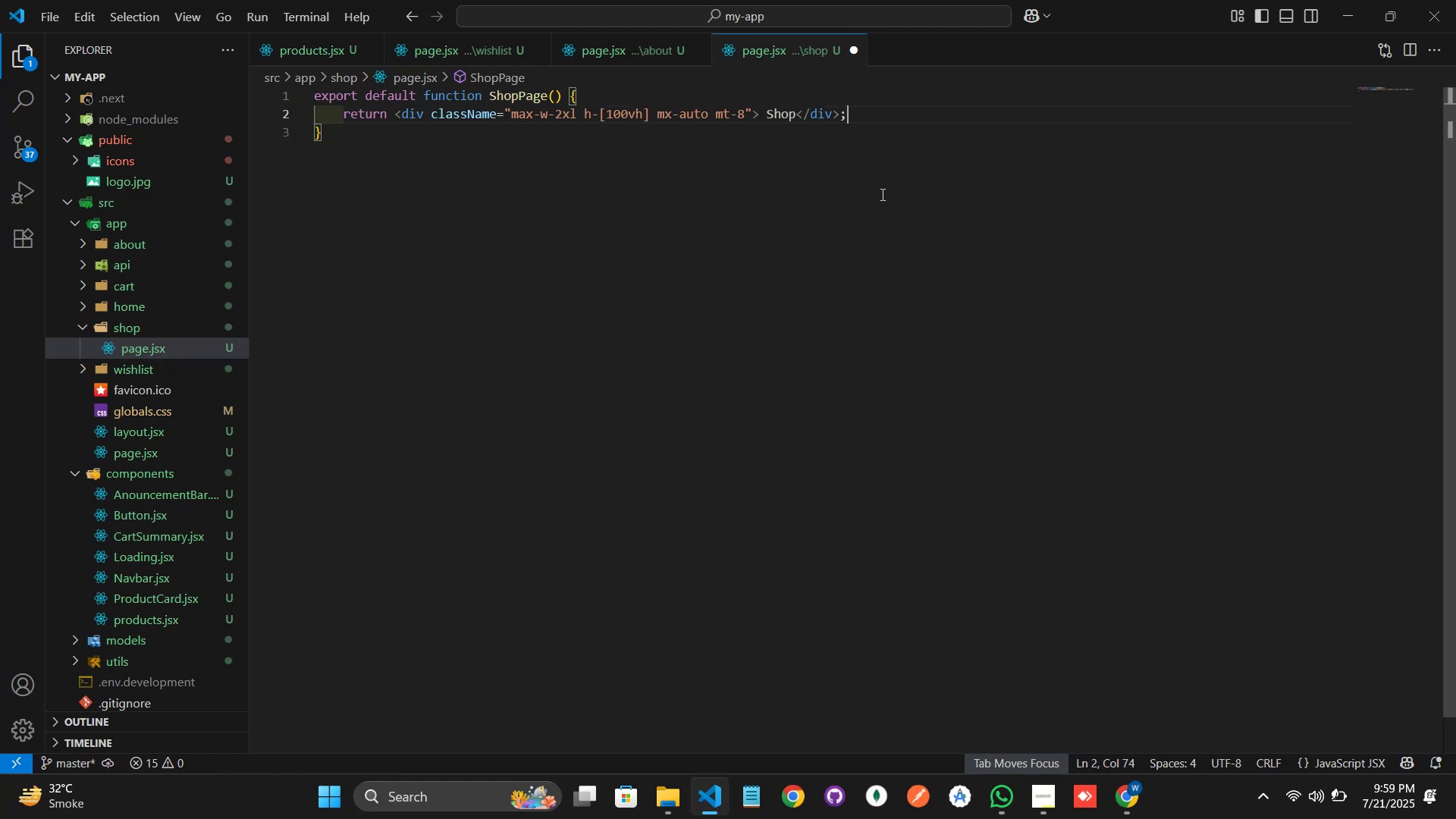 
key(ArrowLeft)
 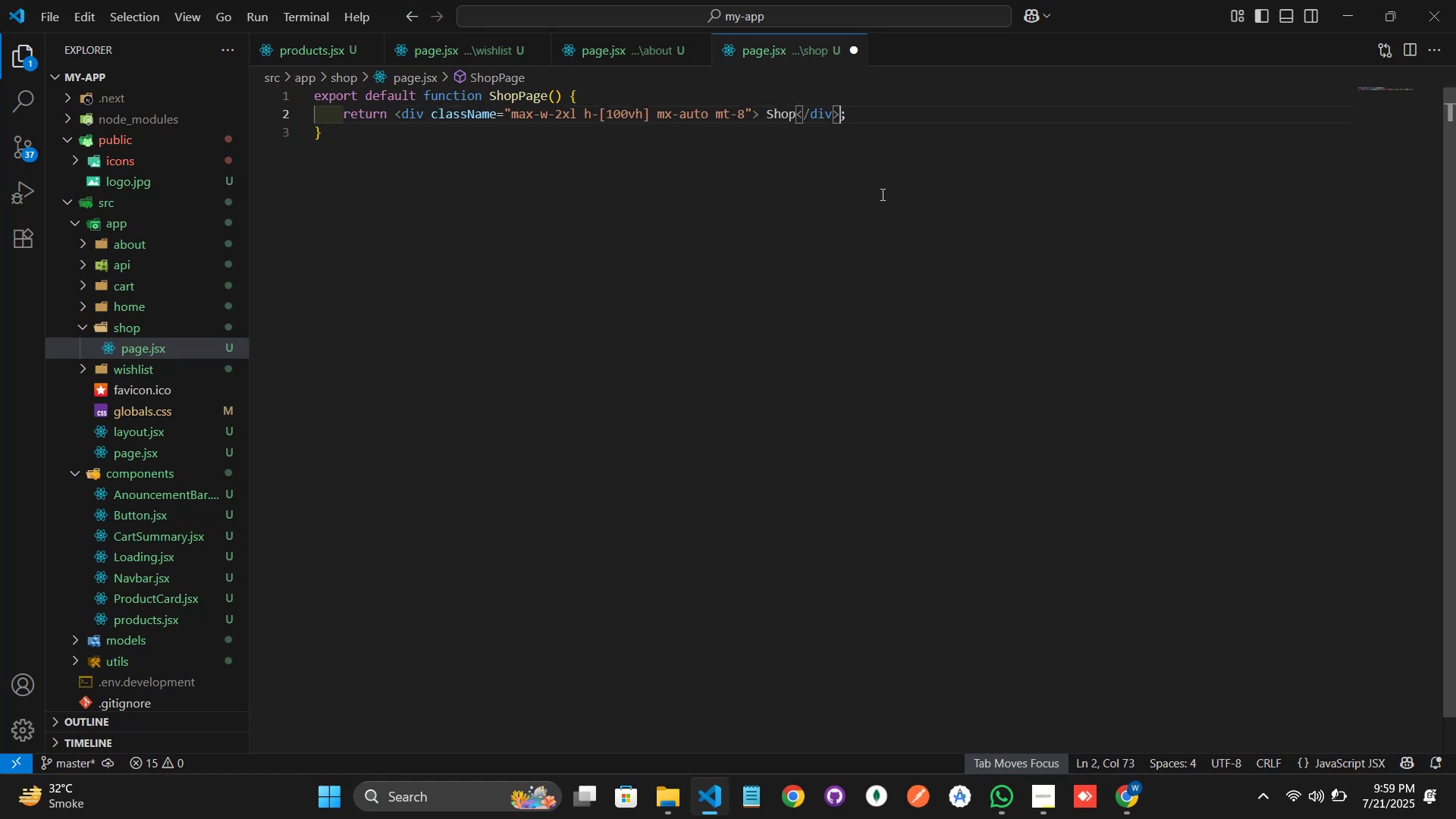 
hold_key(key=ArrowLeft, duration=0.75)
 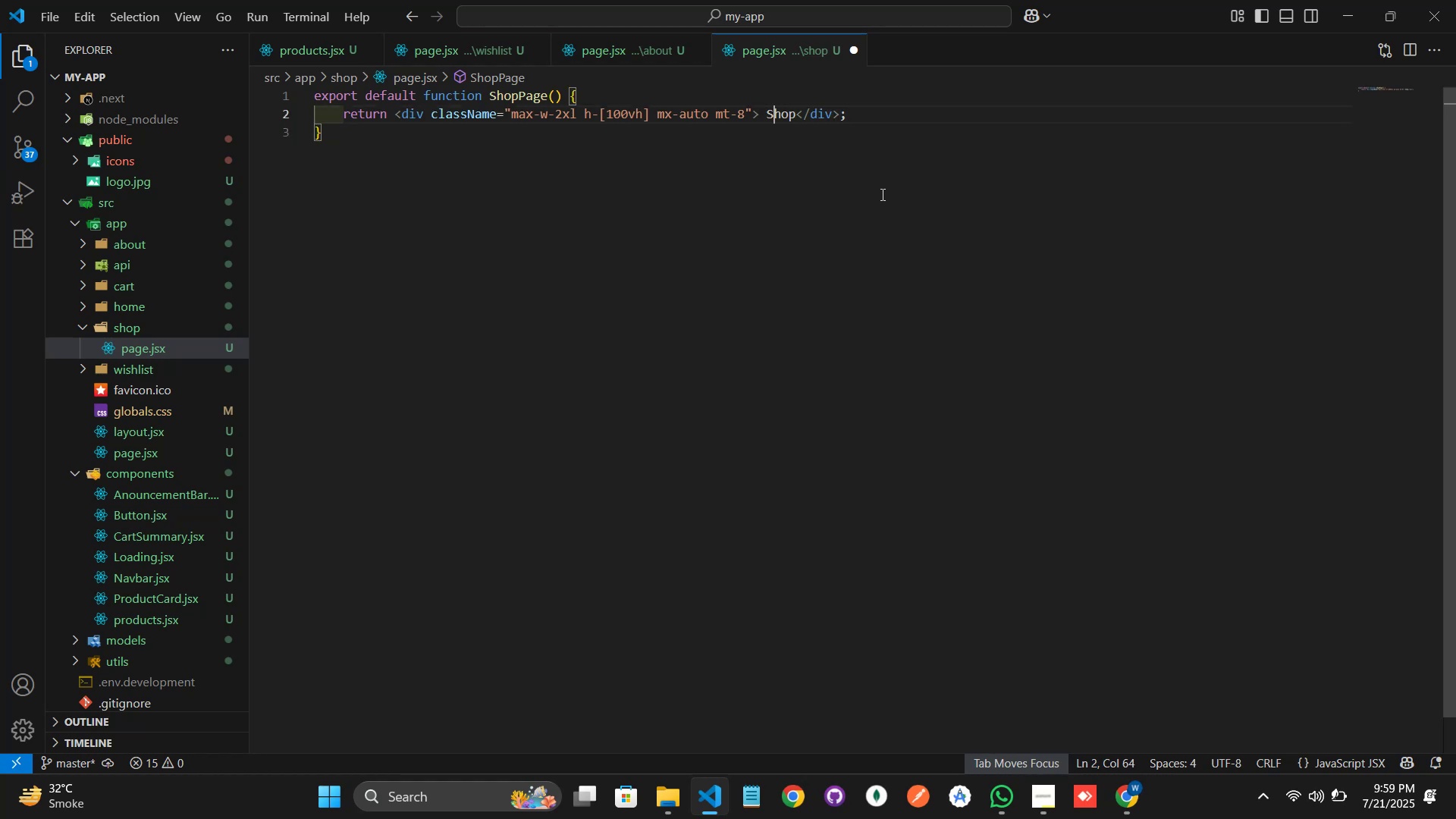 
key(ArrowLeft)
 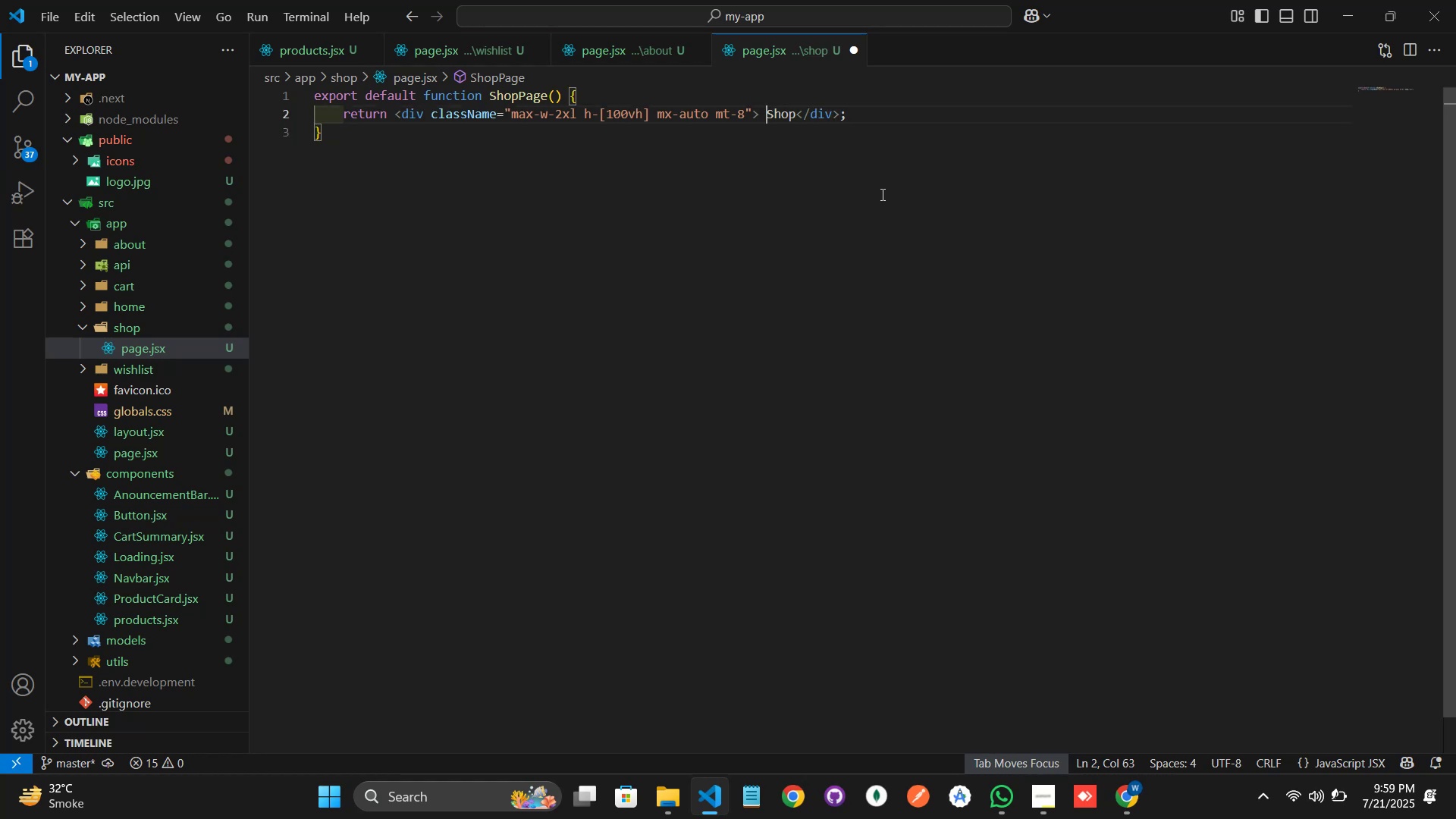 
key(Backspace)
 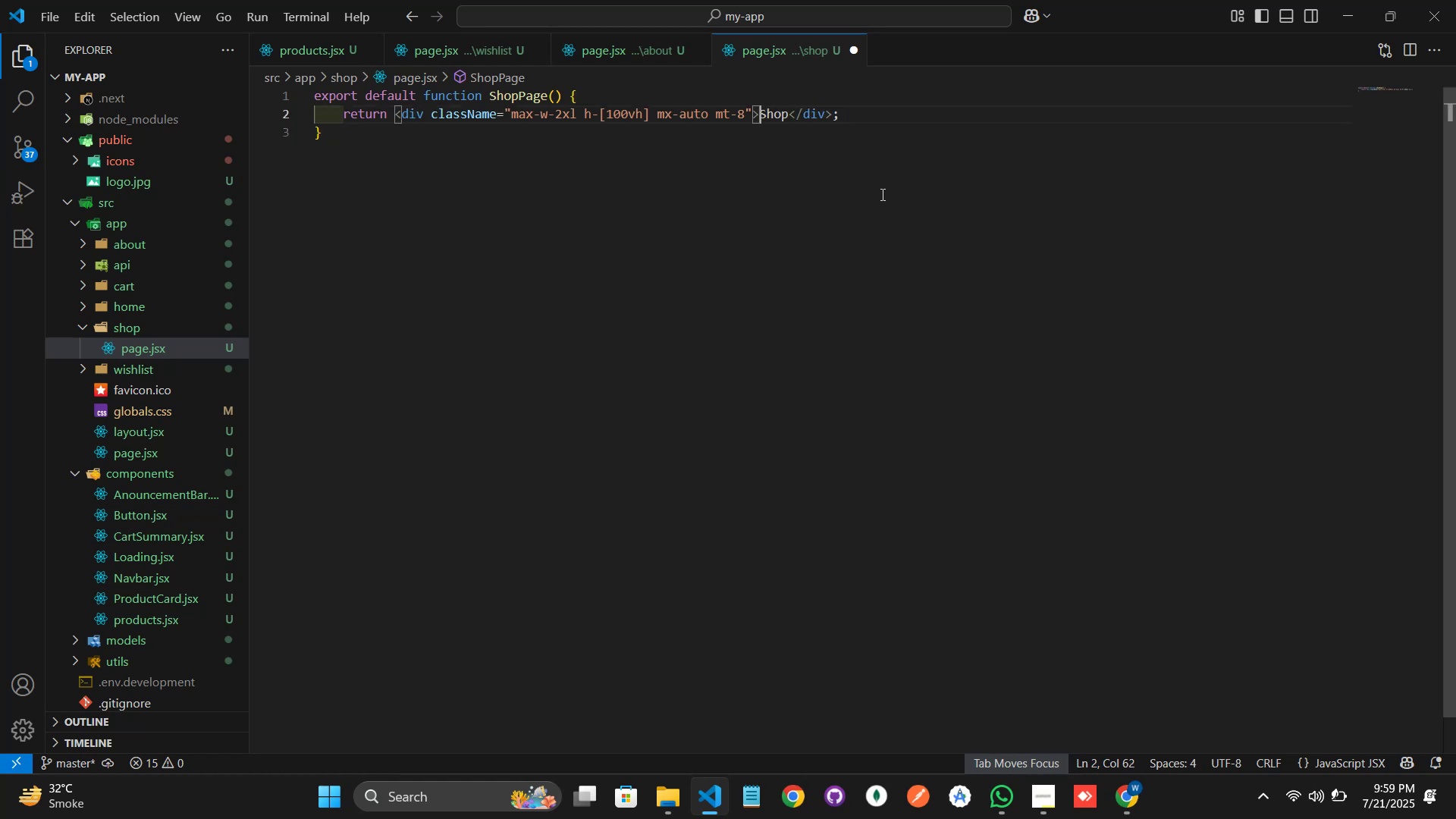 
key(Control+S)
 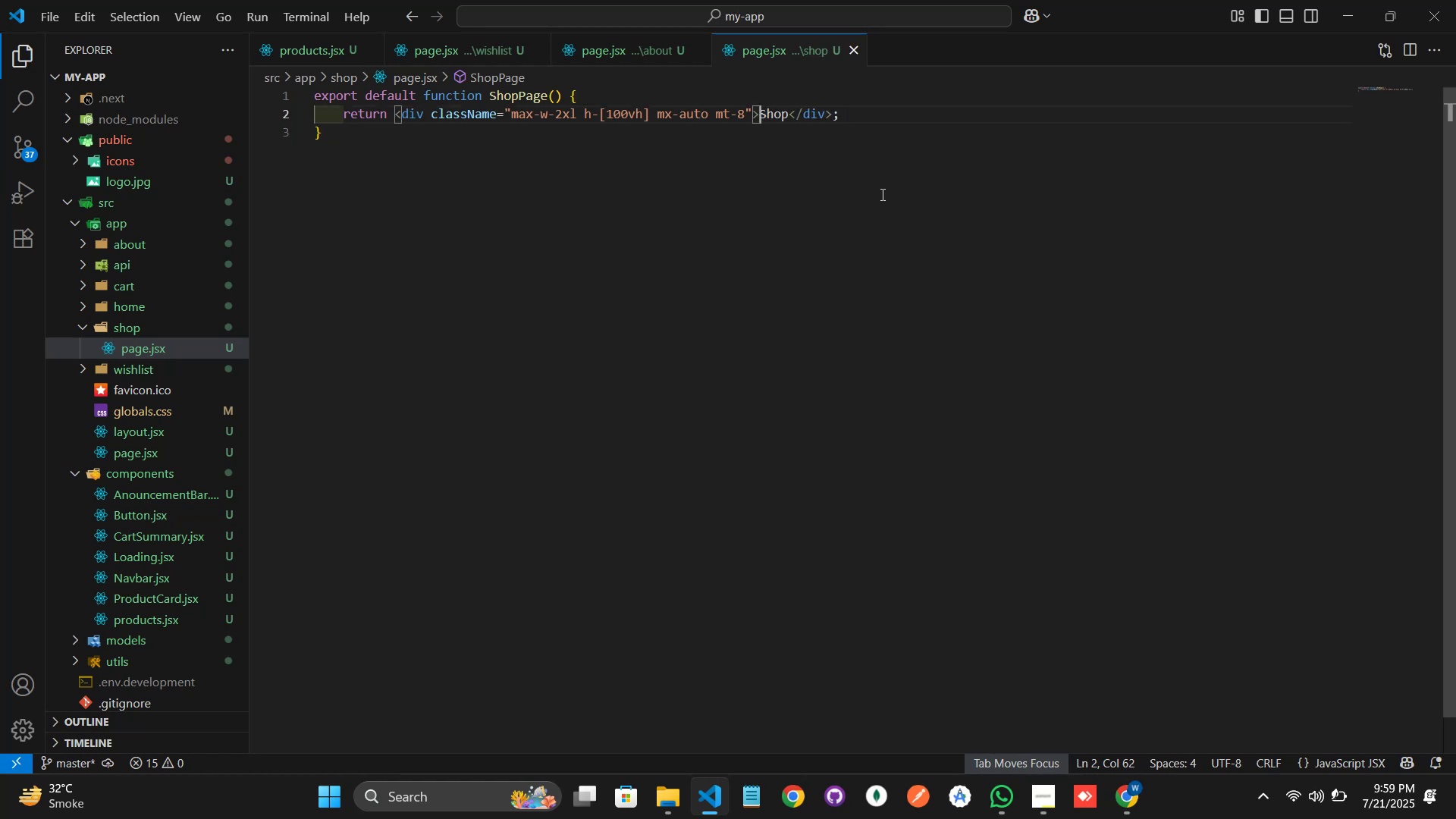 
key(Alt+AltLeft)
 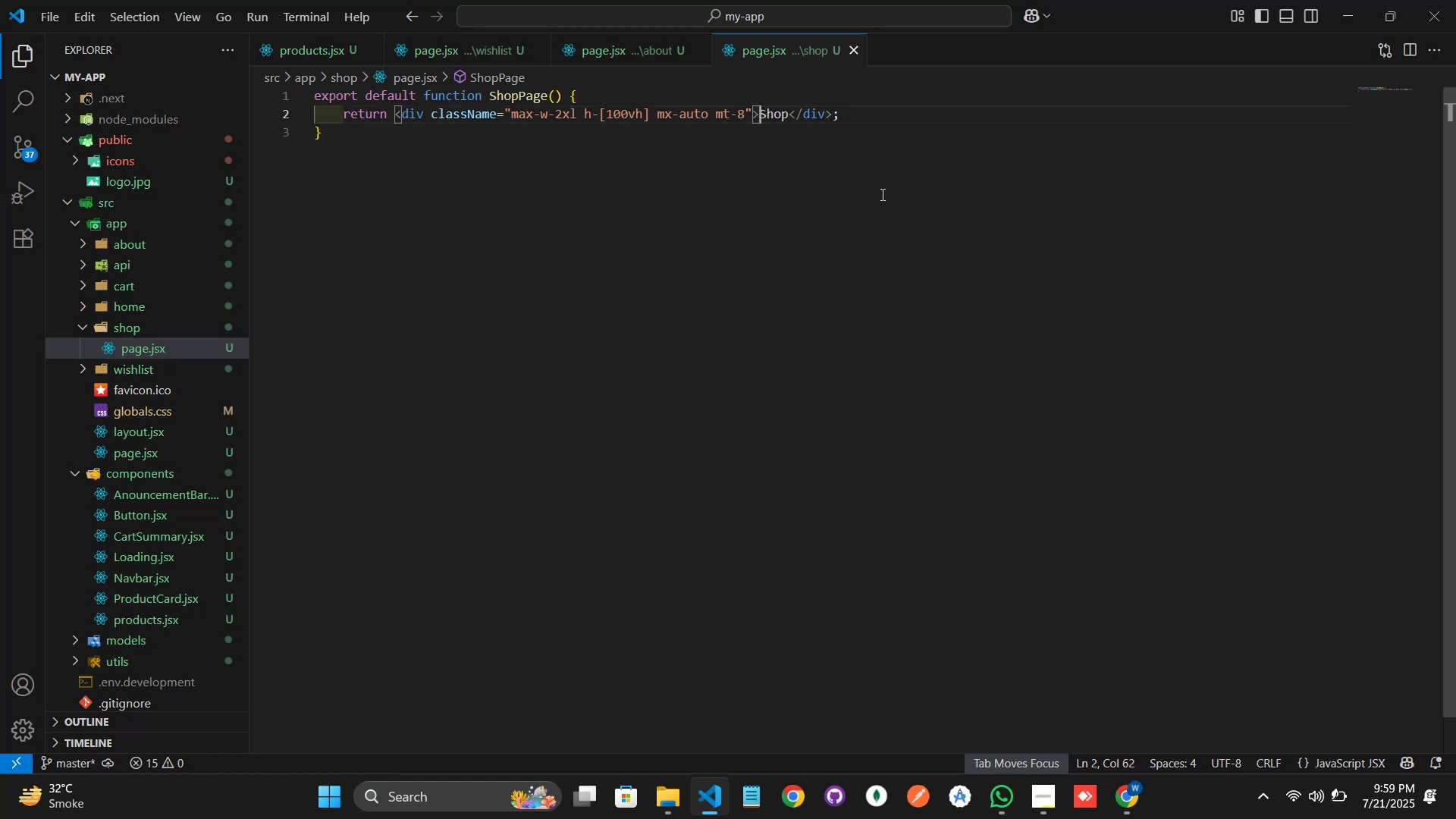 
key(Alt+Tab)
 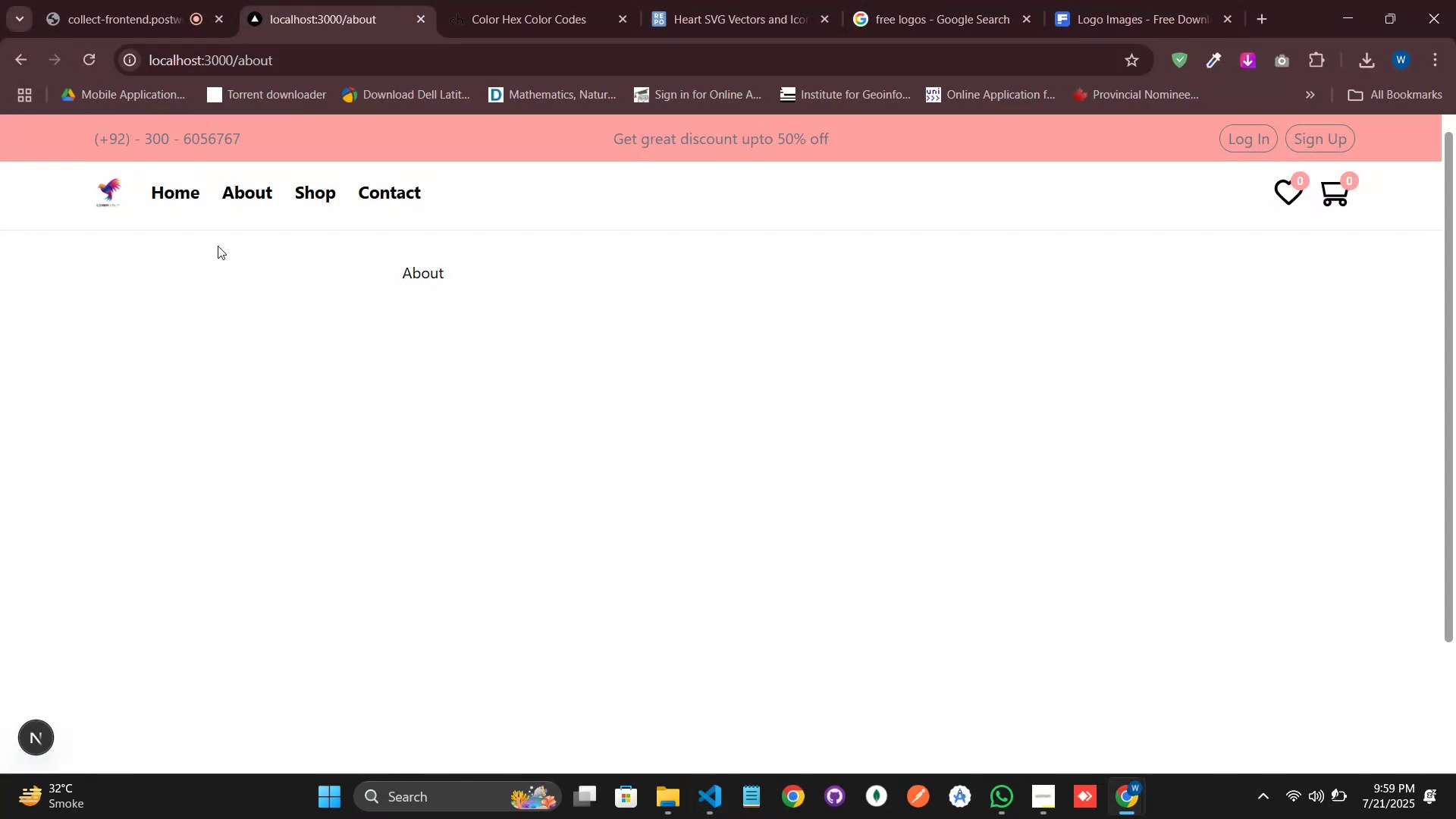 
left_click([306, 193])
 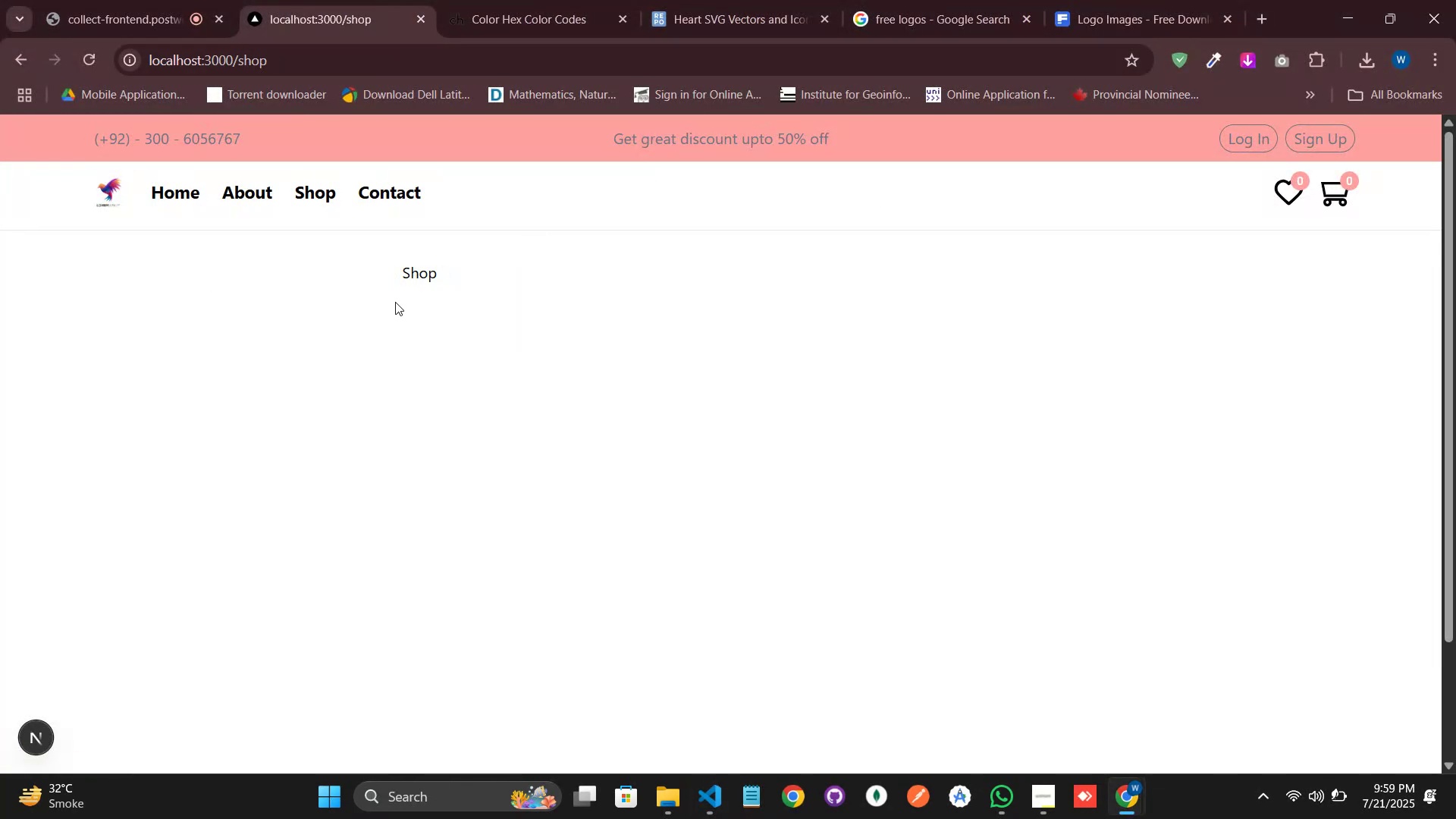 
left_click([252, 187])
 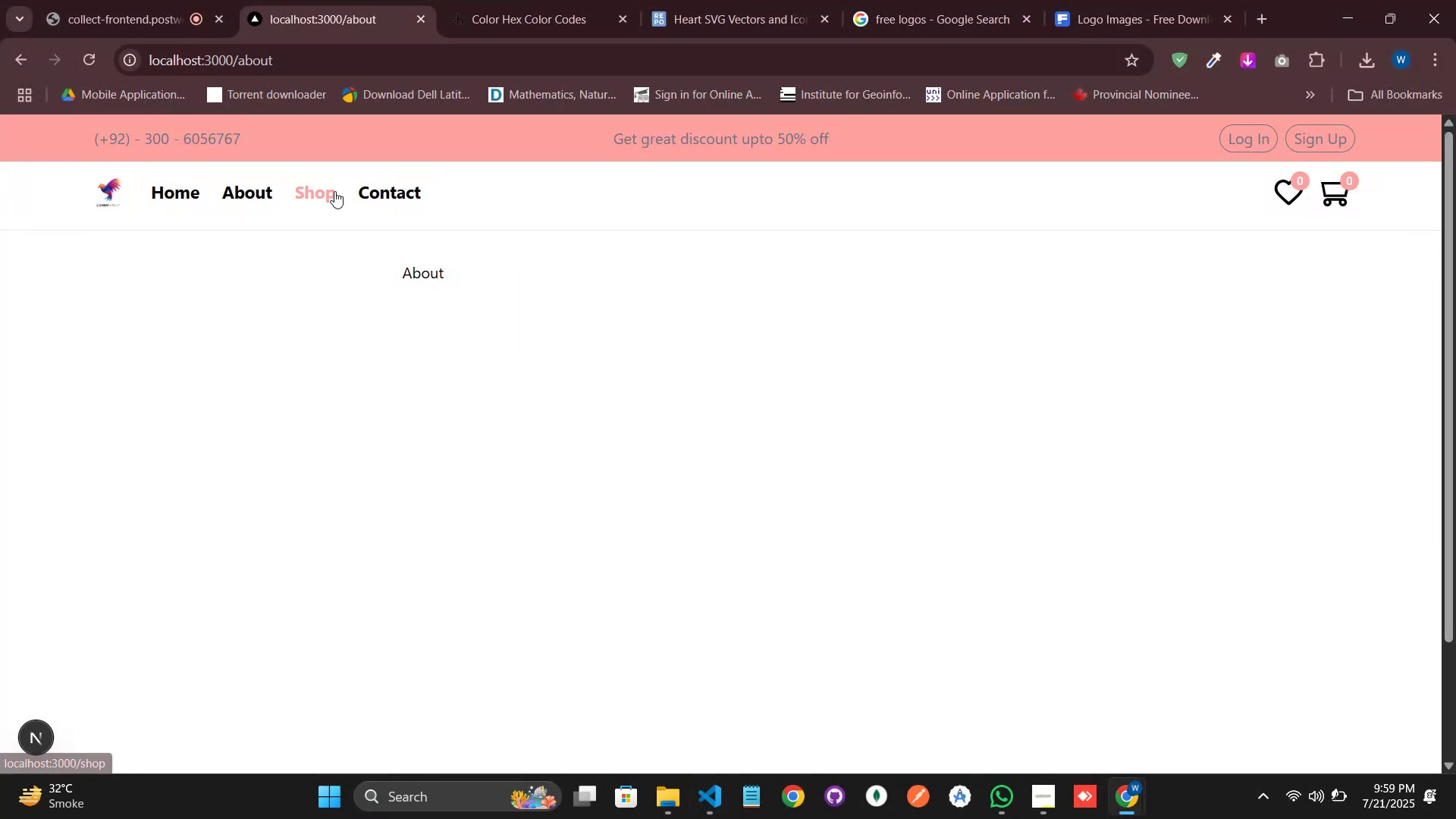 
left_click([328, 193])
 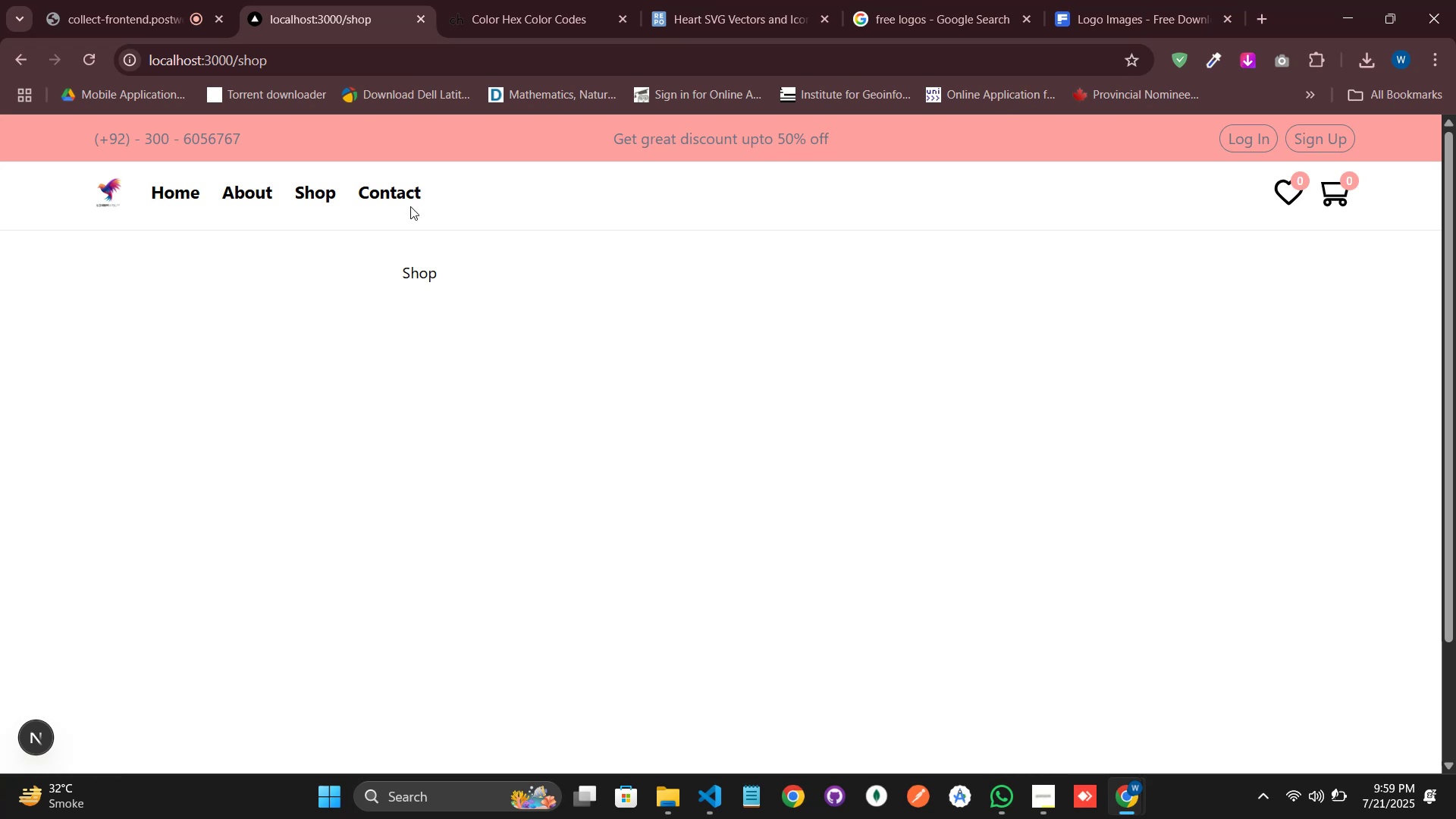 
left_click([405, 194])
 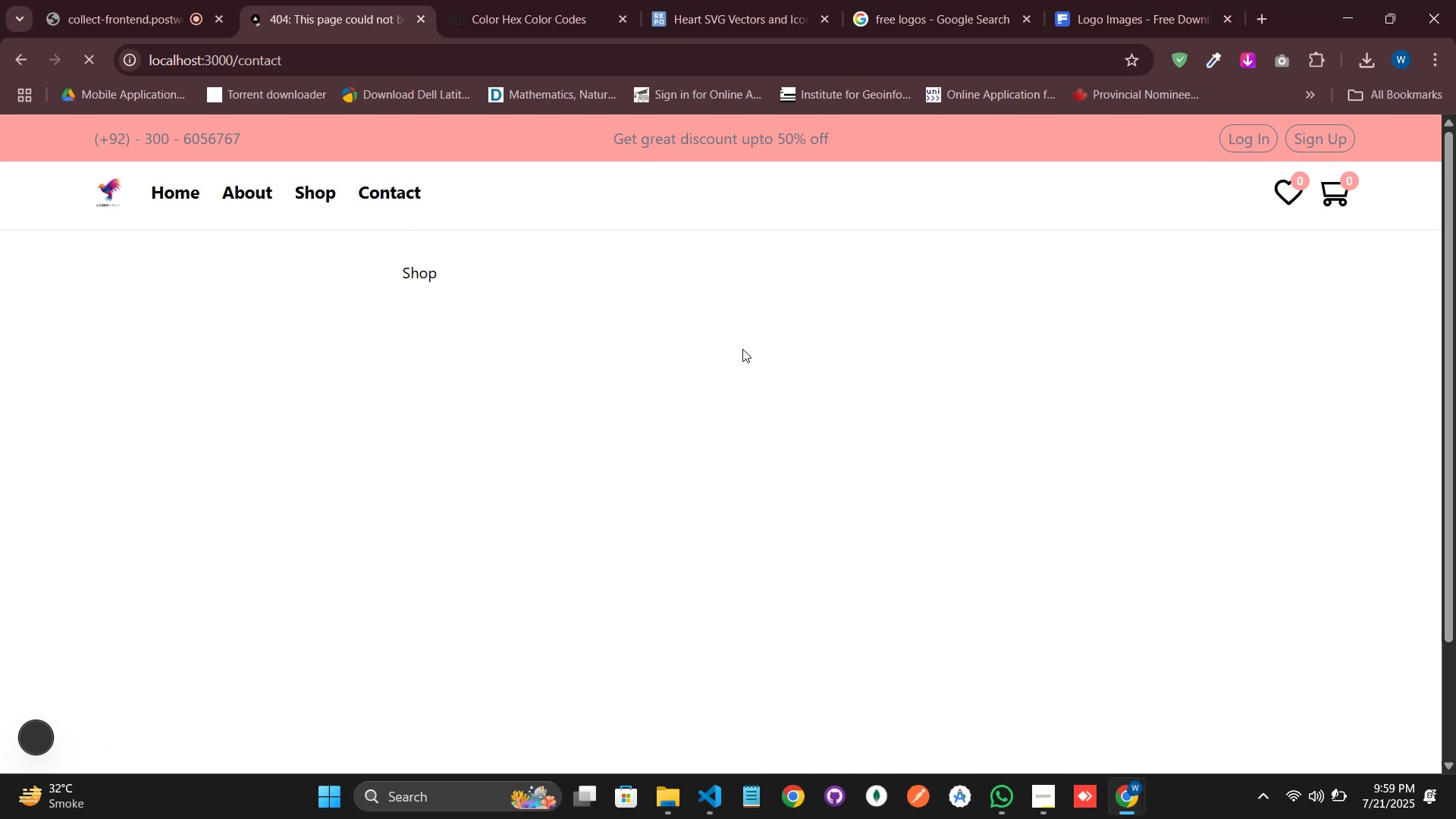 
key(Alt+AltLeft)
 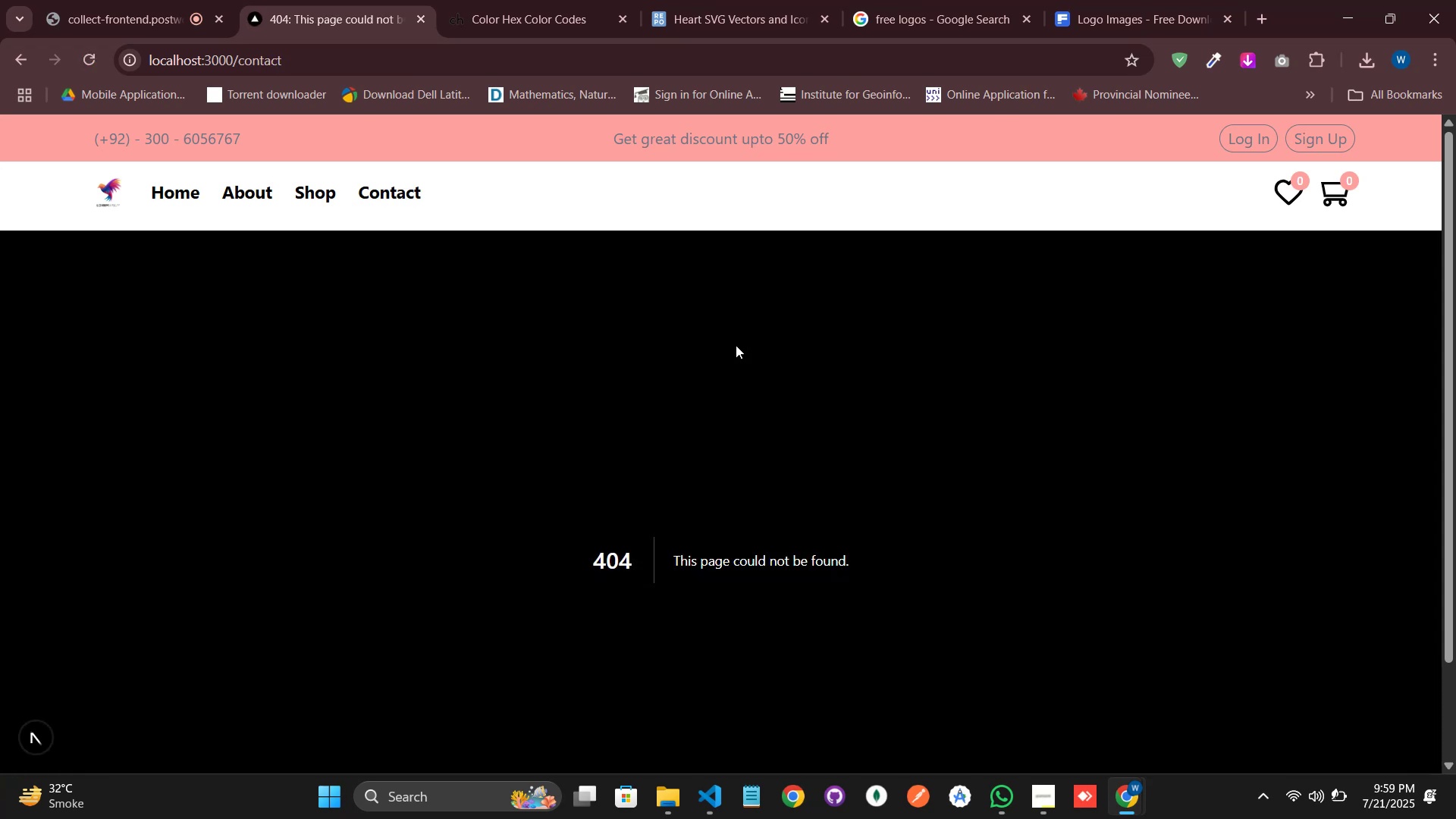 
key(Alt+Tab)
 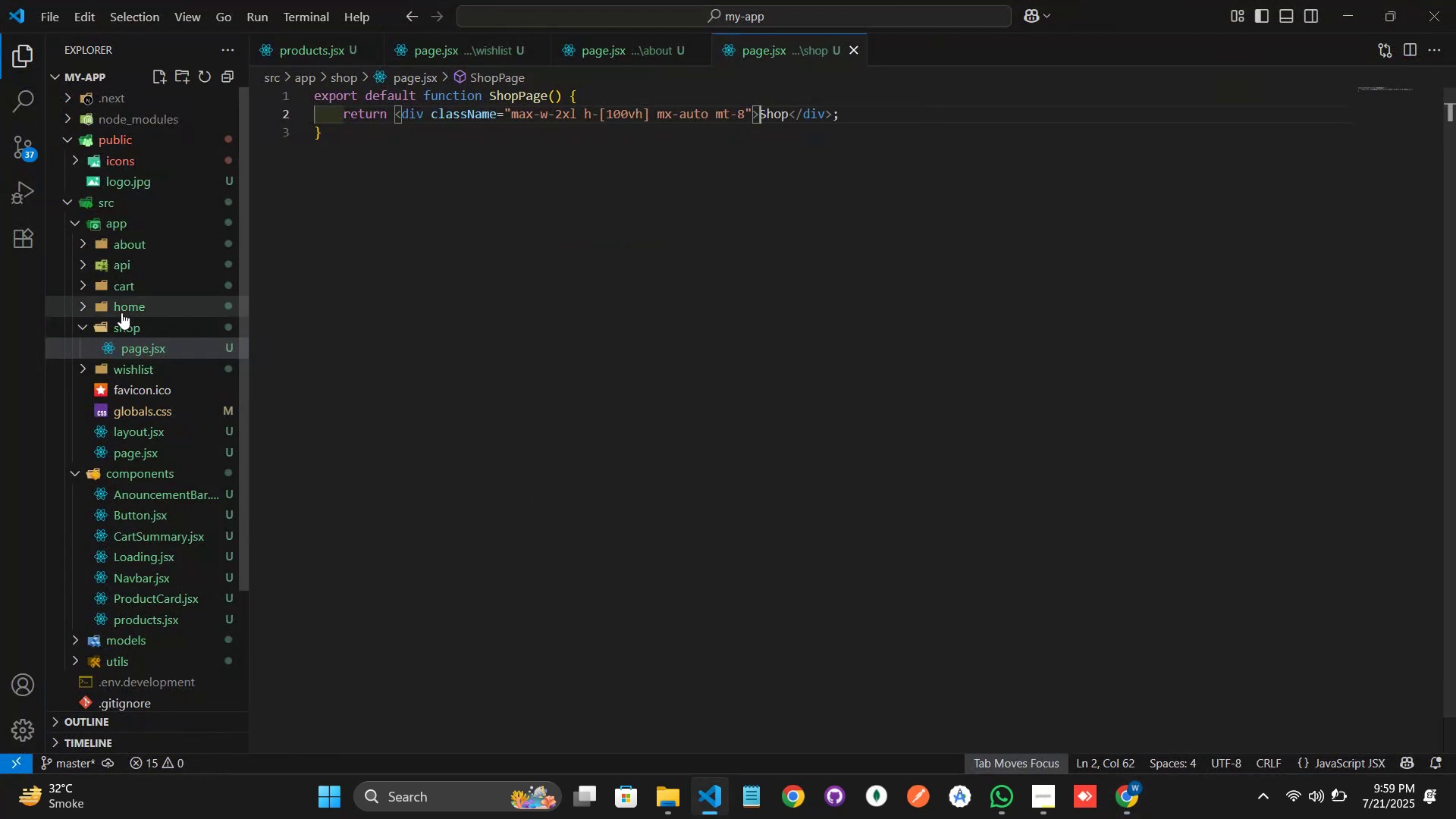 
left_click([121, 325])
 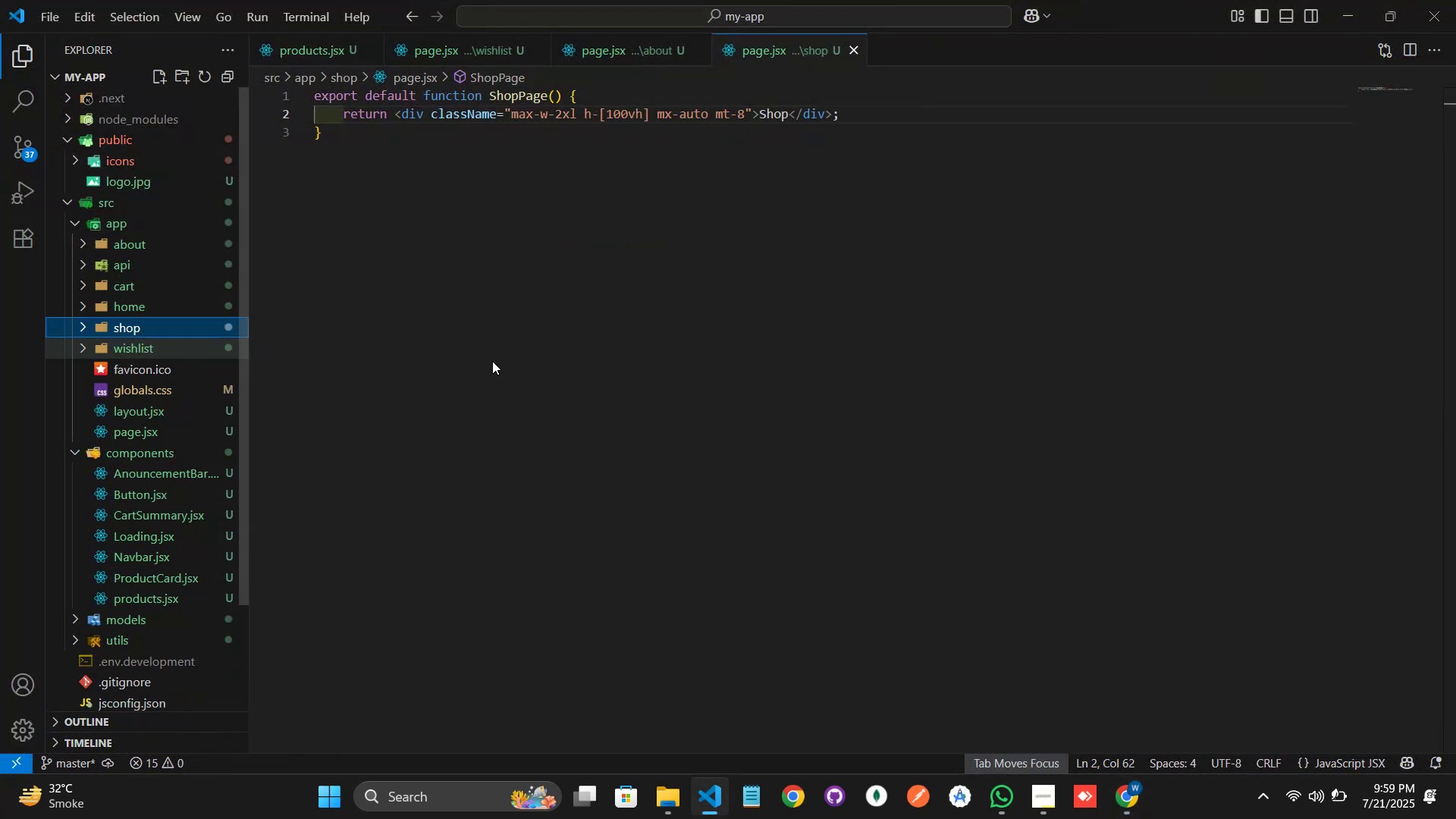 
left_click([594, 361])
 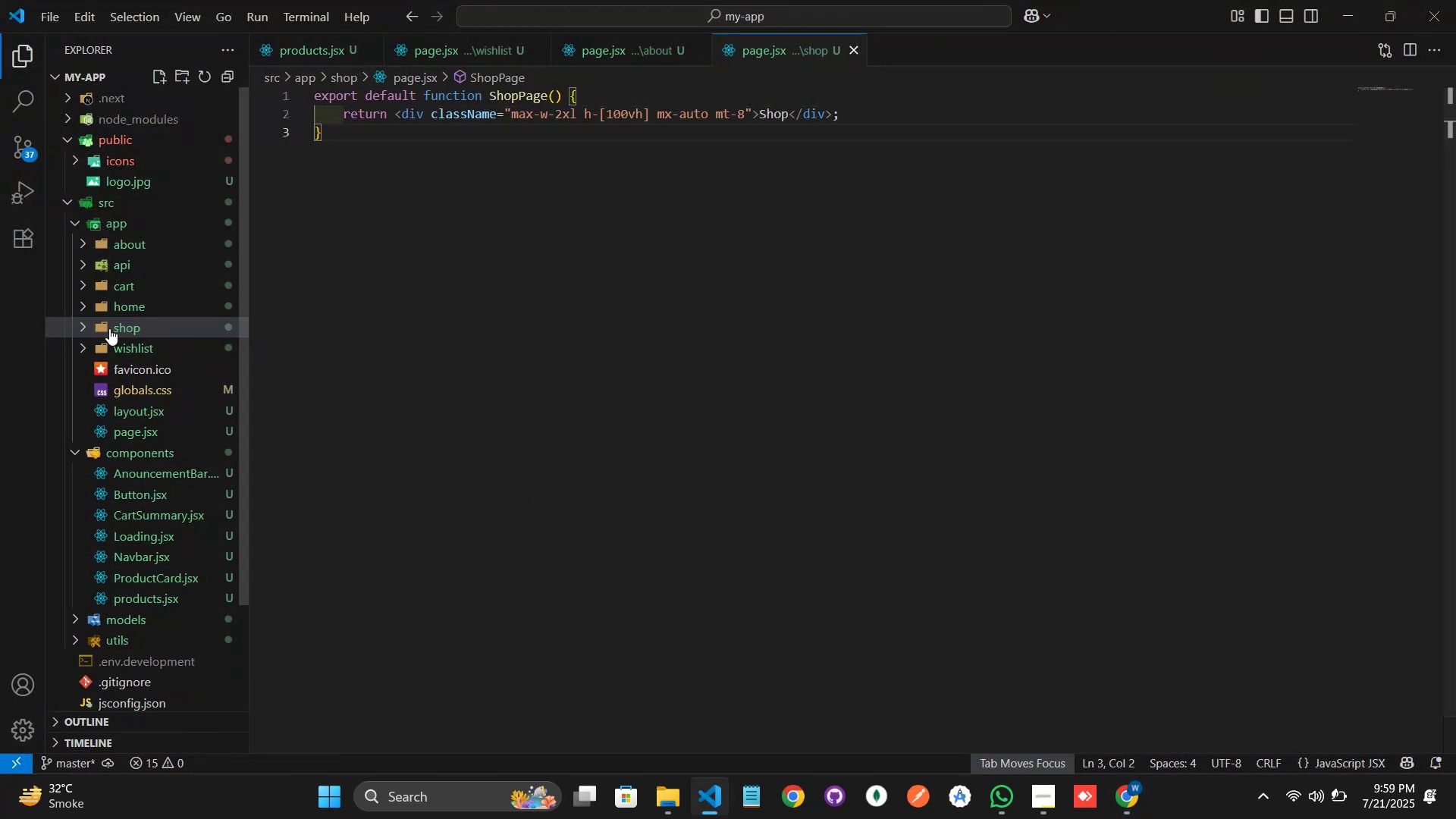 
left_click([109, 344])
 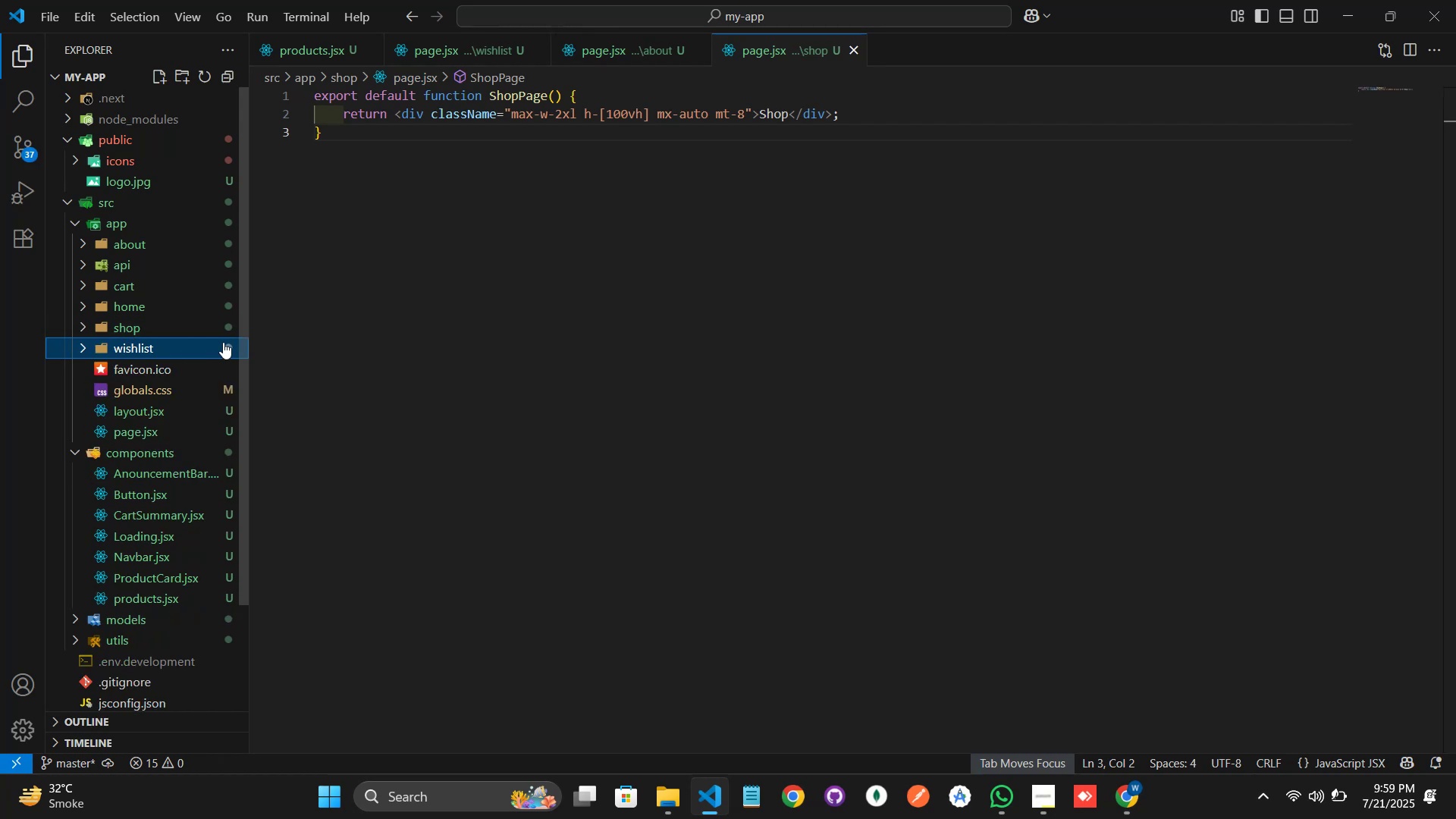 
key(Control+C)
 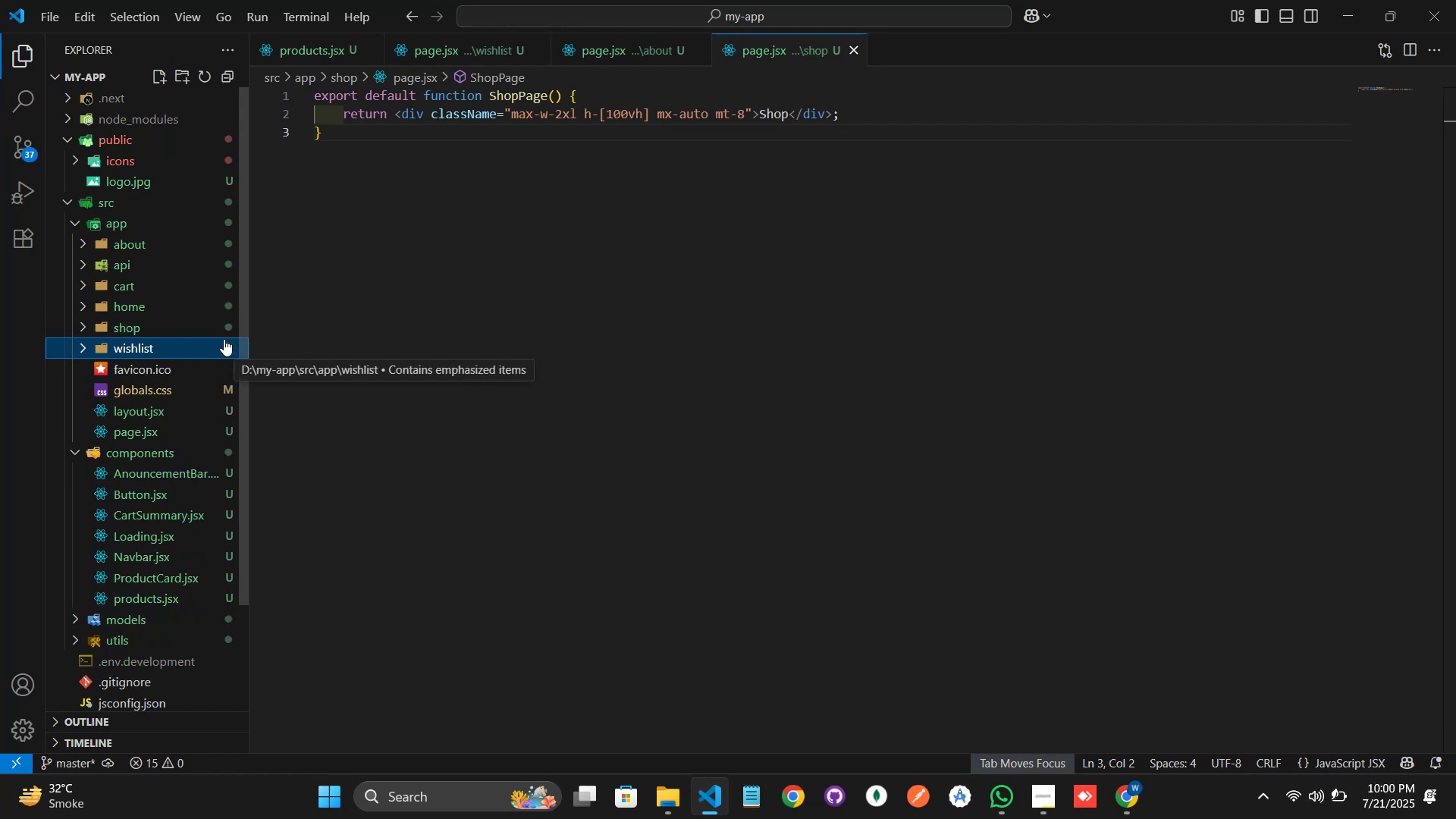 
key(Control+V)
 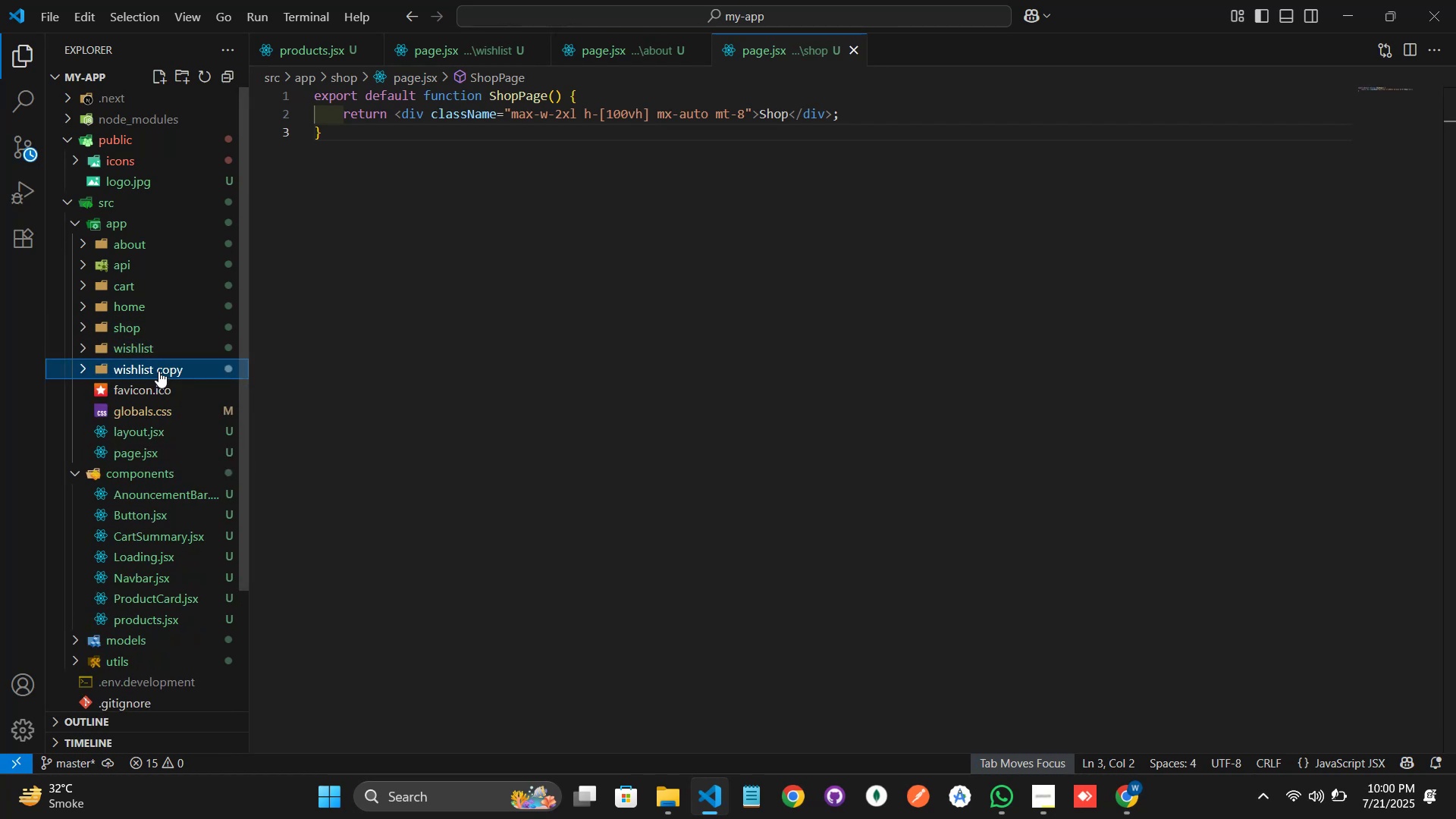 
type([F2]contact)
 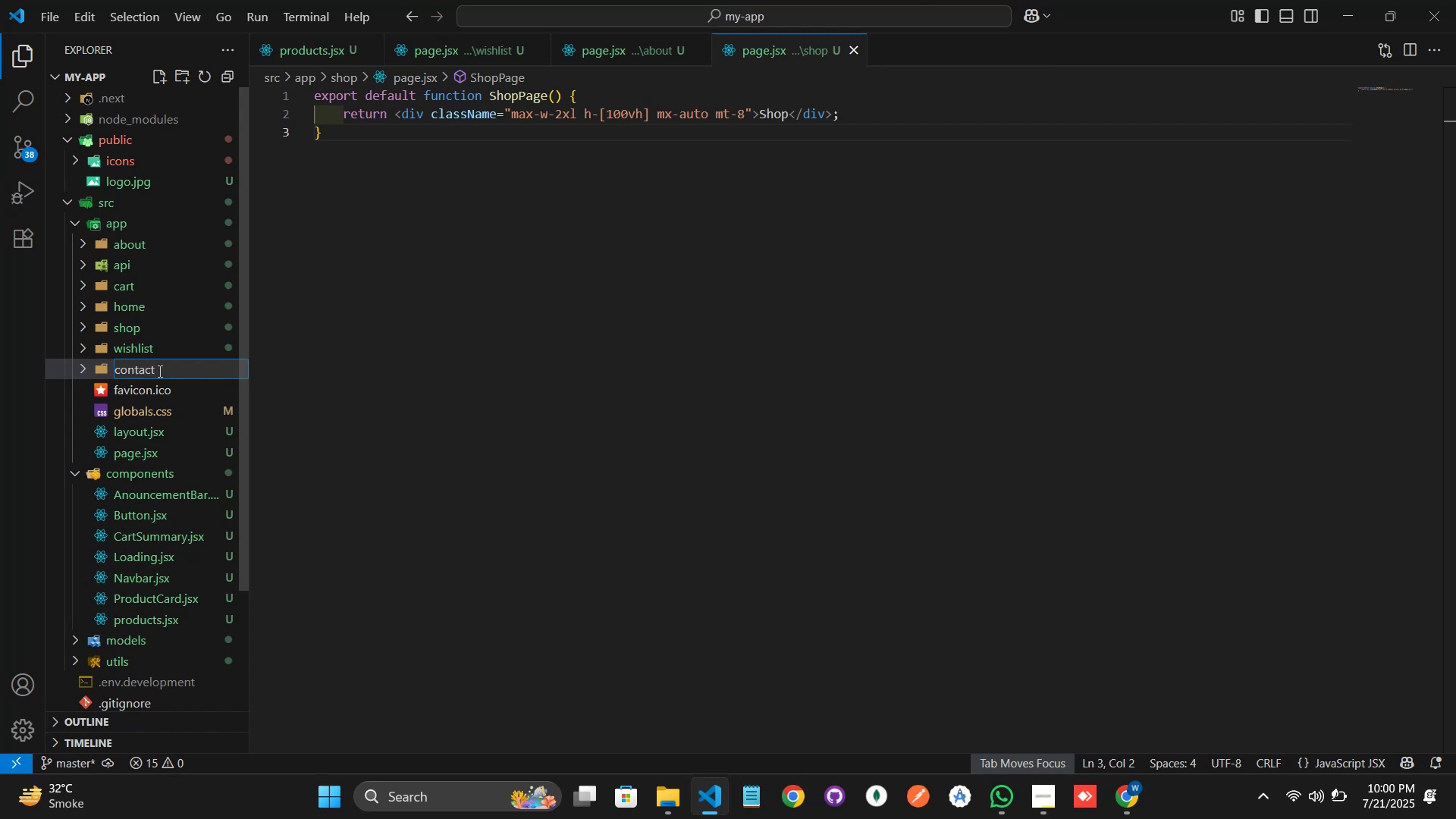 
key(Enter)
 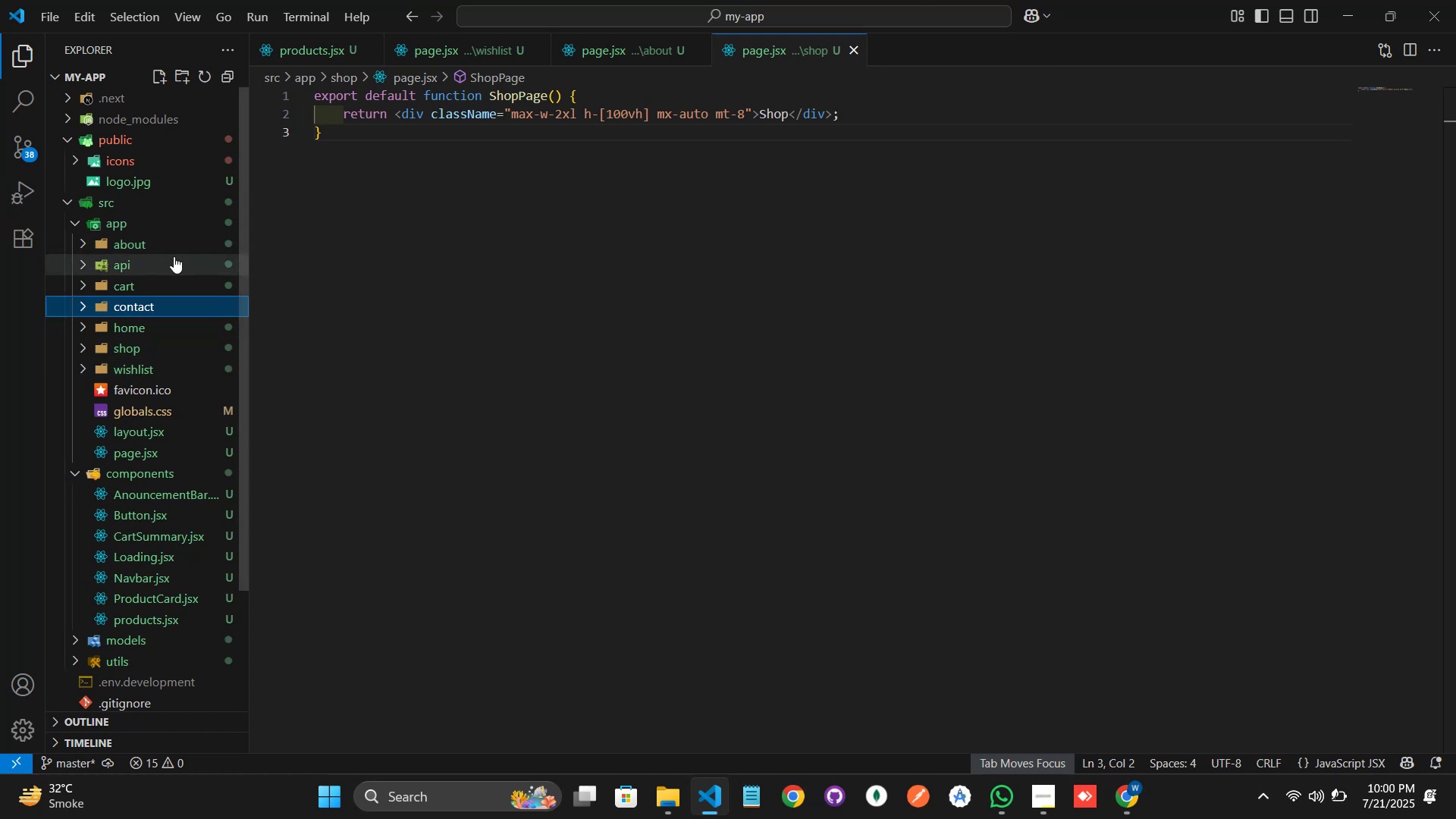 
left_click([125, 304])
 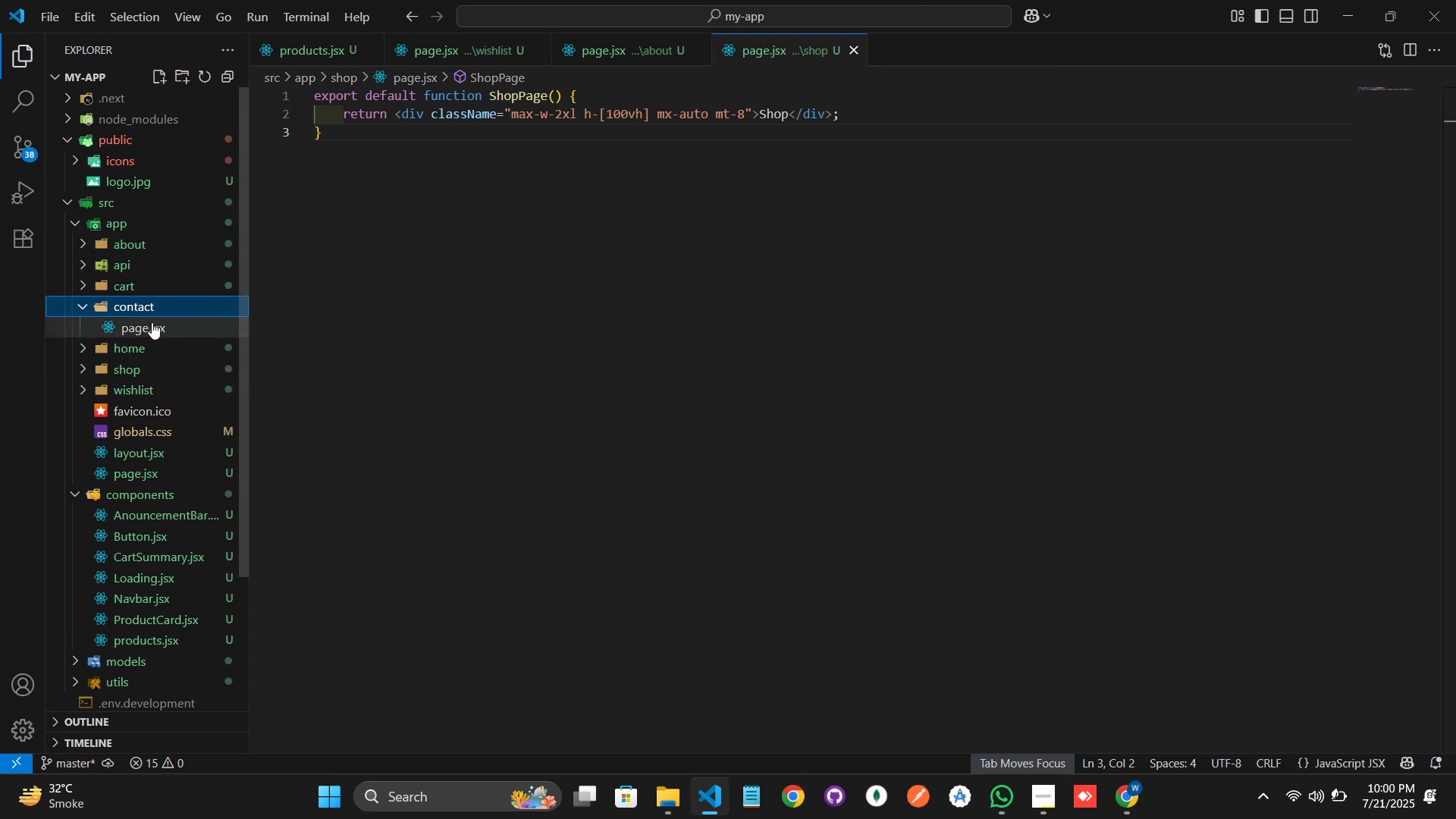 
left_click([152, 322])
 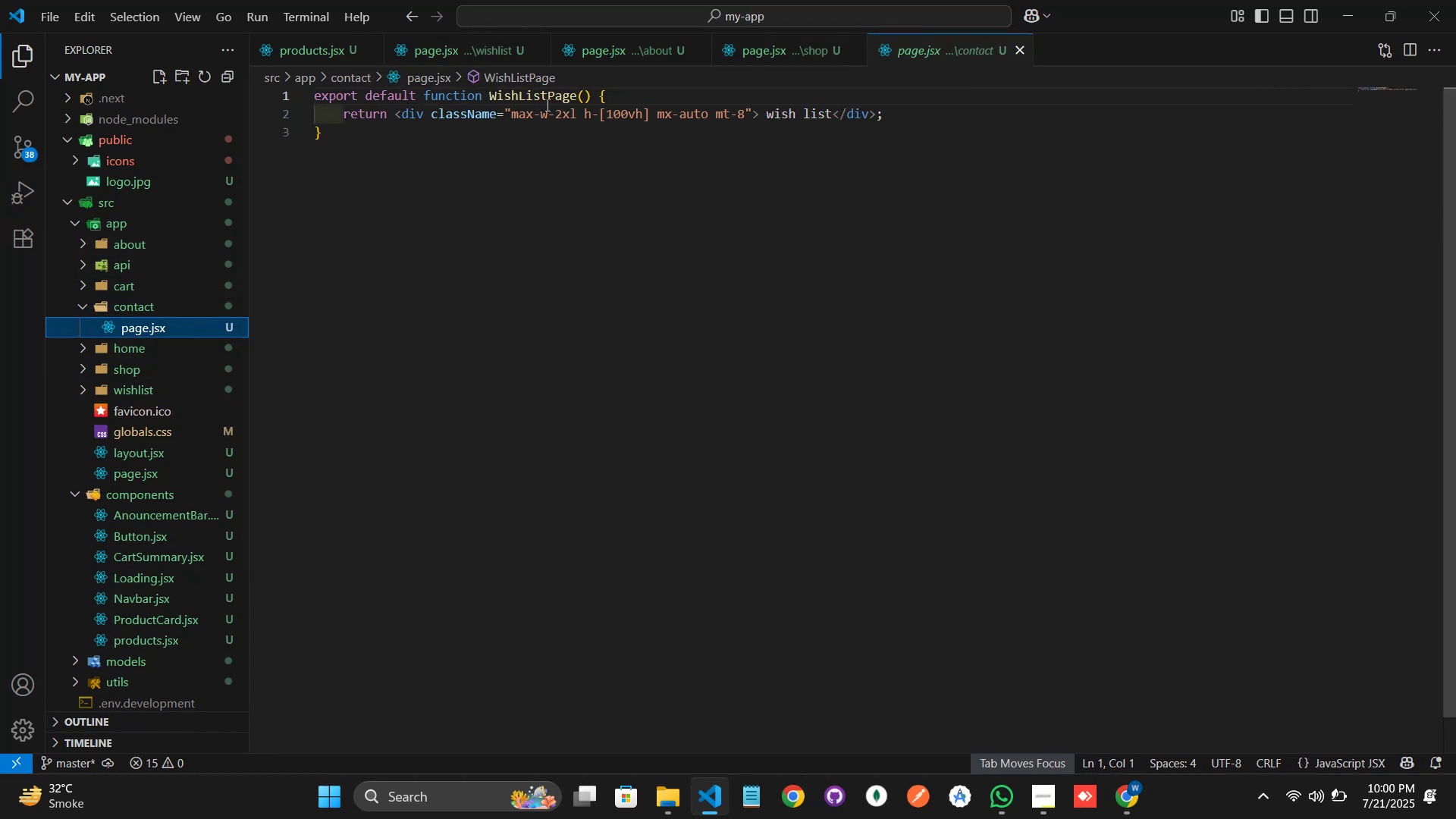 
left_click_drag(start_coordinate=[547, 96], to_coordinate=[491, 102])
 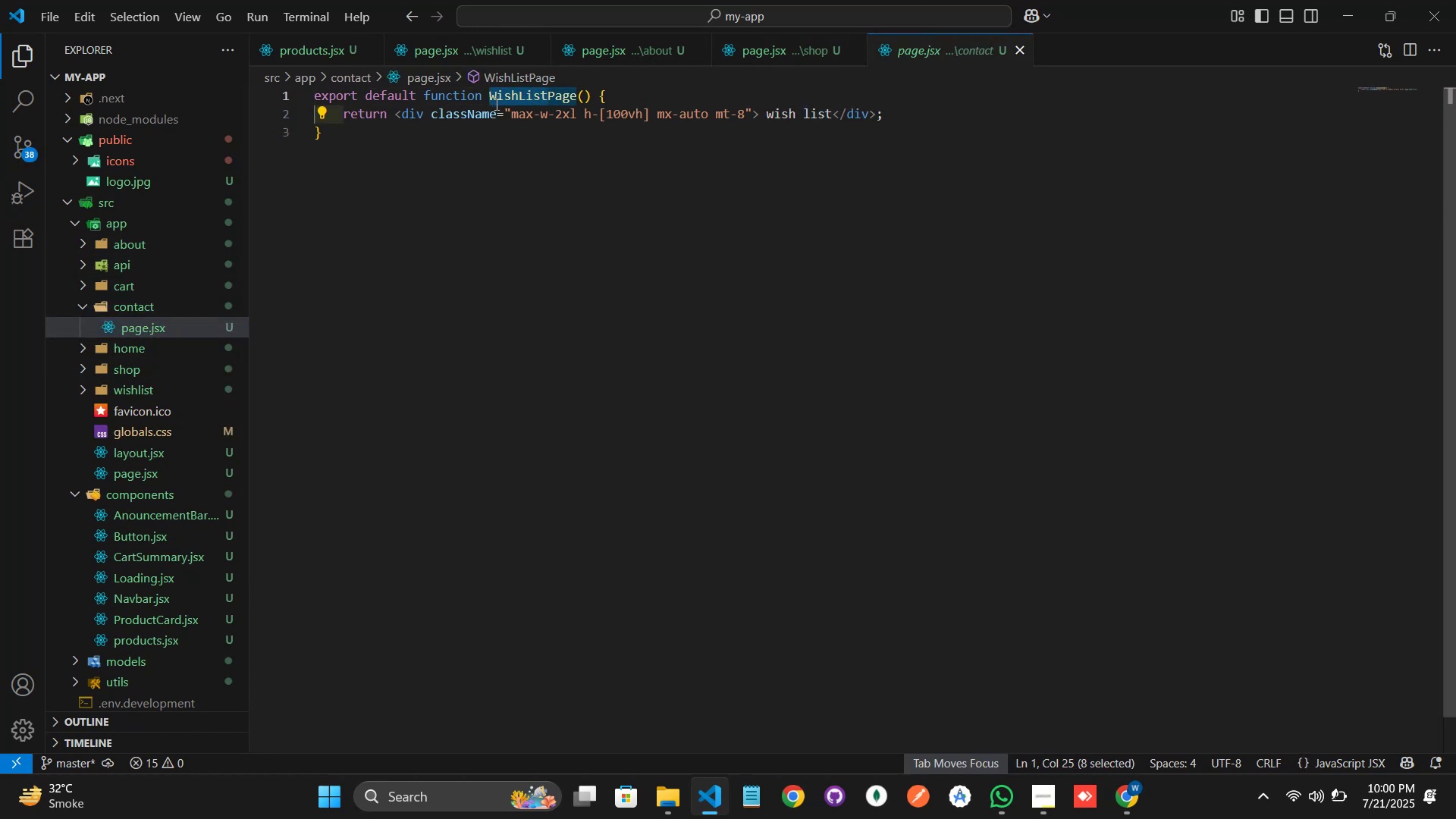 
type(Contact)
 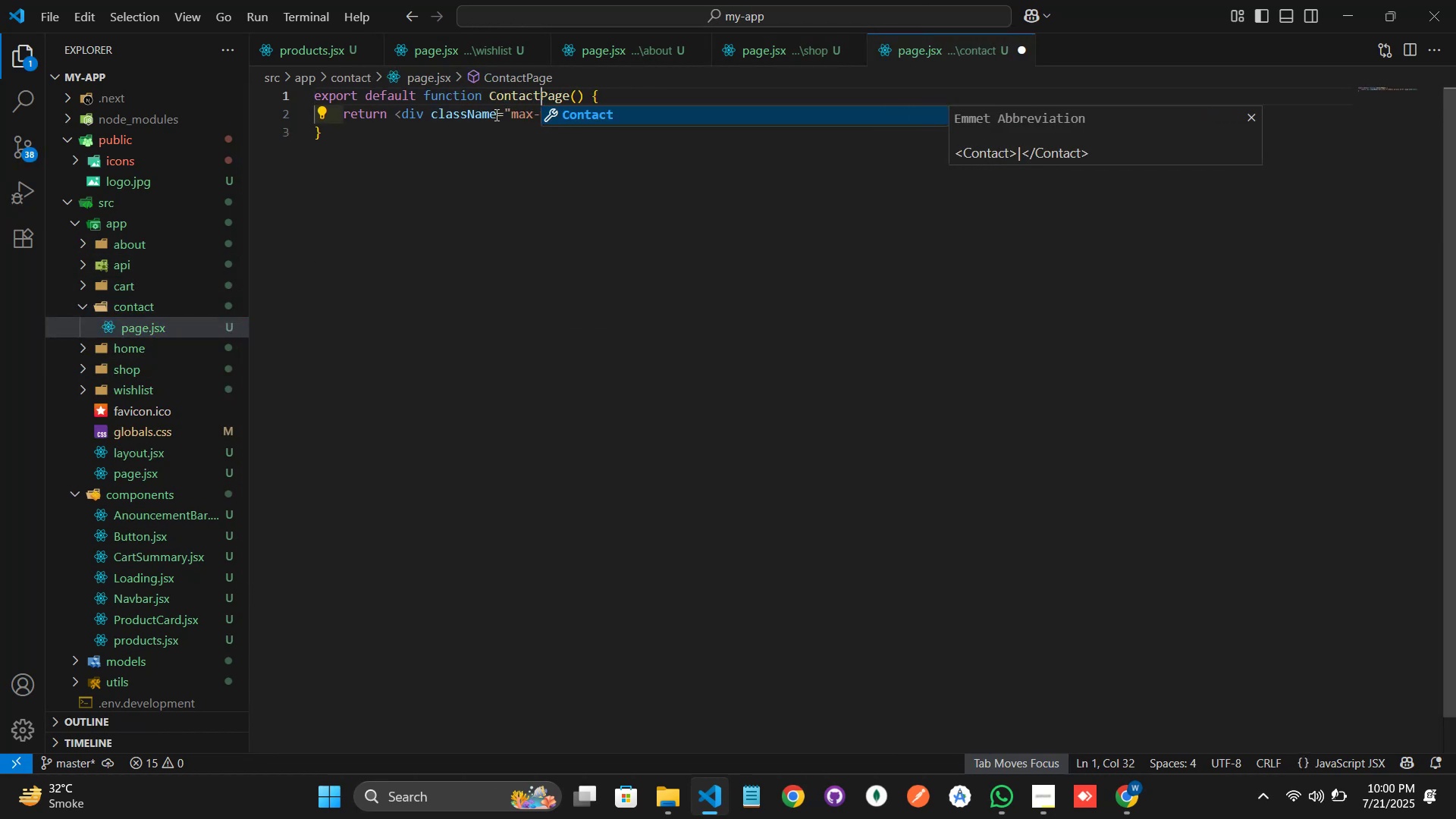 
hold_key(key=ArrowLeft, duration=0.68)
 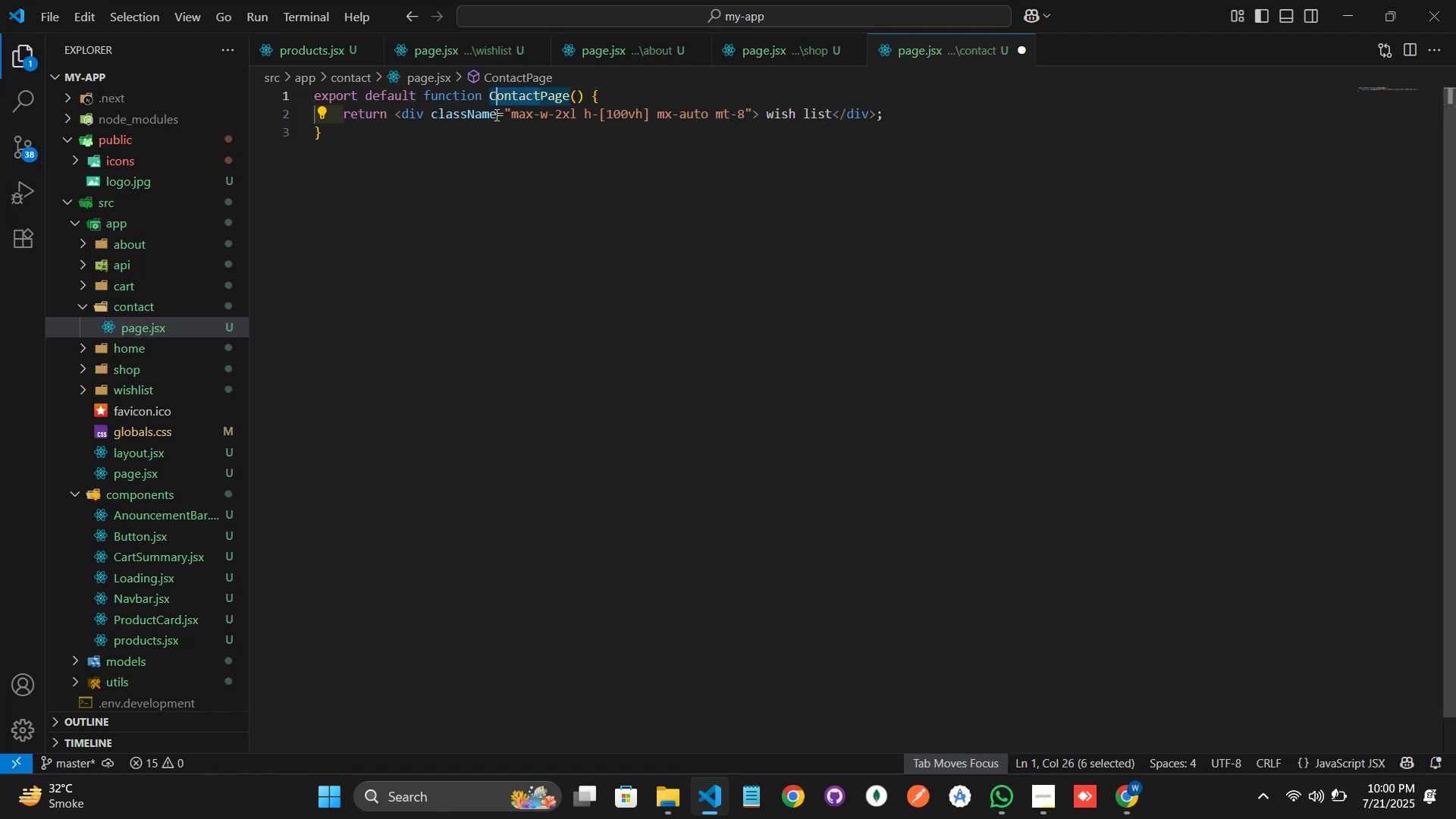 
key(Shift+ArrowLeft)
 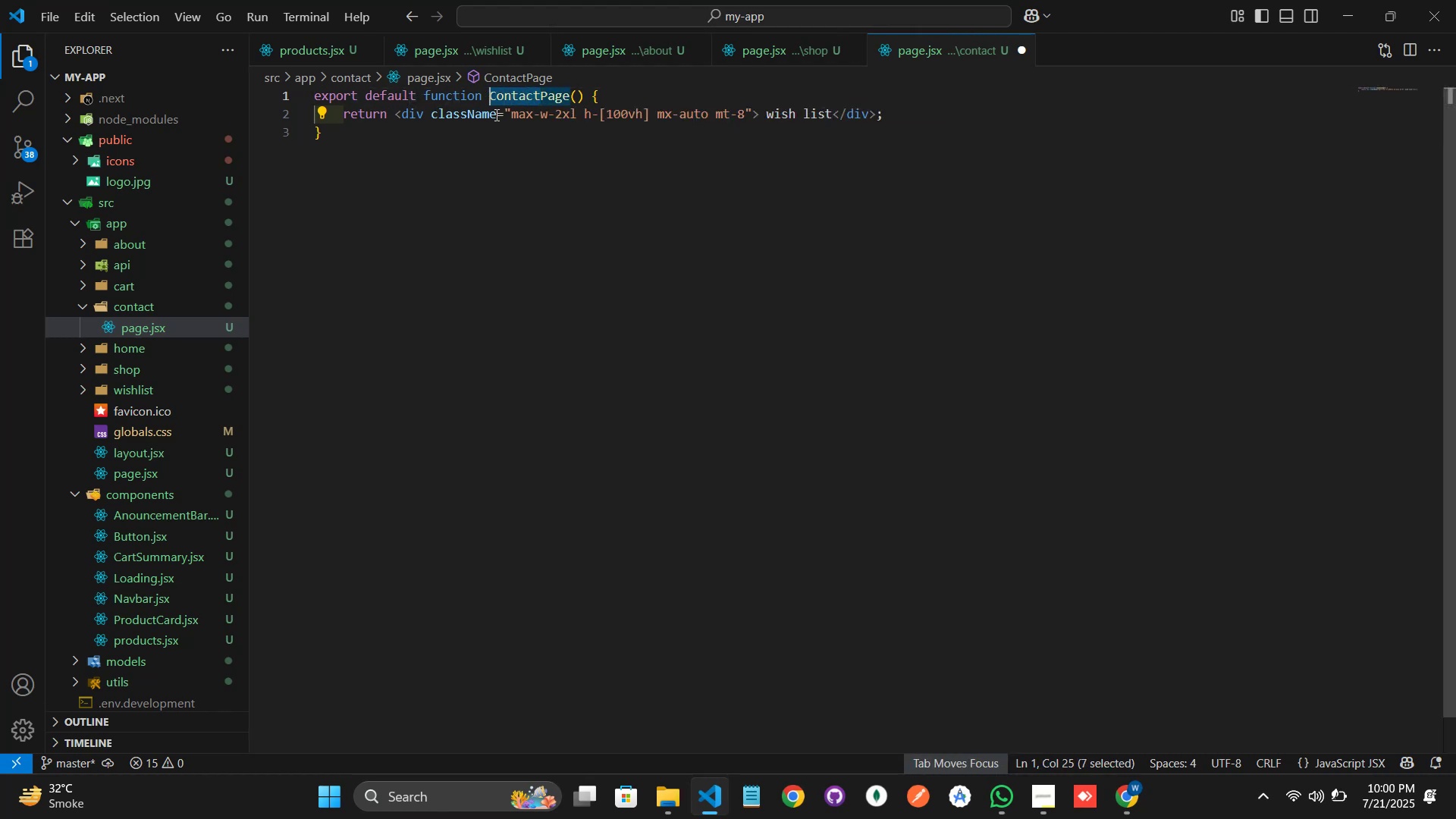 
key(Control+C)
 